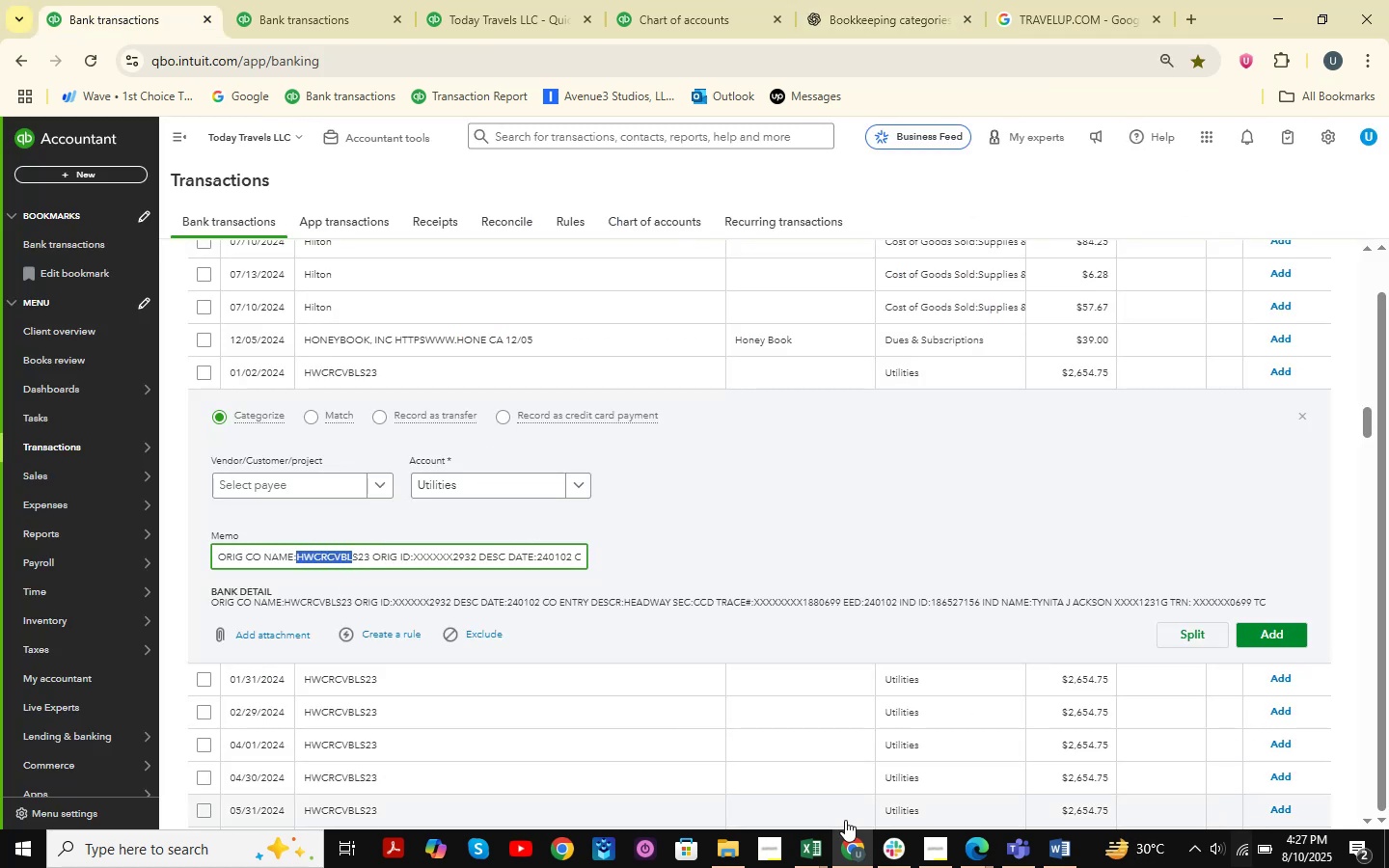 
left_click([812, 845])
 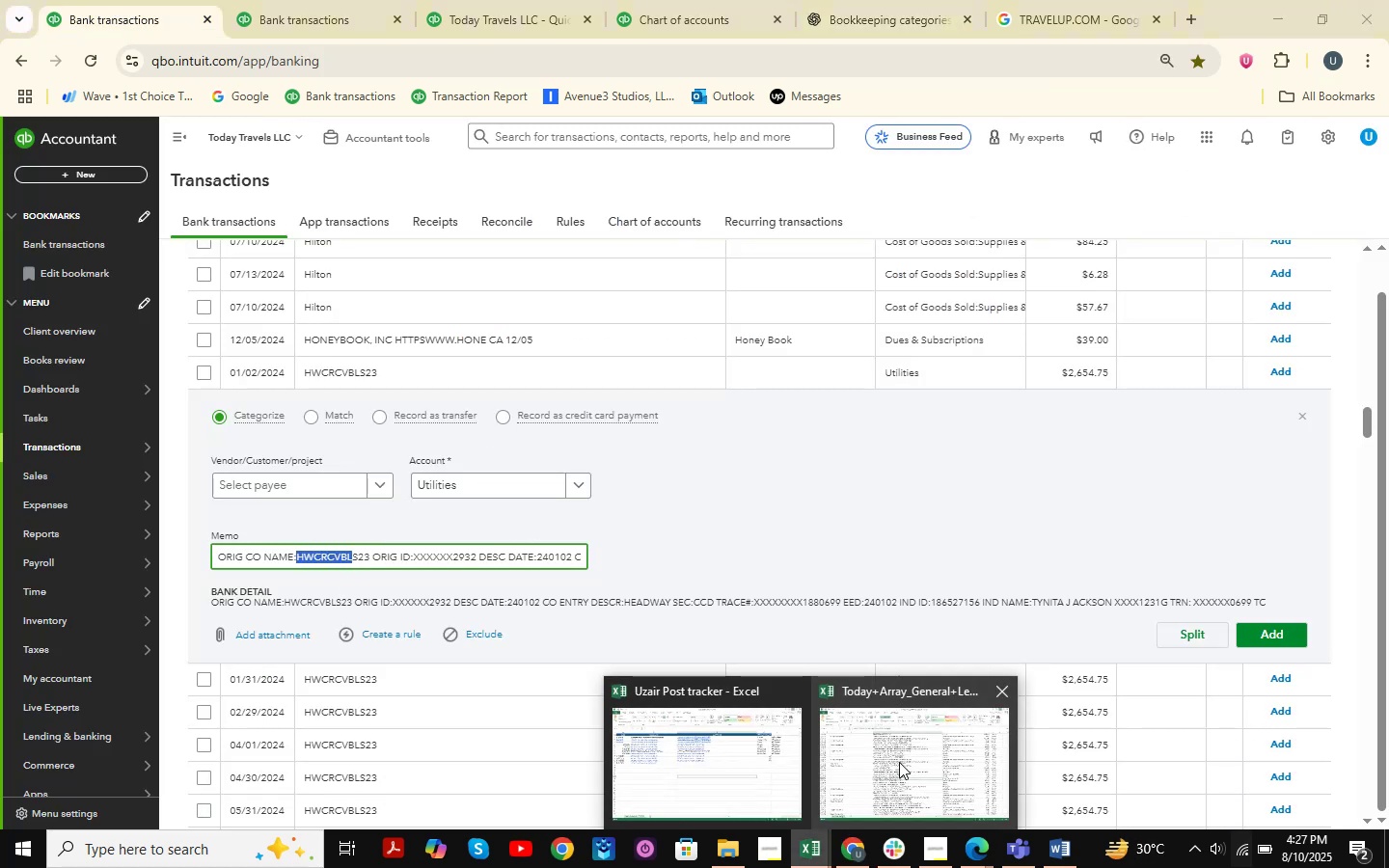 
left_click([899, 762])
 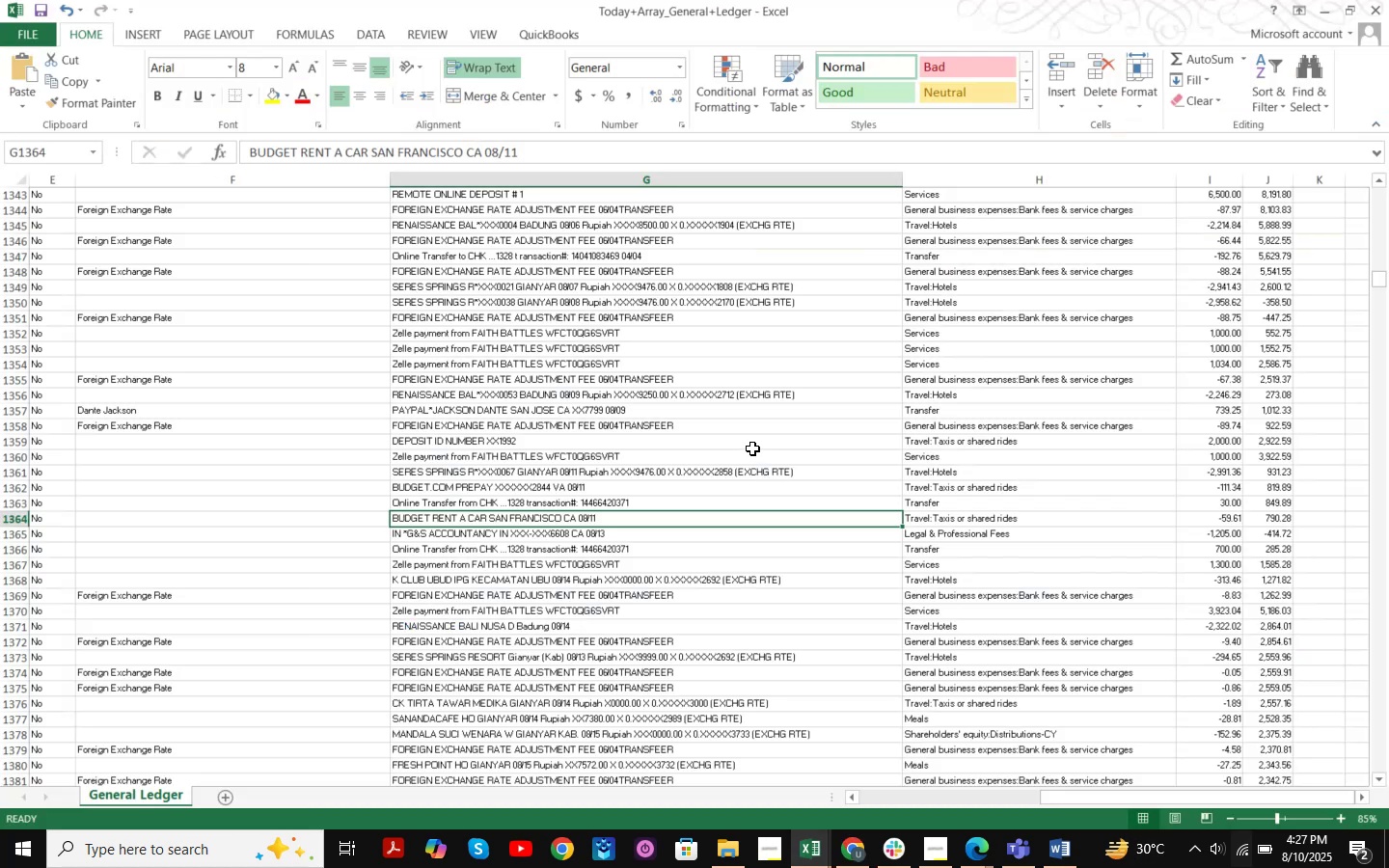 
key(Control+F)
 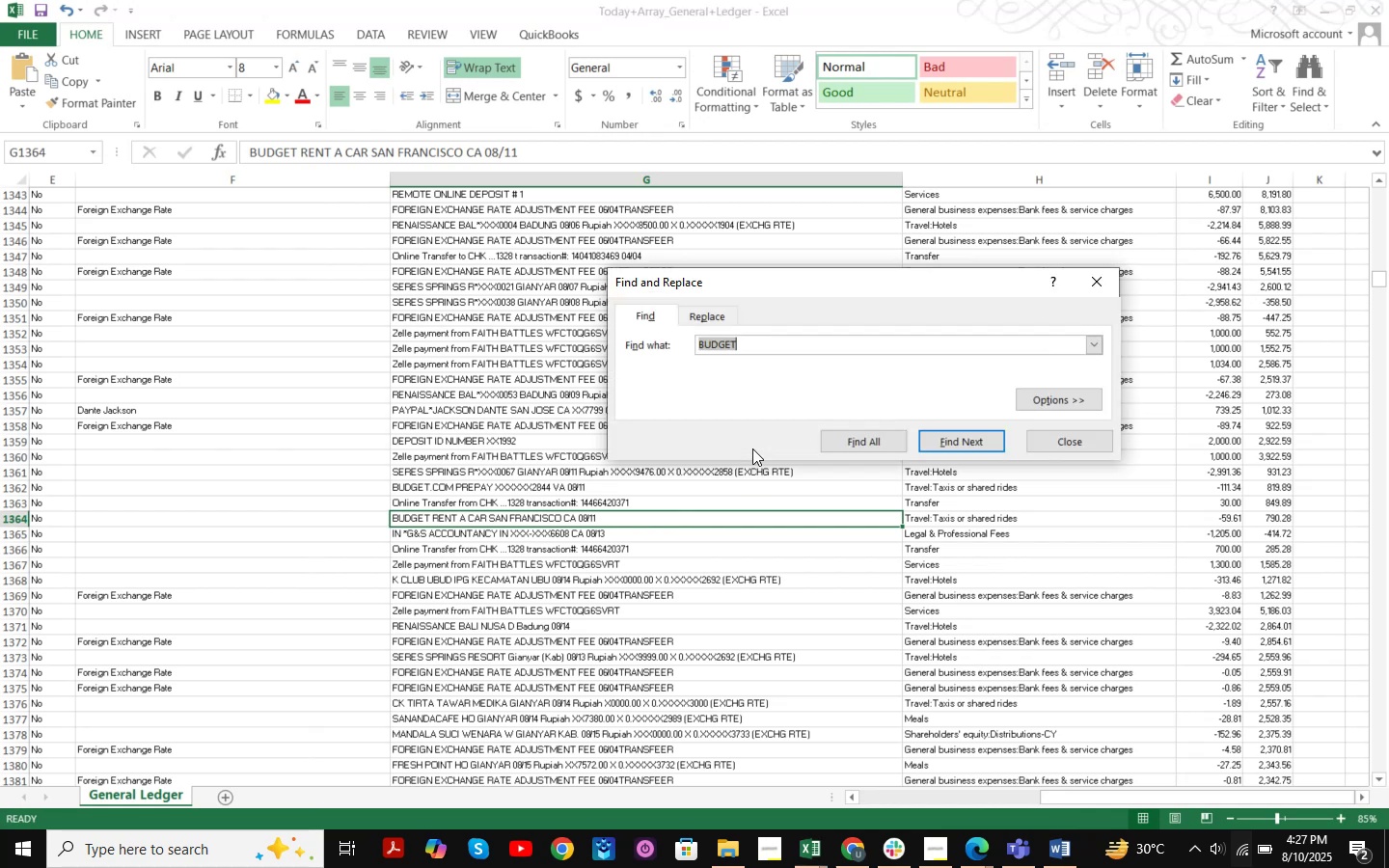 
key(Control+ControlLeft)
 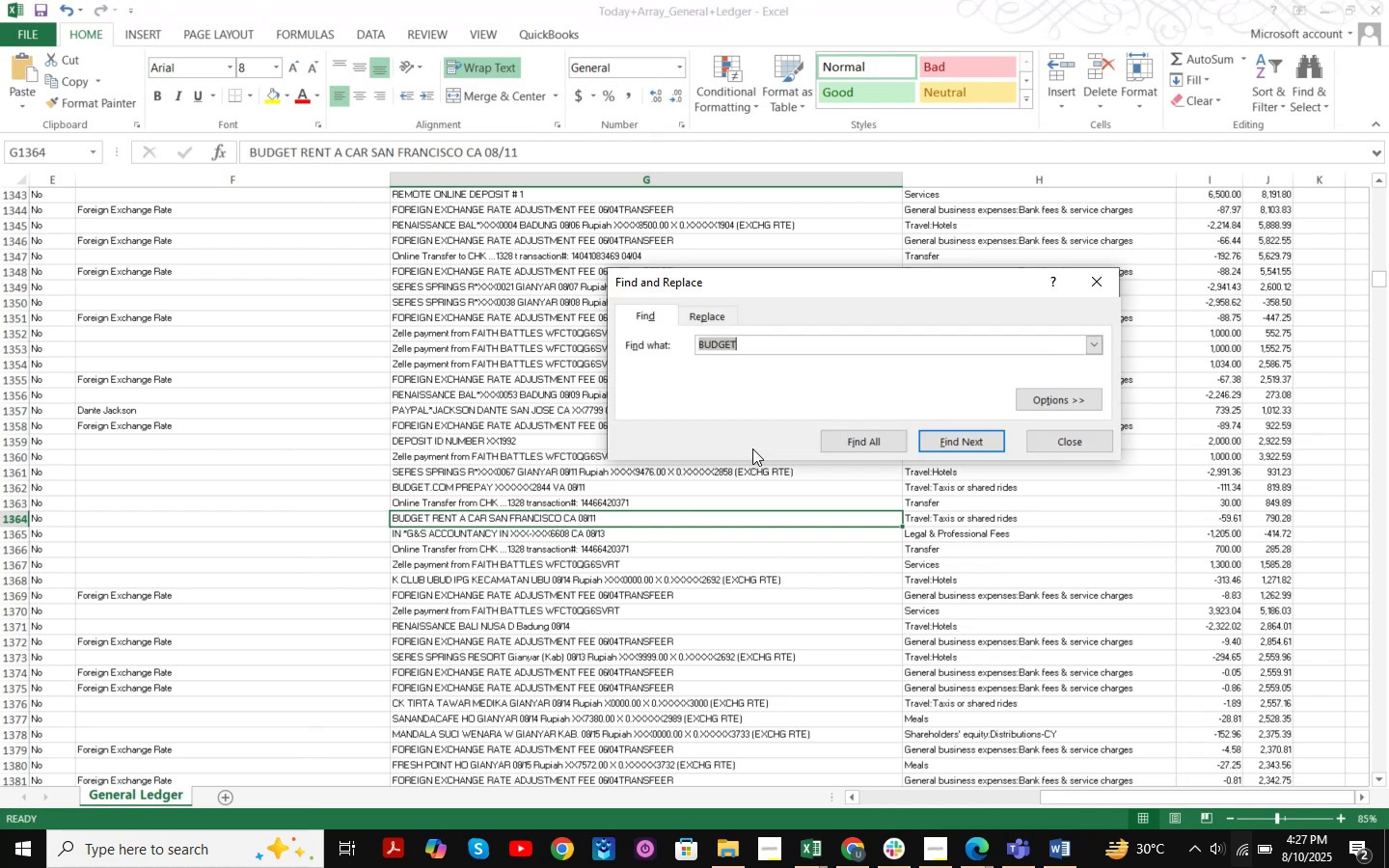 
key(Control+V)
 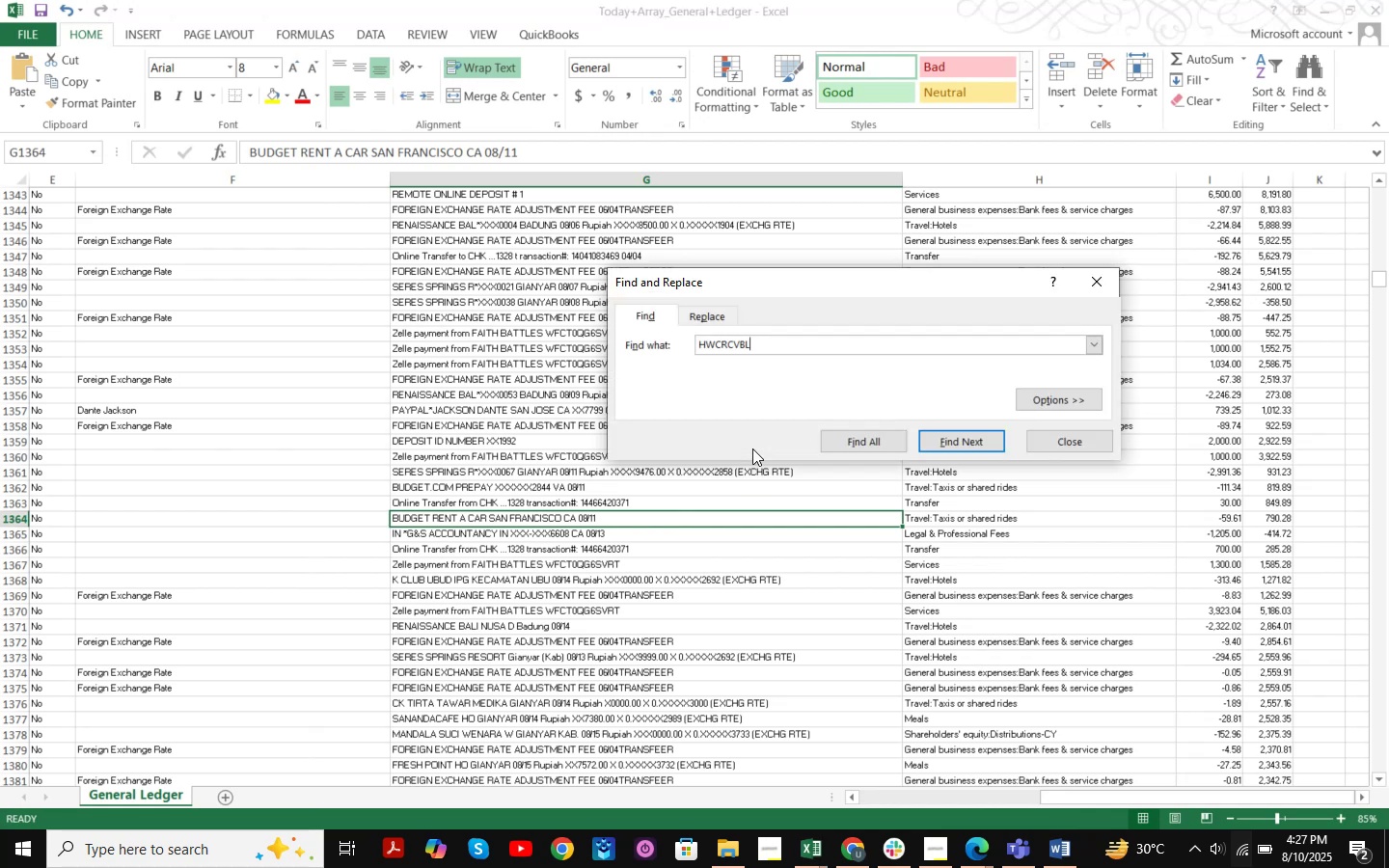 
key(NumpadEnter)
 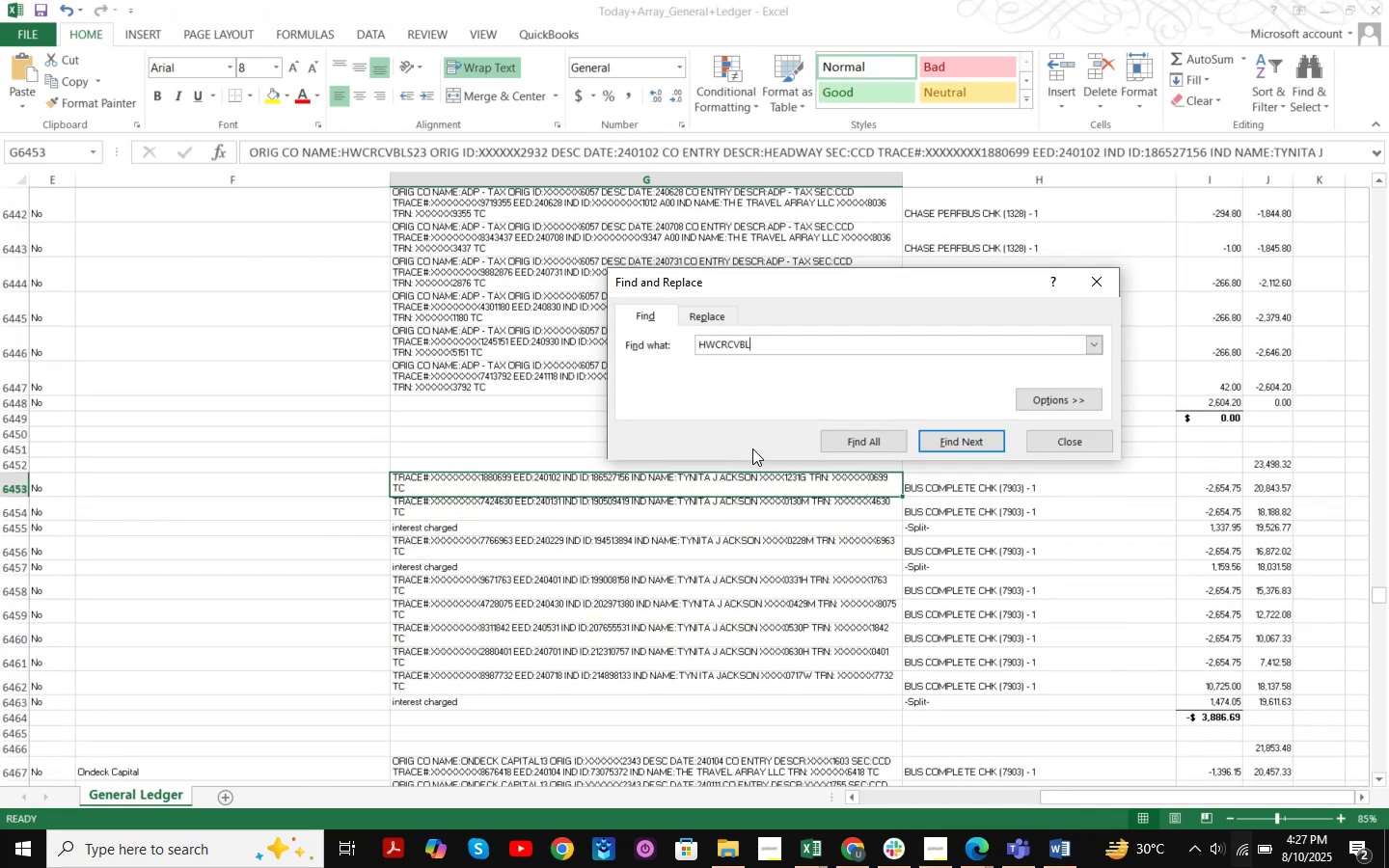 
key(NumpadEnter)
 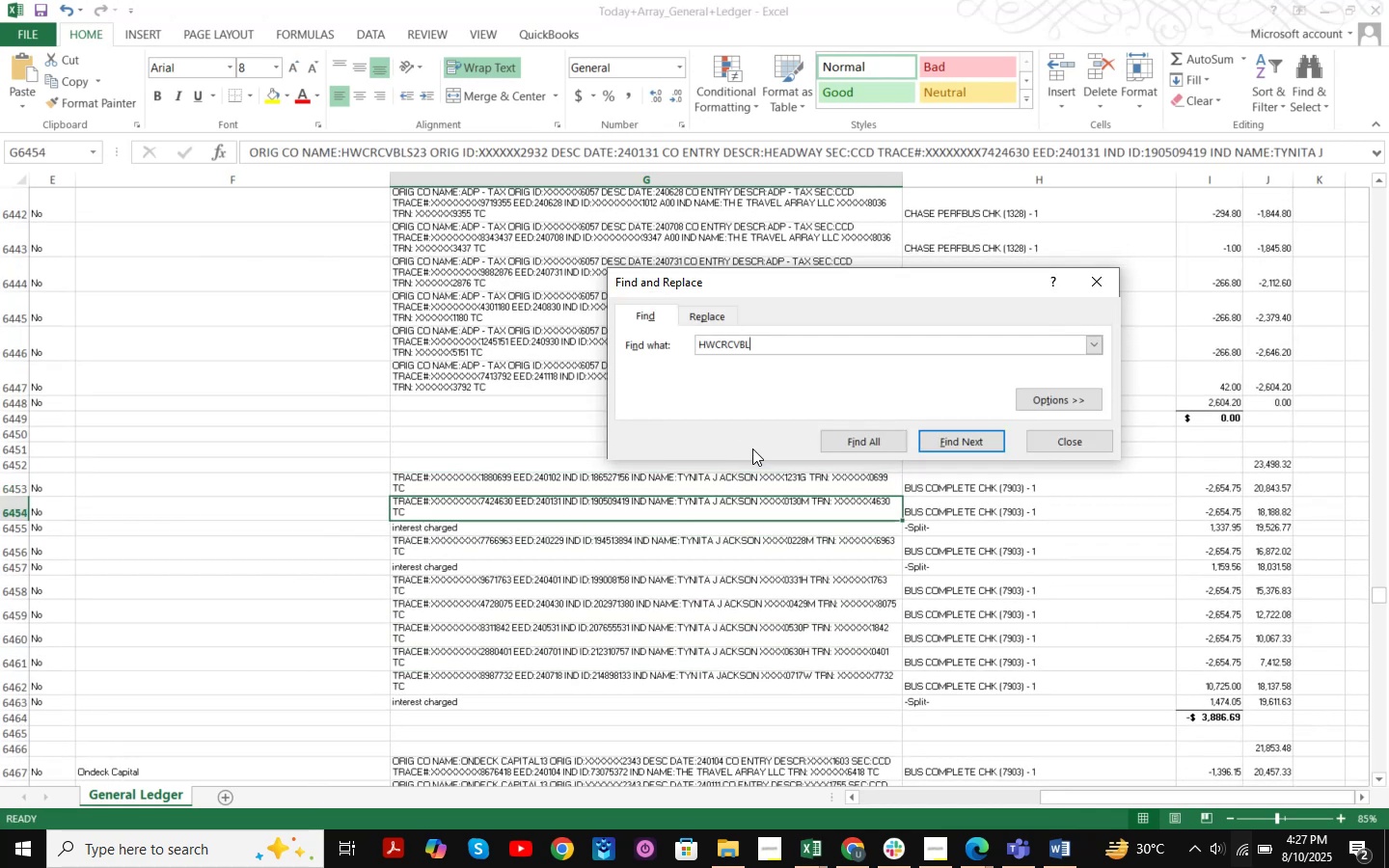 
key(NumpadEnter)
 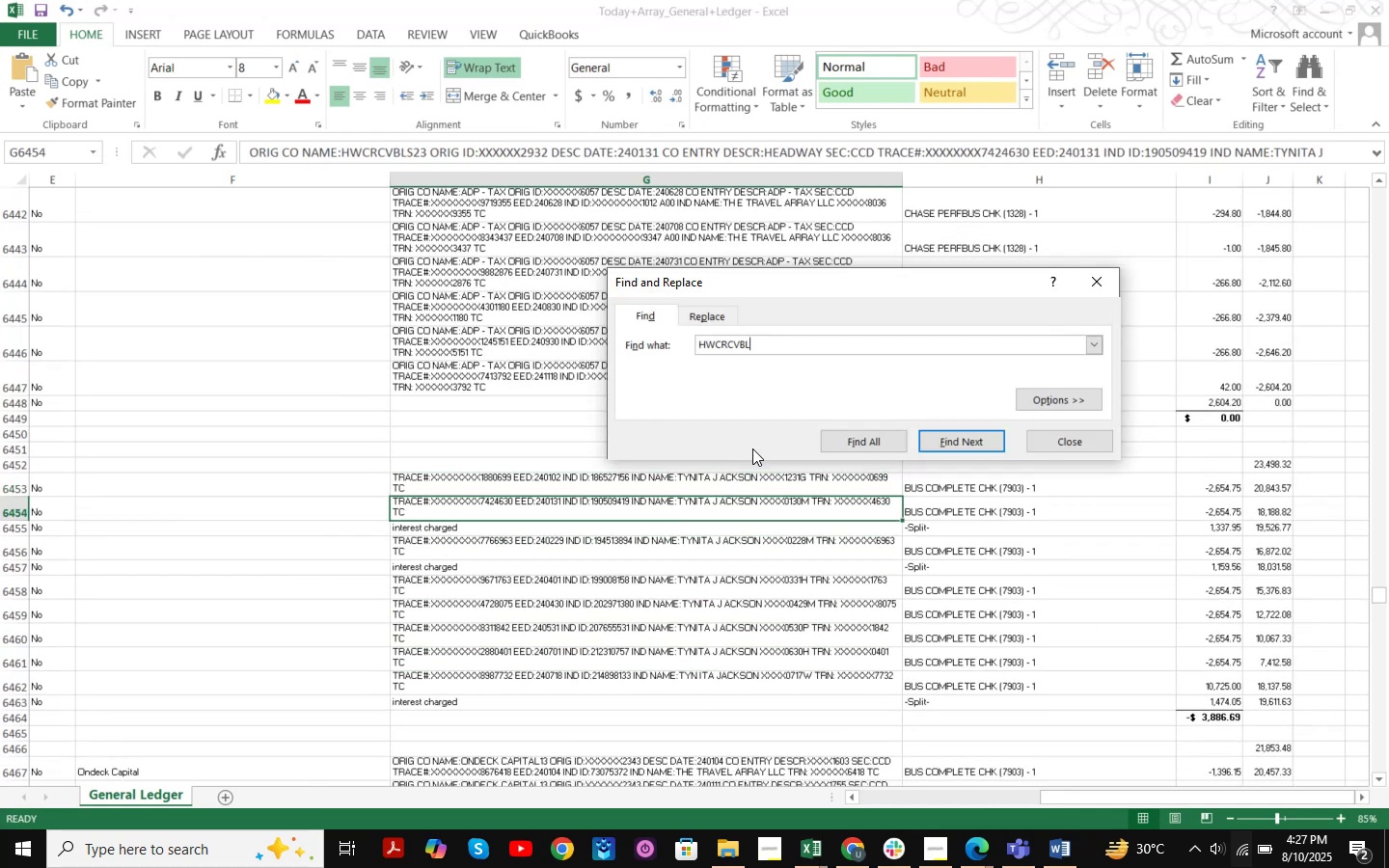 
key(NumpadEnter)
 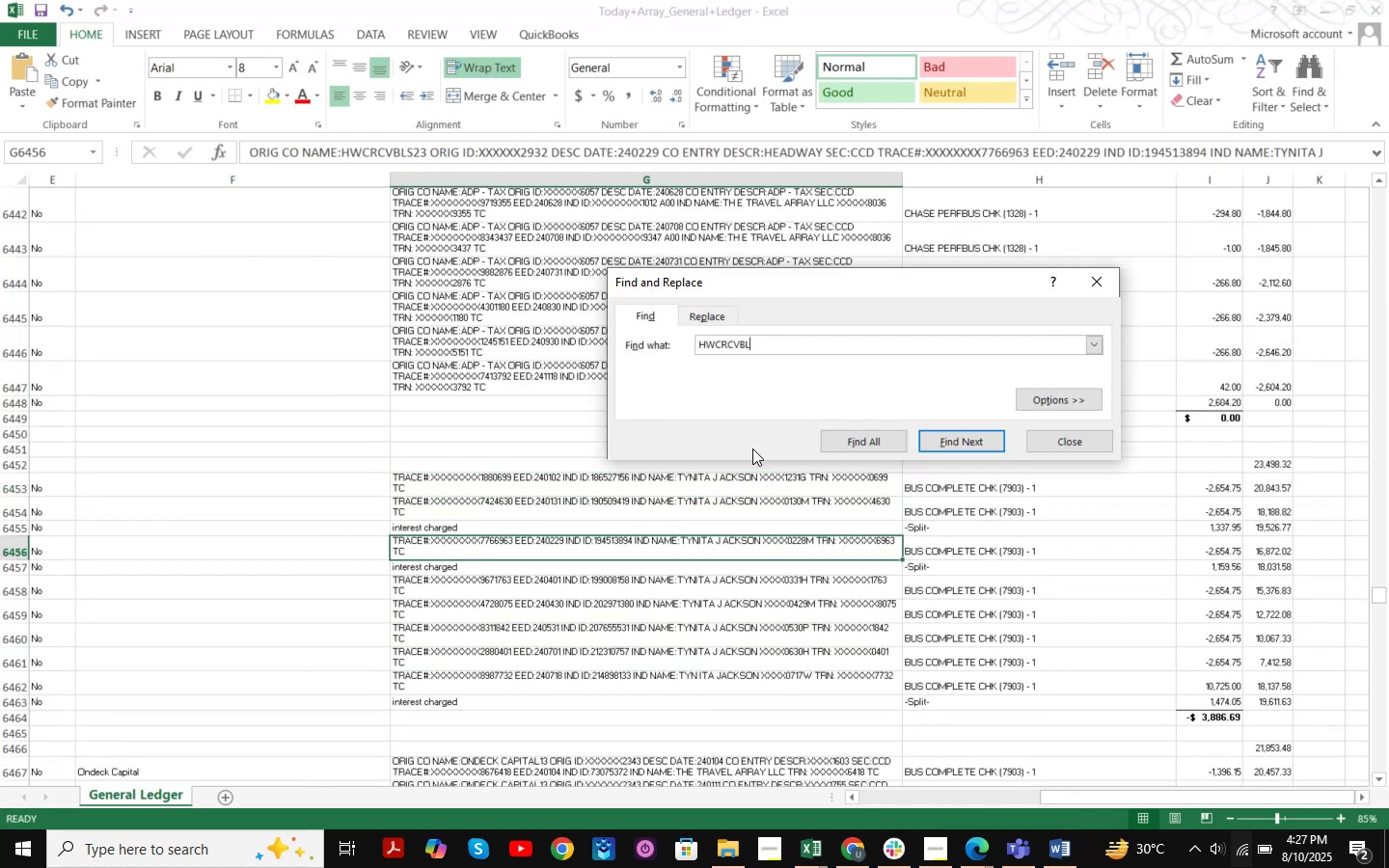 
key(NumpadEnter)
 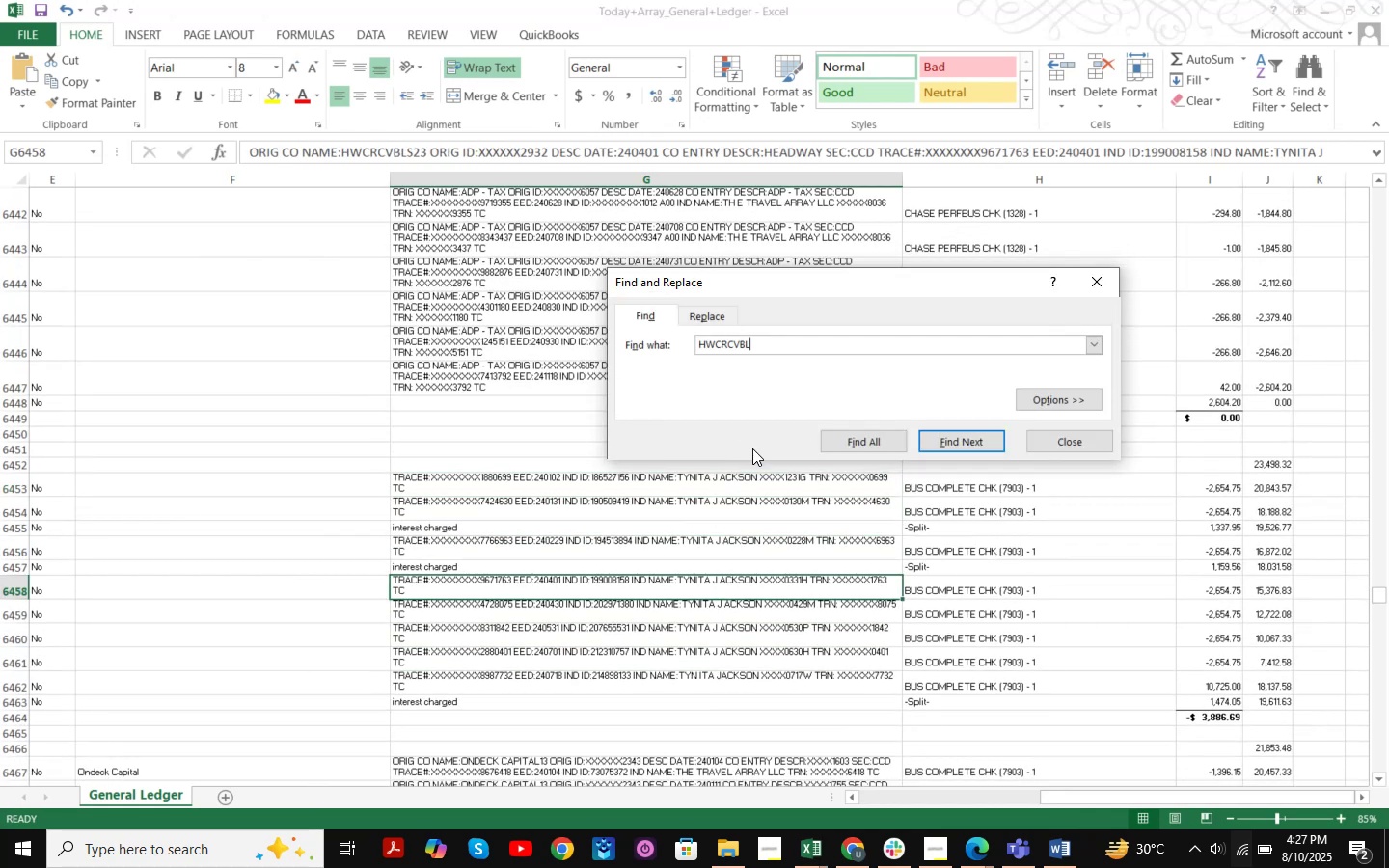 
key(NumpadEnter)
 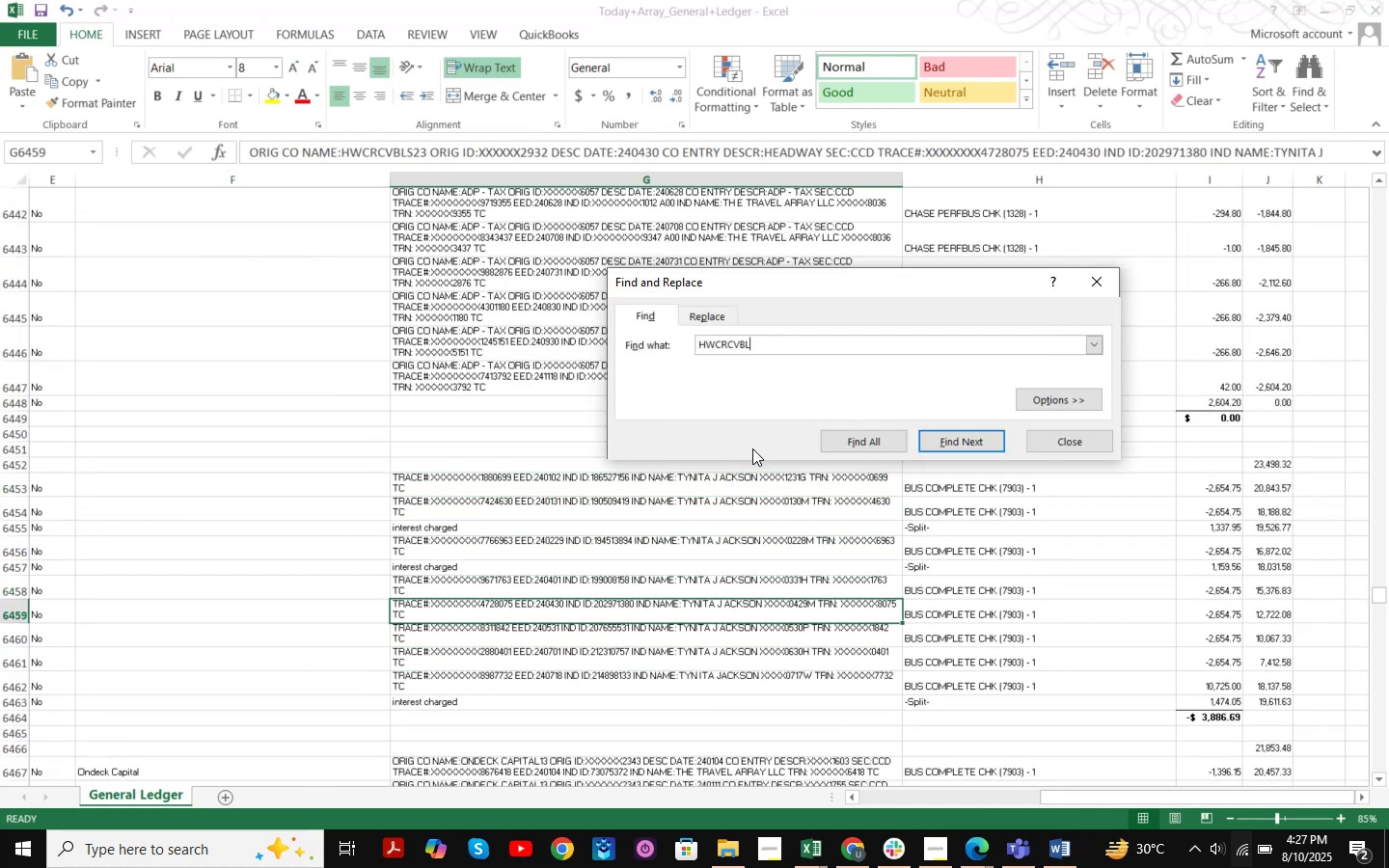 
key(NumpadEnter)
 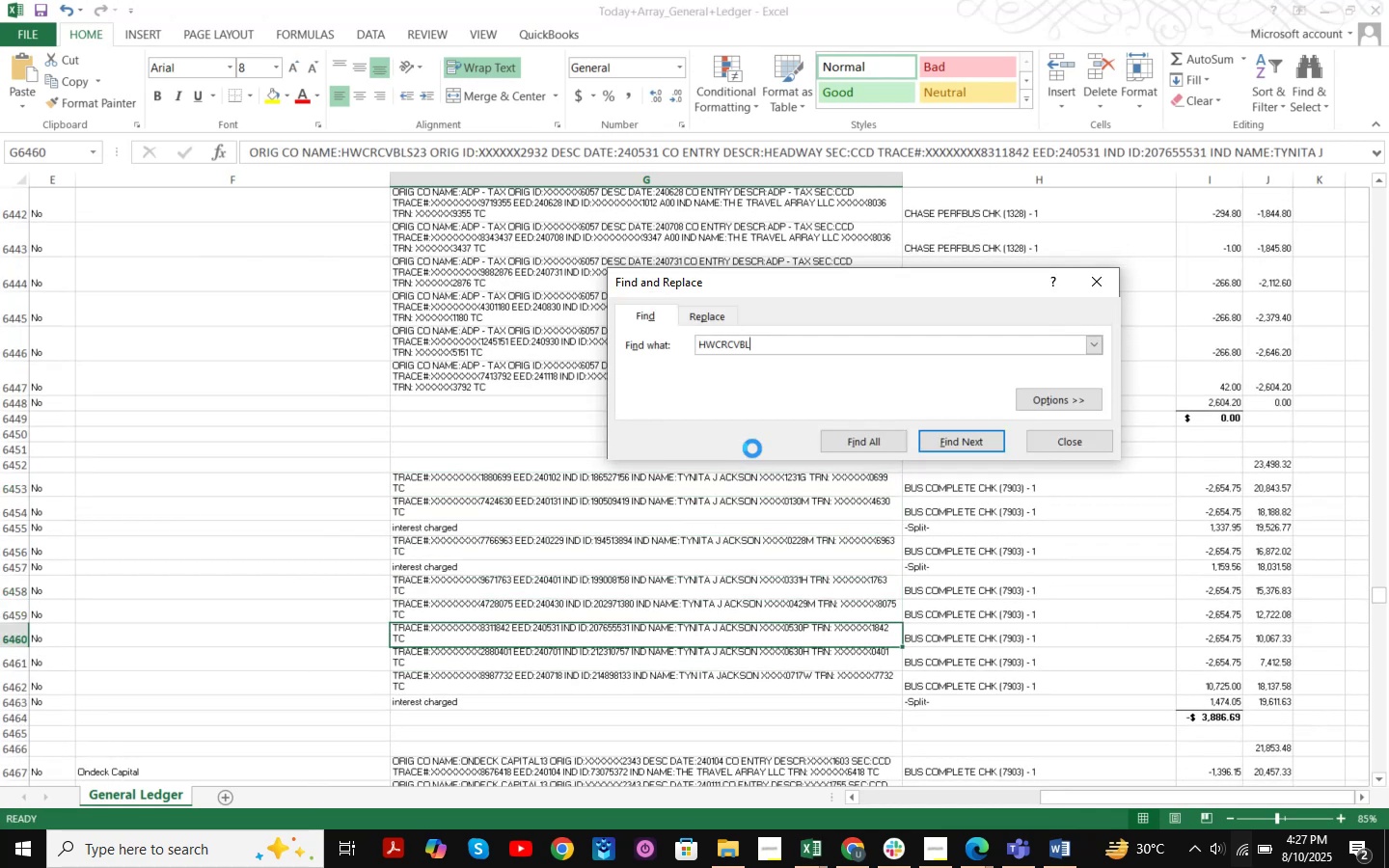 
key(NumpadEnter)
 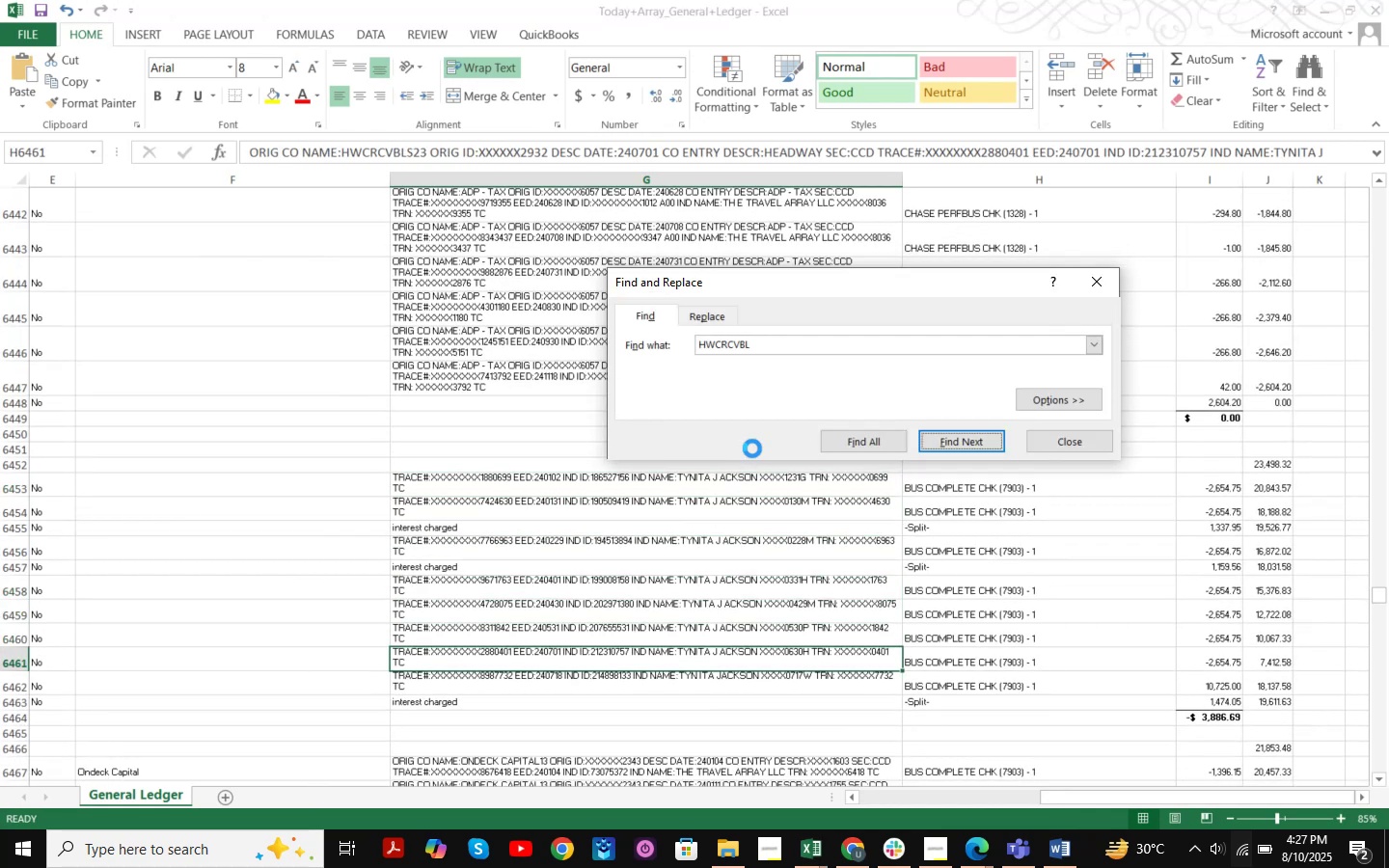 
key(NumpadEnter)
 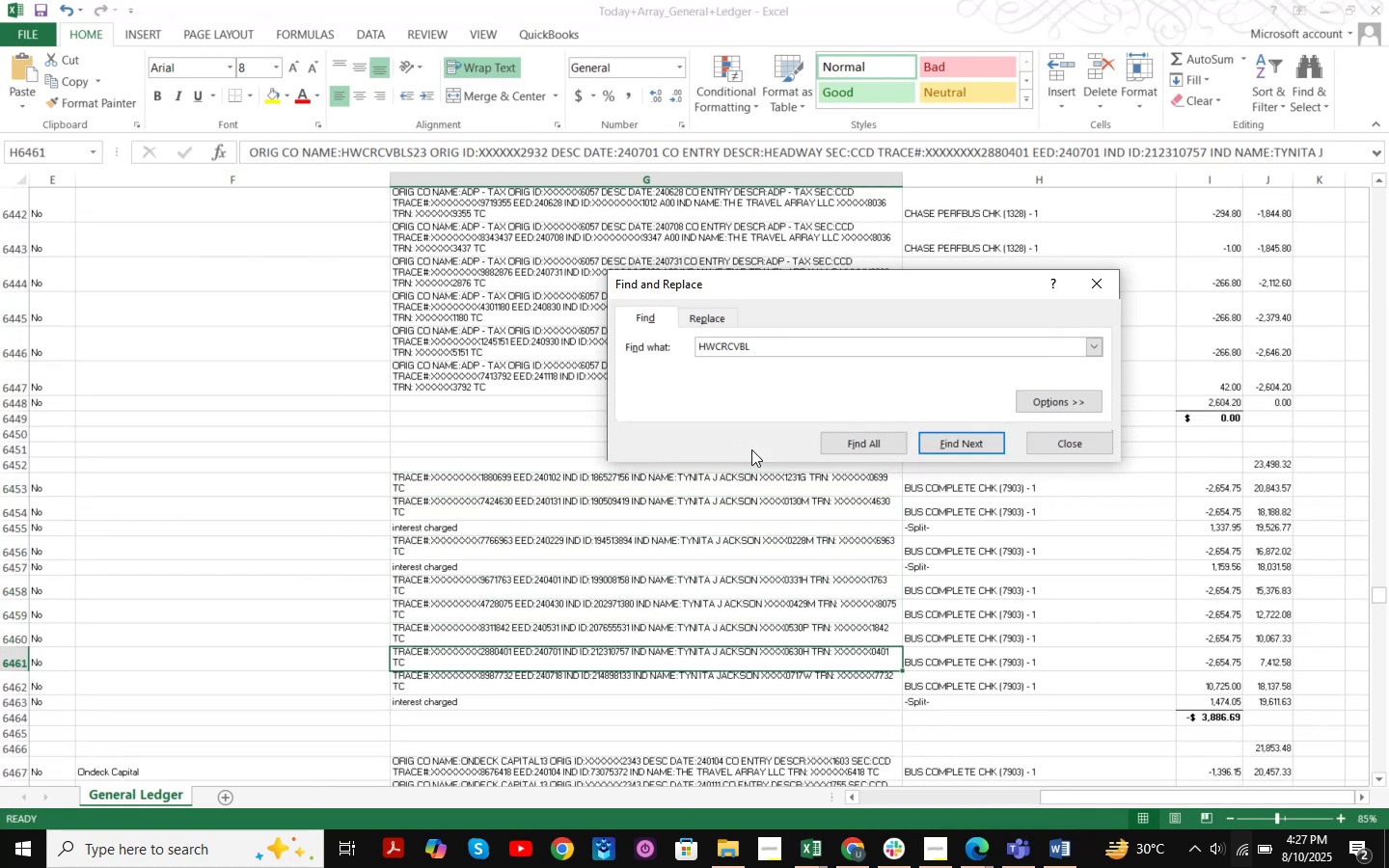 
key(NumpadEnter)
 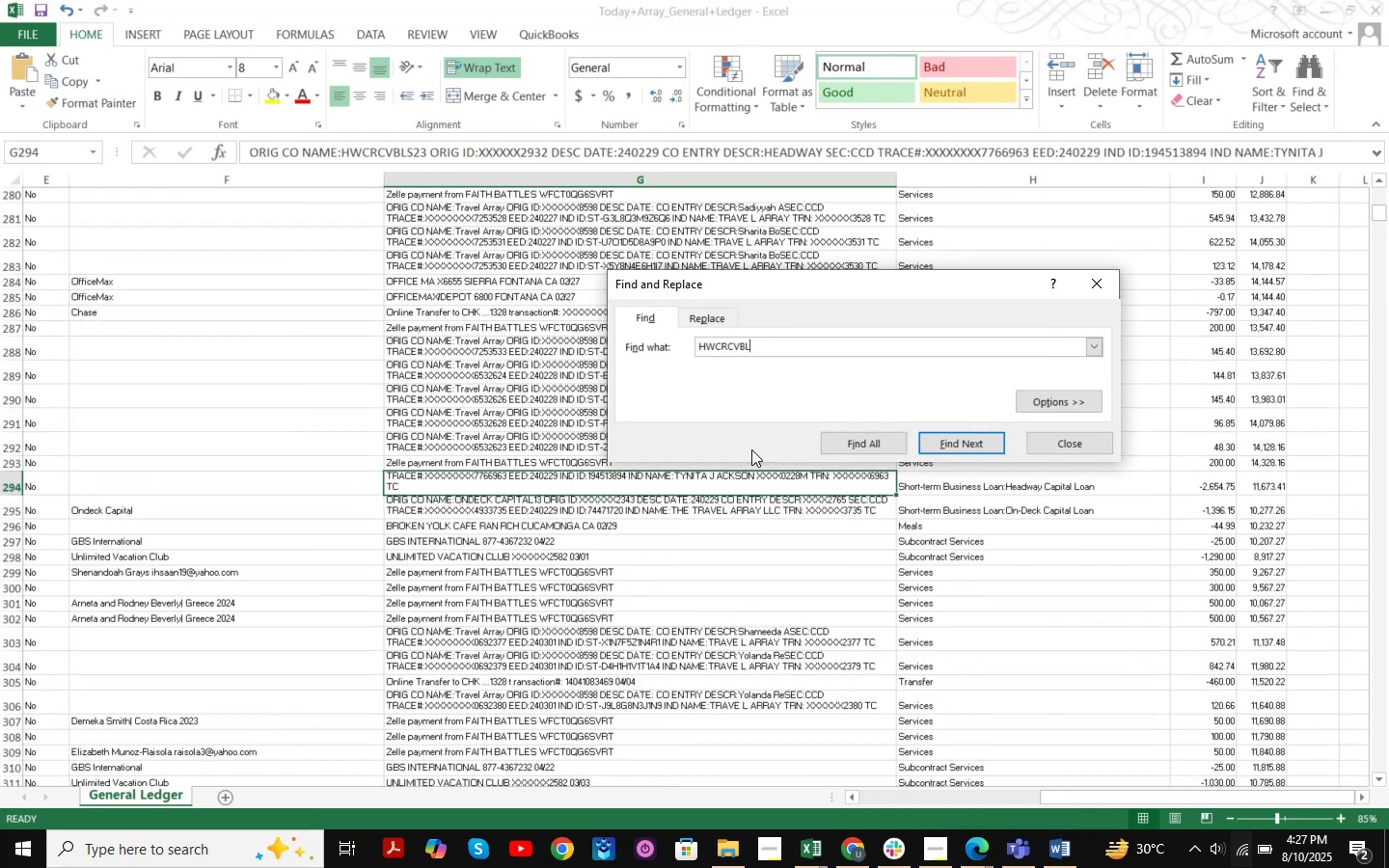 
key(NumpadEnter)
 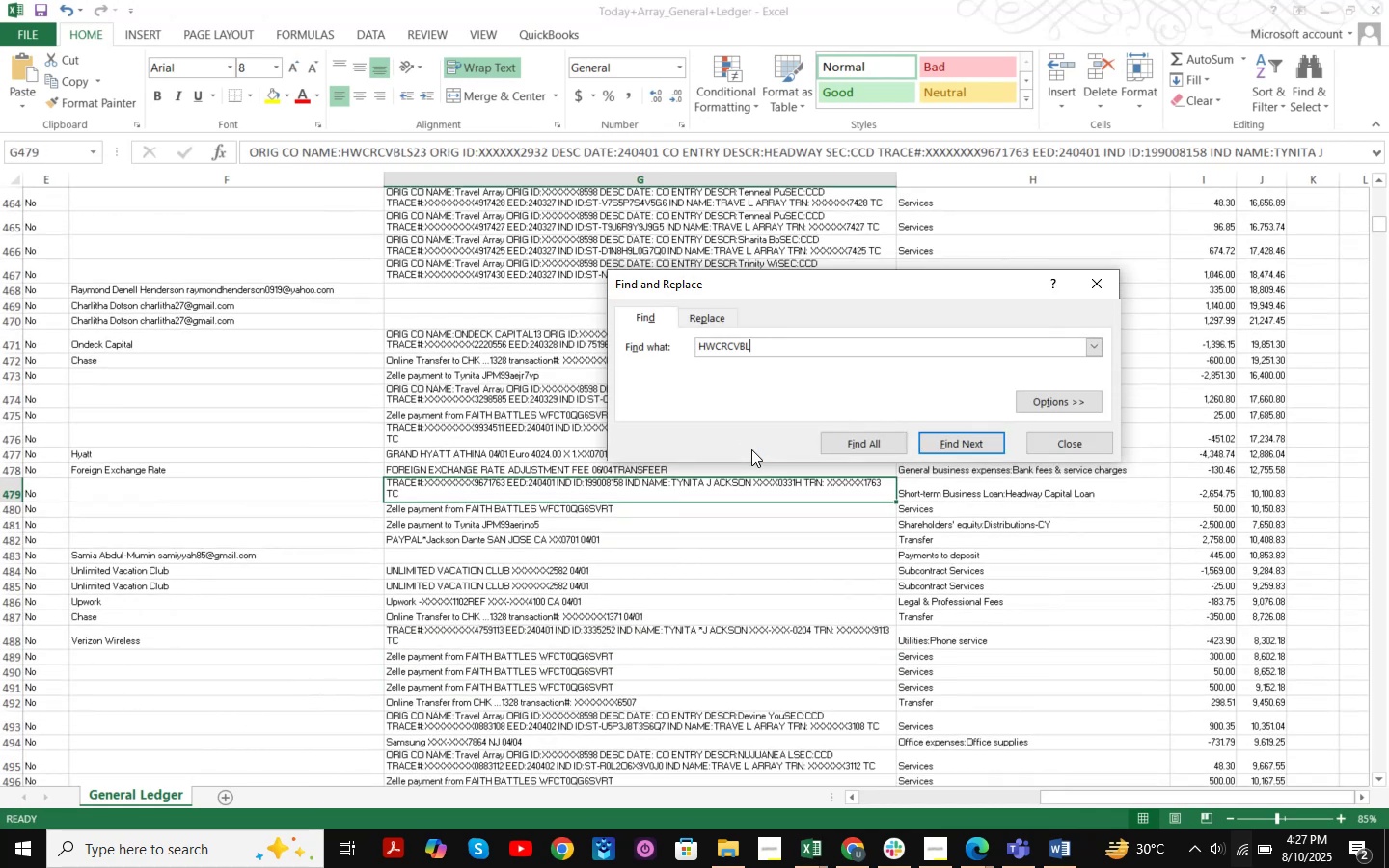 
key(NumpadEnter)
 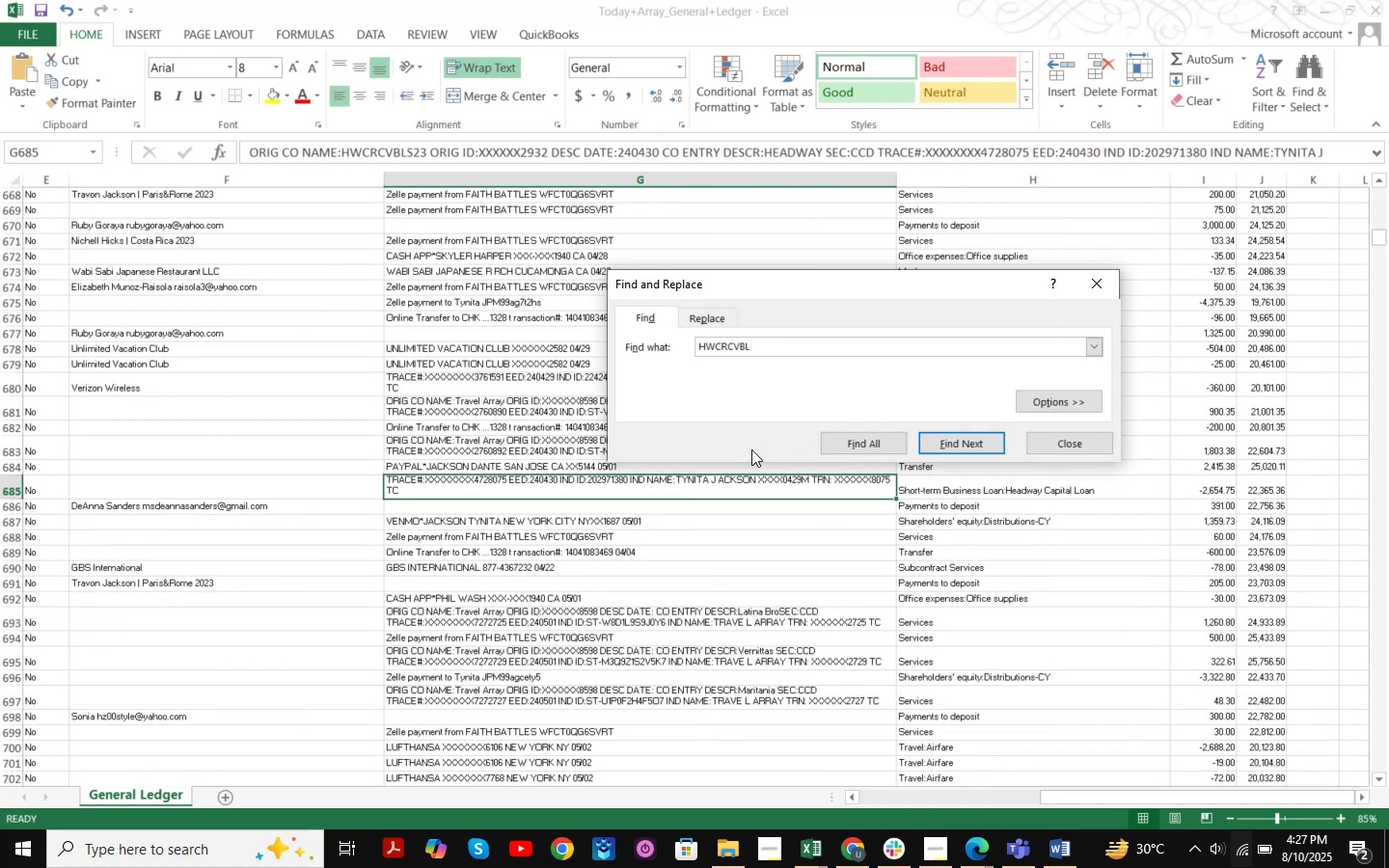 
key(NumpadEnter)
 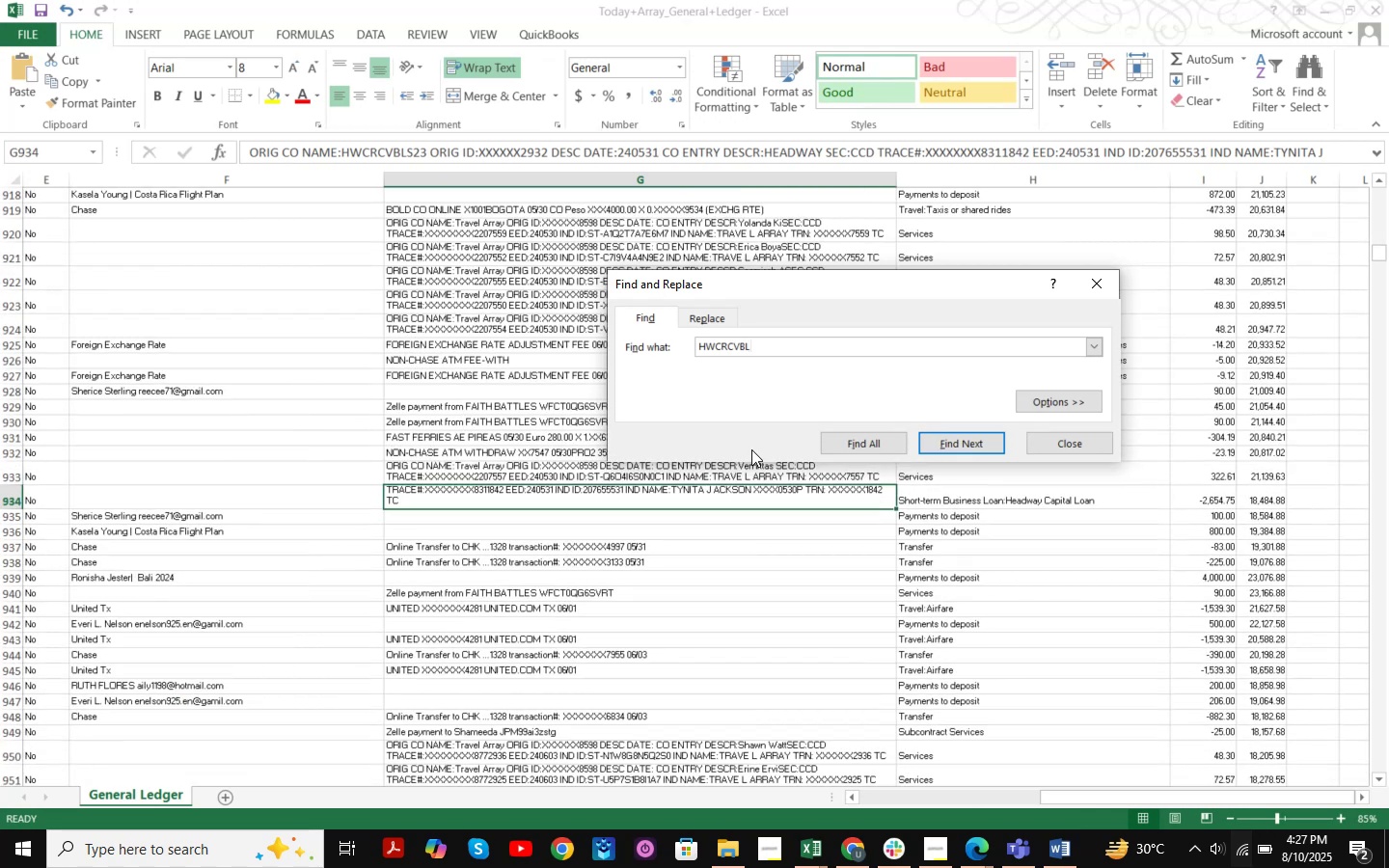 
key(NumpadEnter)
 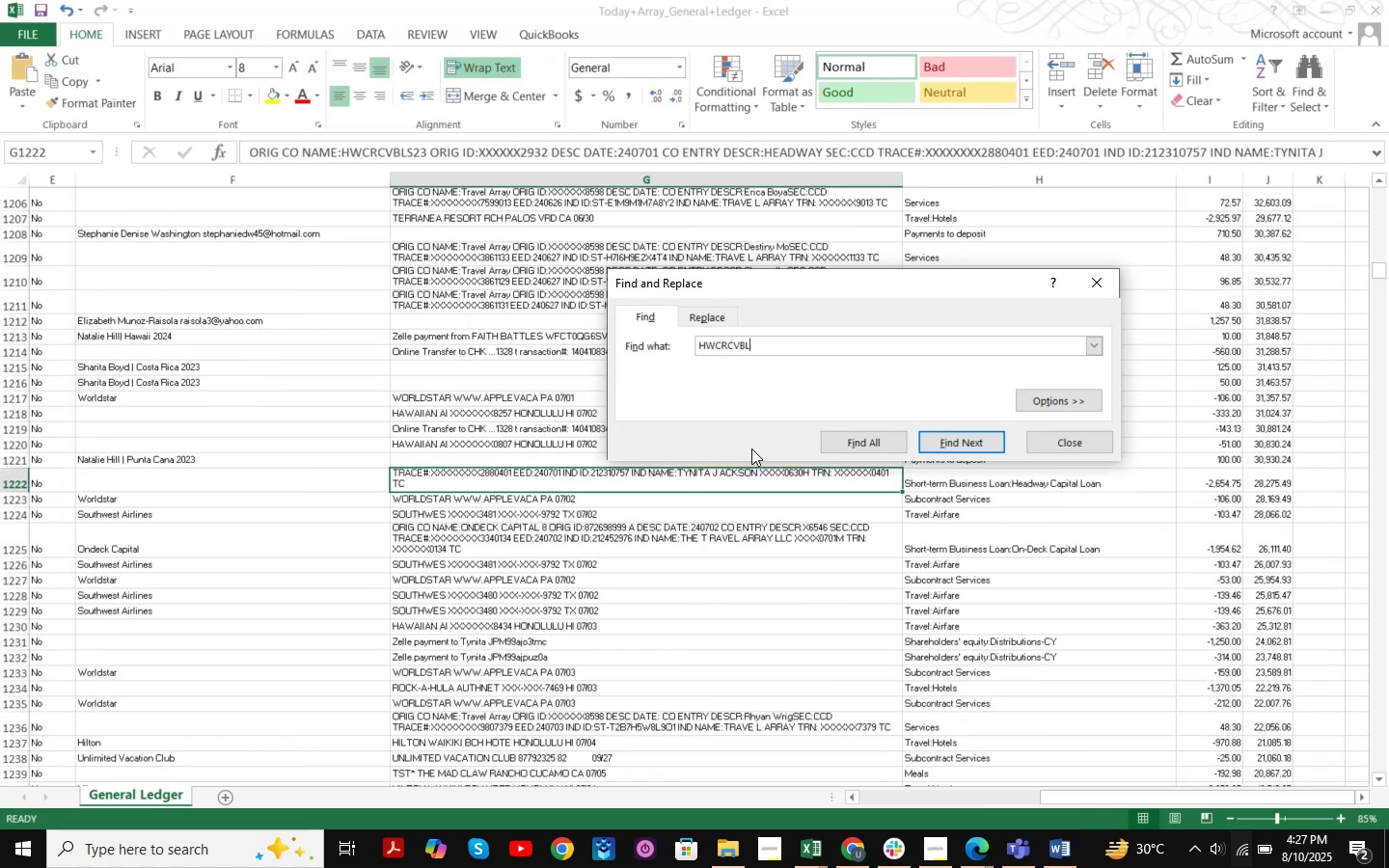 
key(NumpadEnter)
 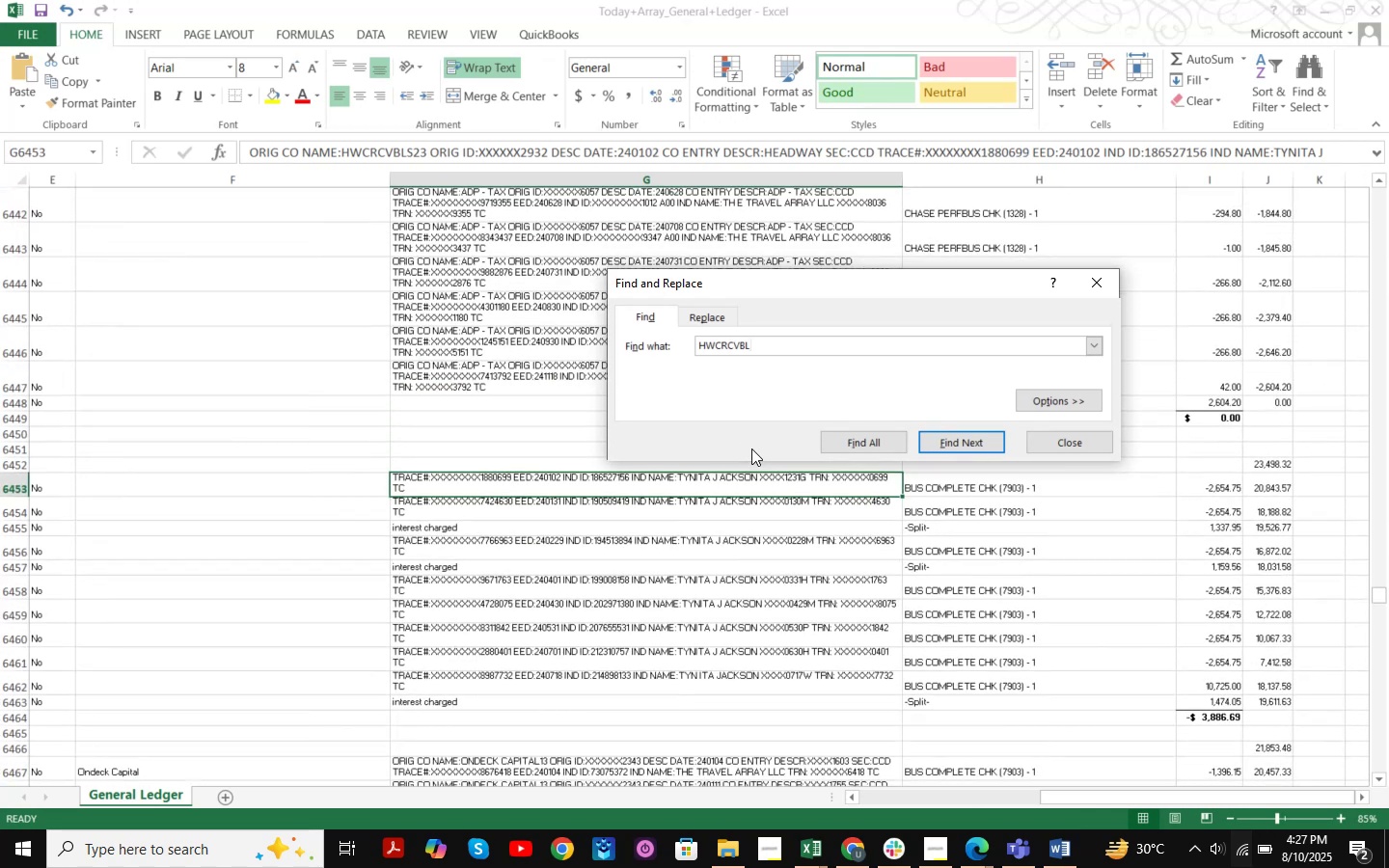 
key(NumpadEnter)
 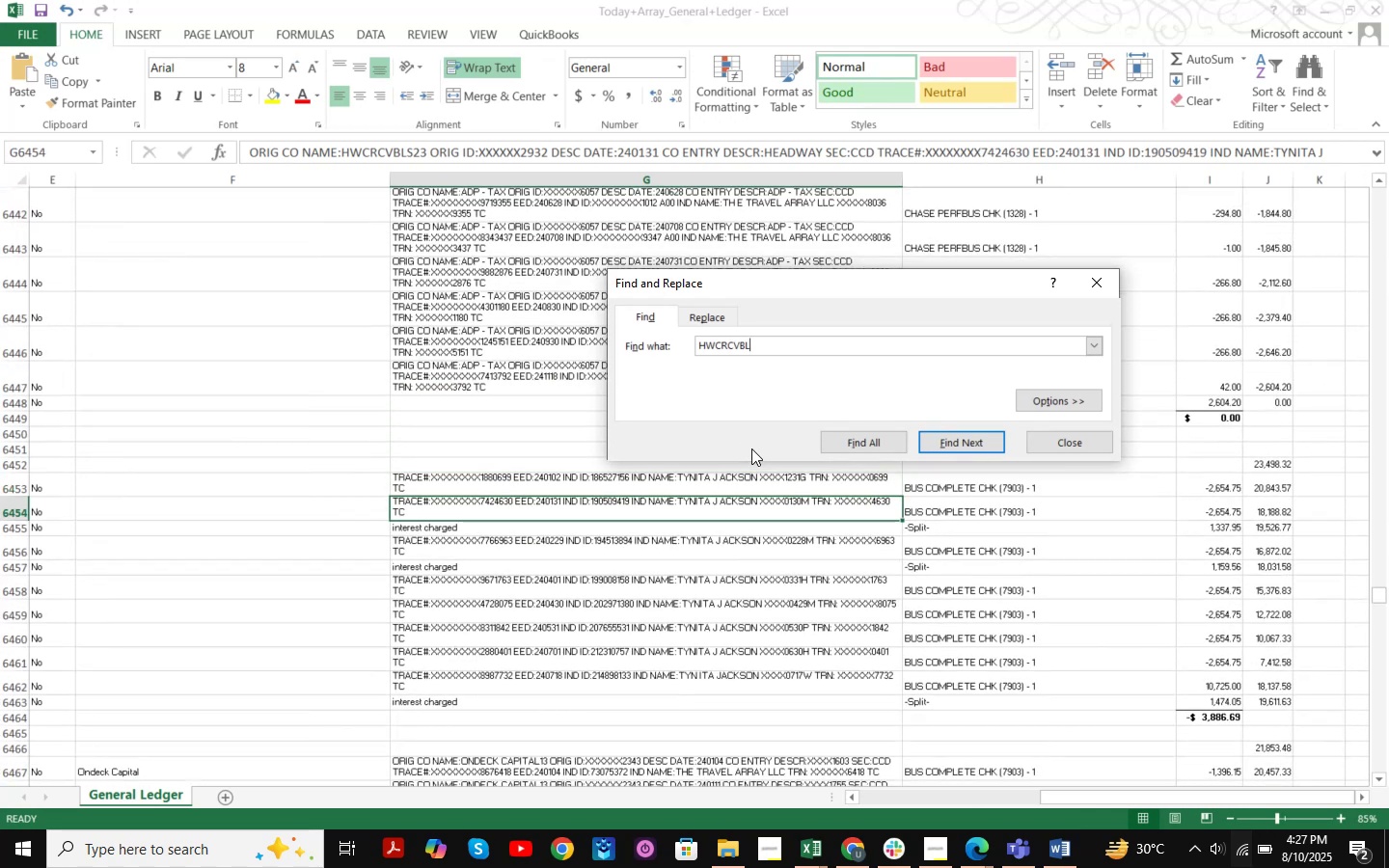 
key(NumpadEnter)
 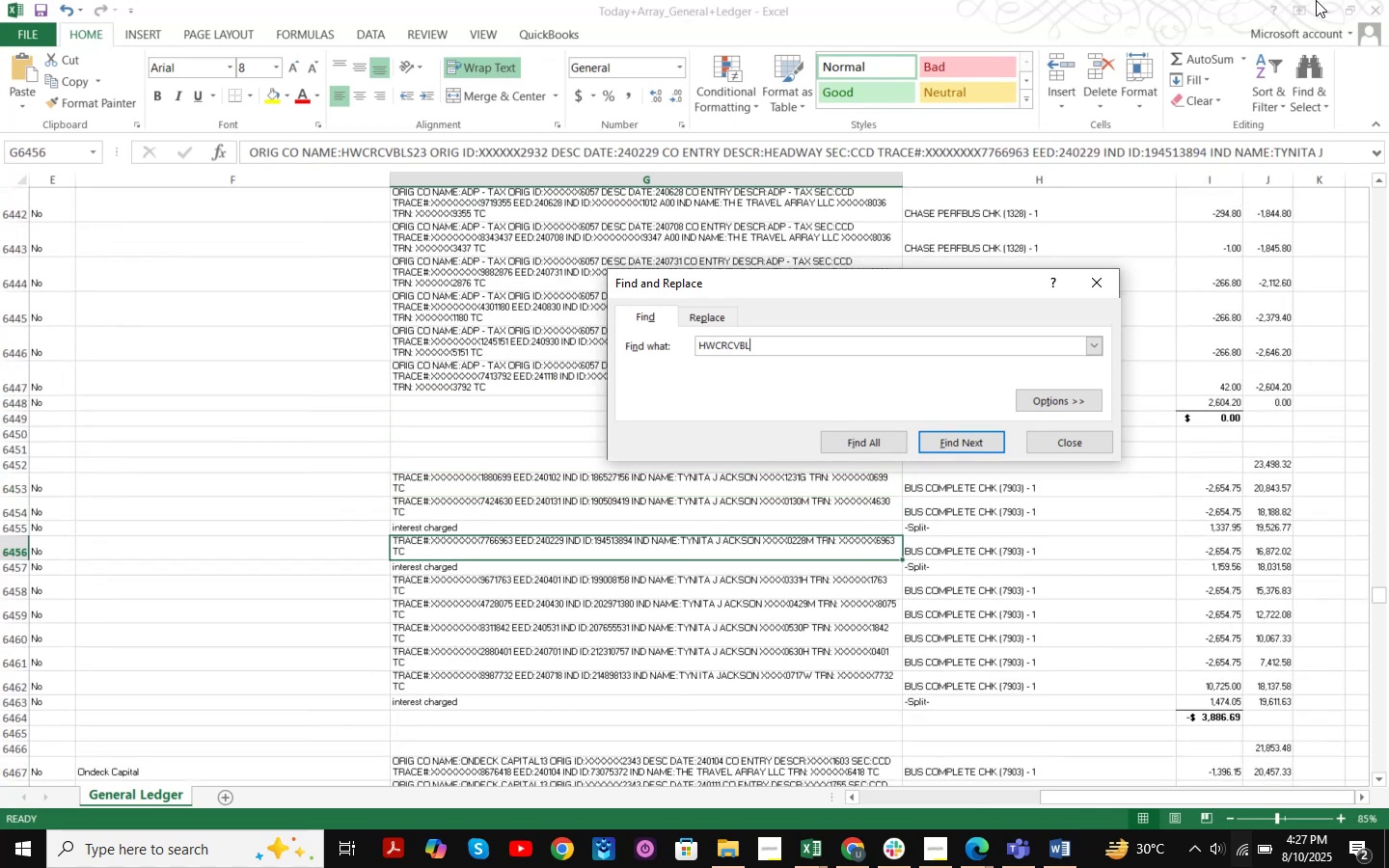 
left_click([1322, 12])
 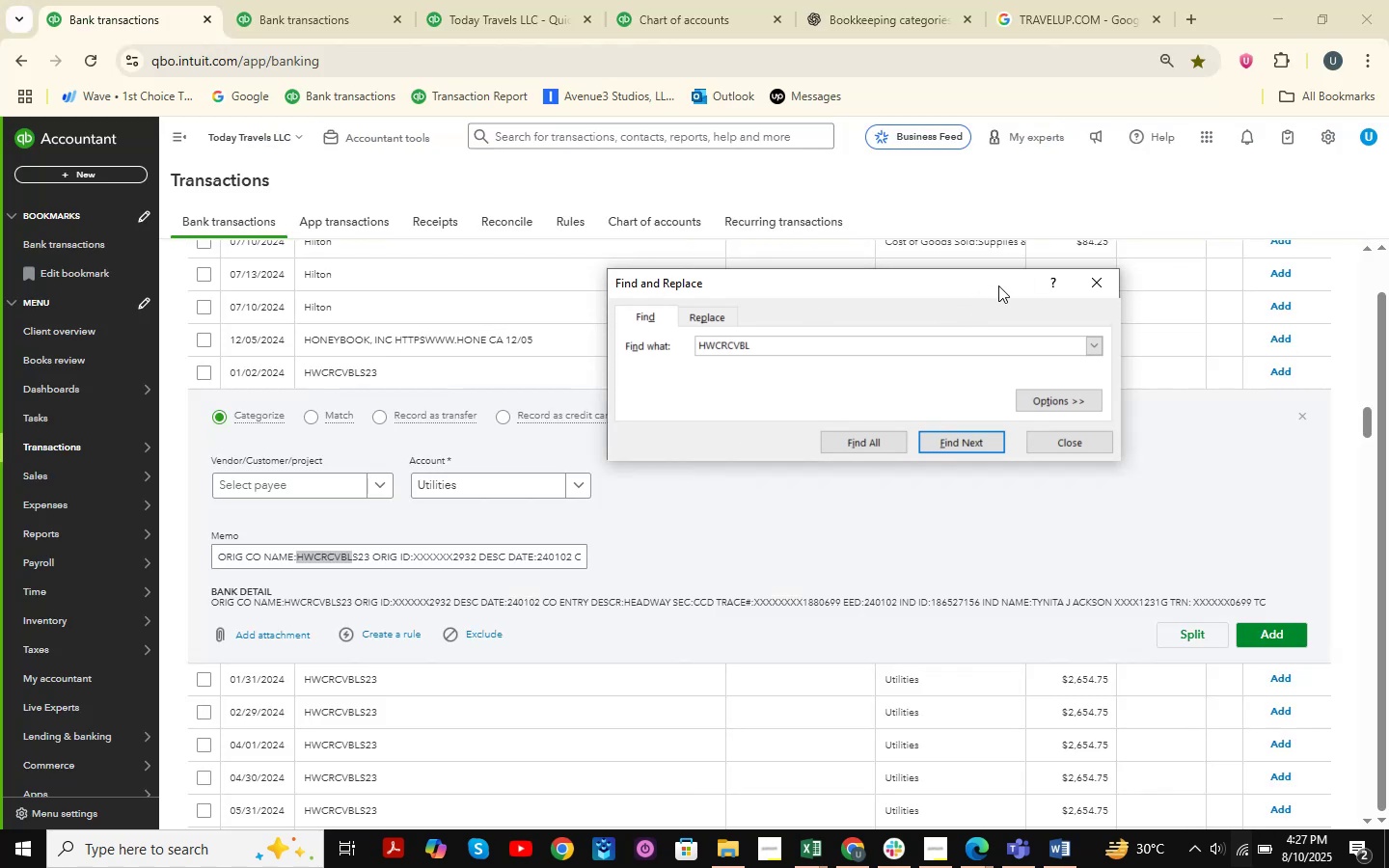 
left_click([1075, 286])
 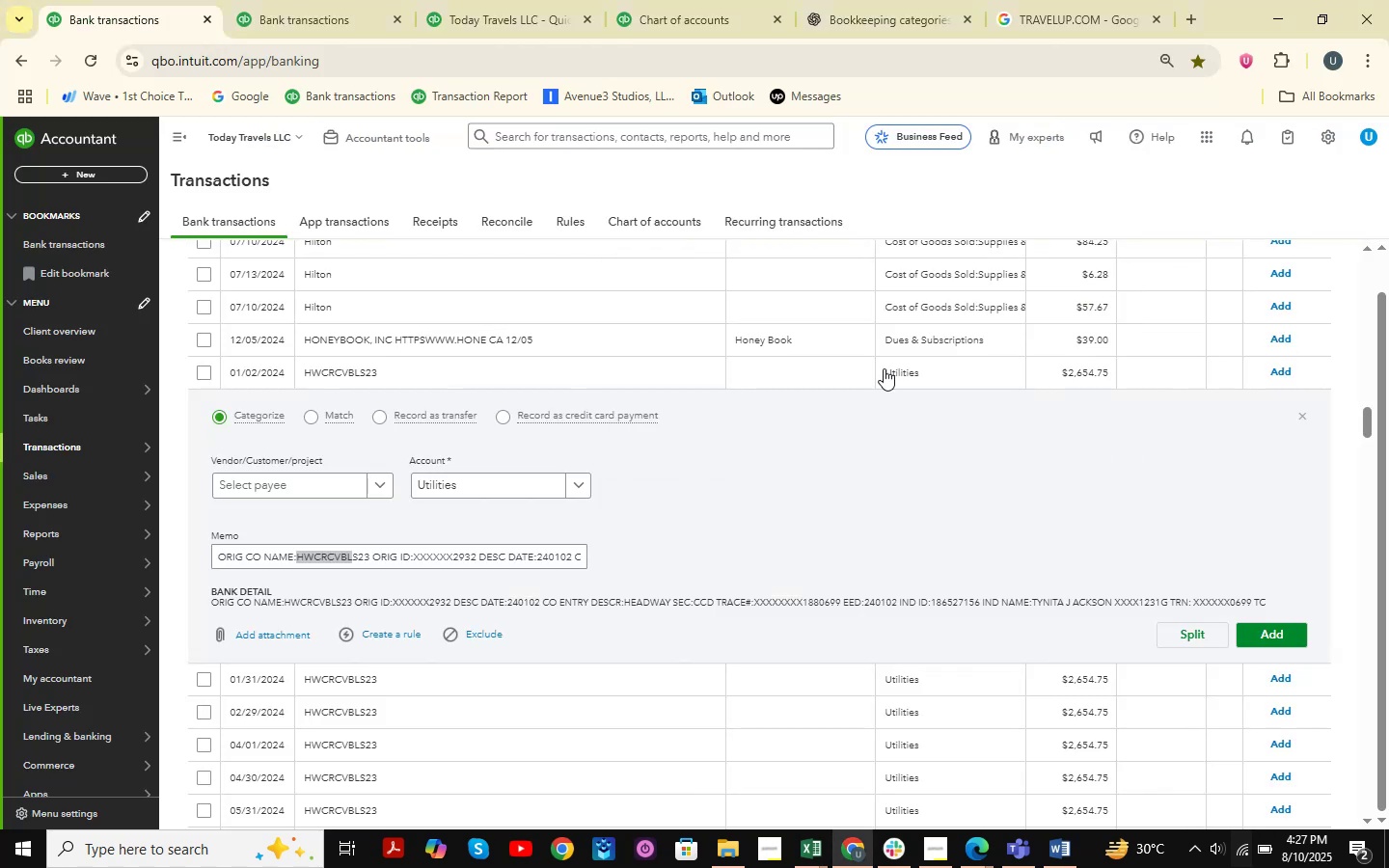 
scroll: coordinate [1387, 501], scroll_direction: up, amount: 19.0
 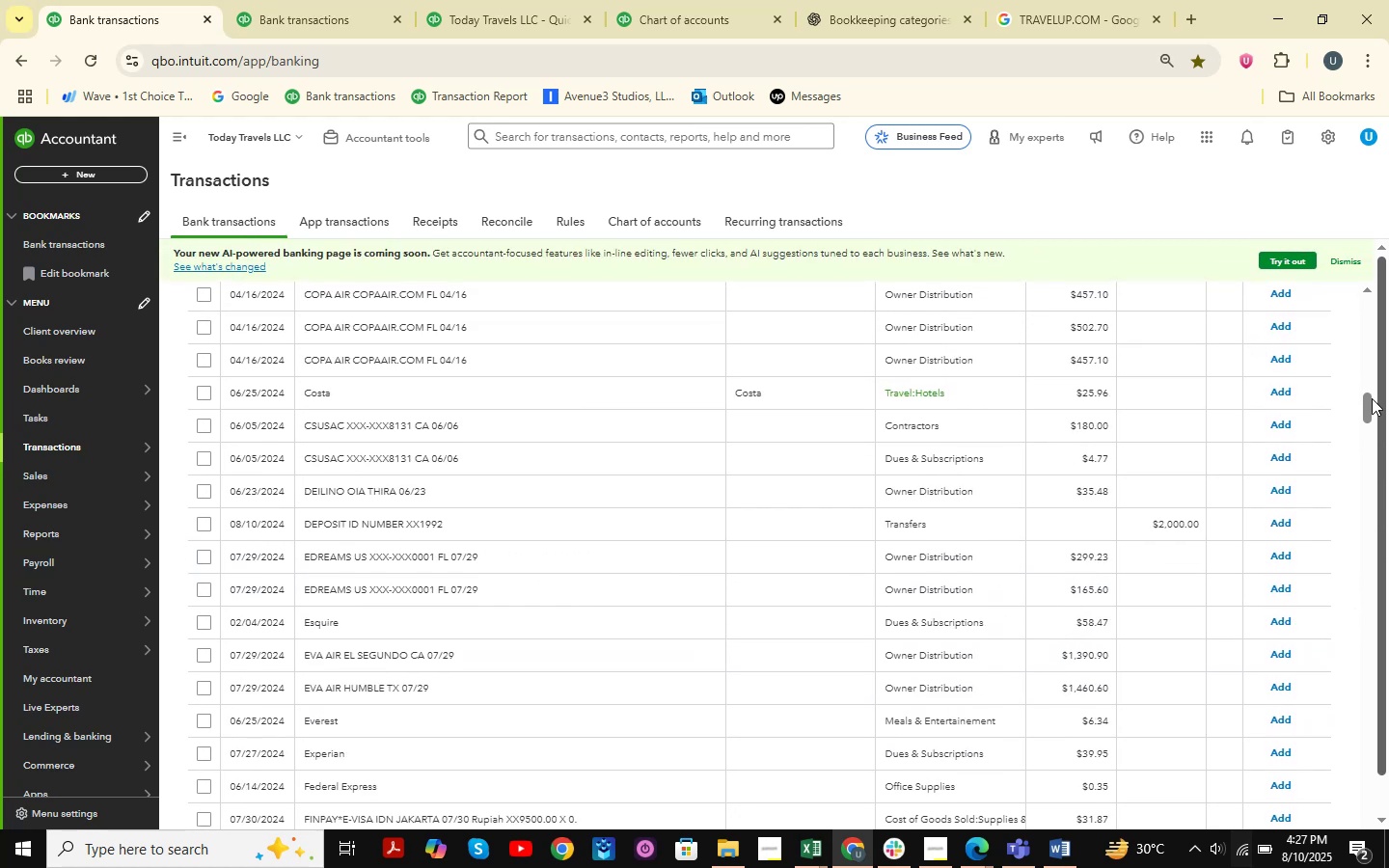 
left_click_drag(start_coordinate=[1367, 409], to_coordinate=[1379, 247])
 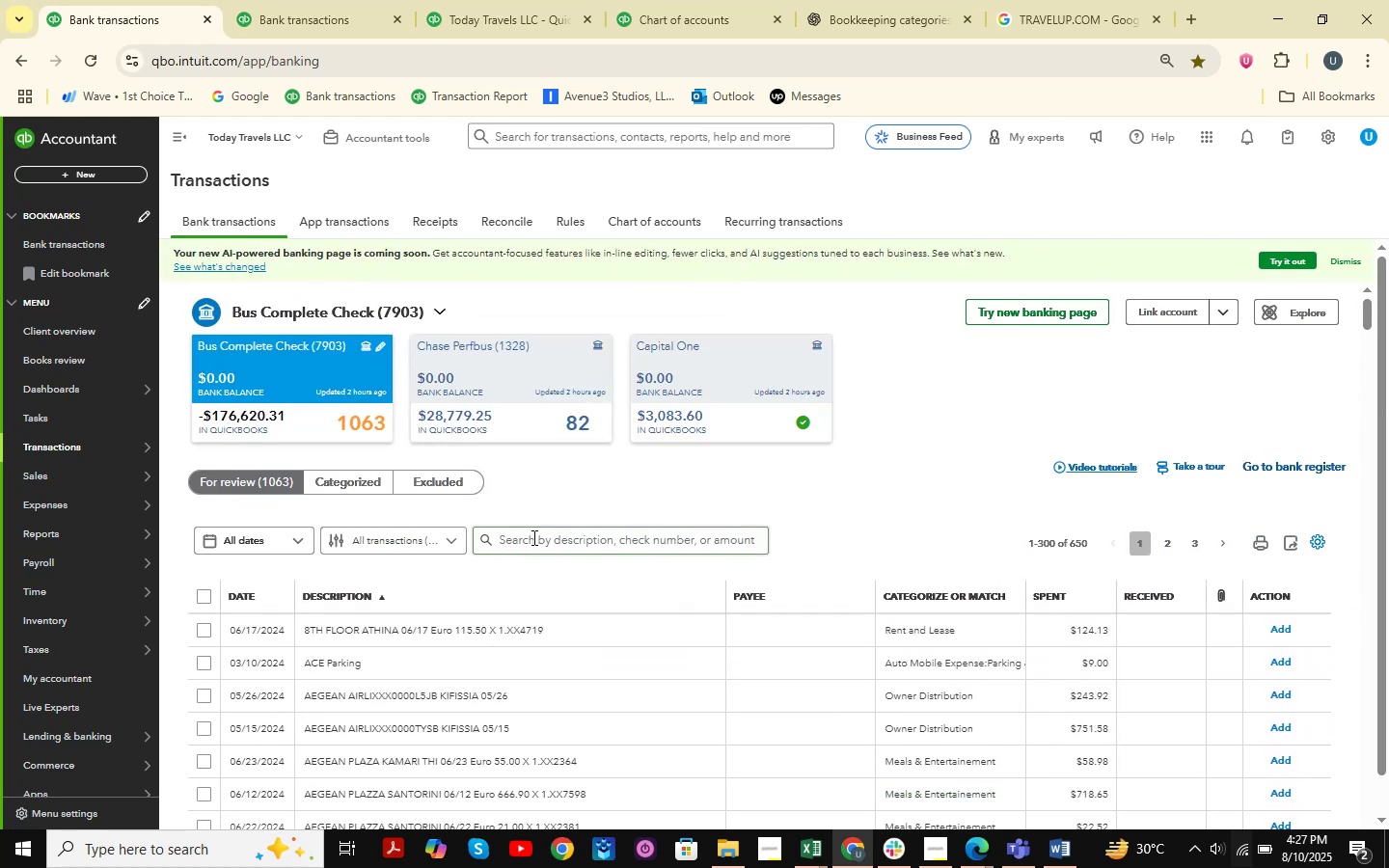 
left_click([573, 535])
 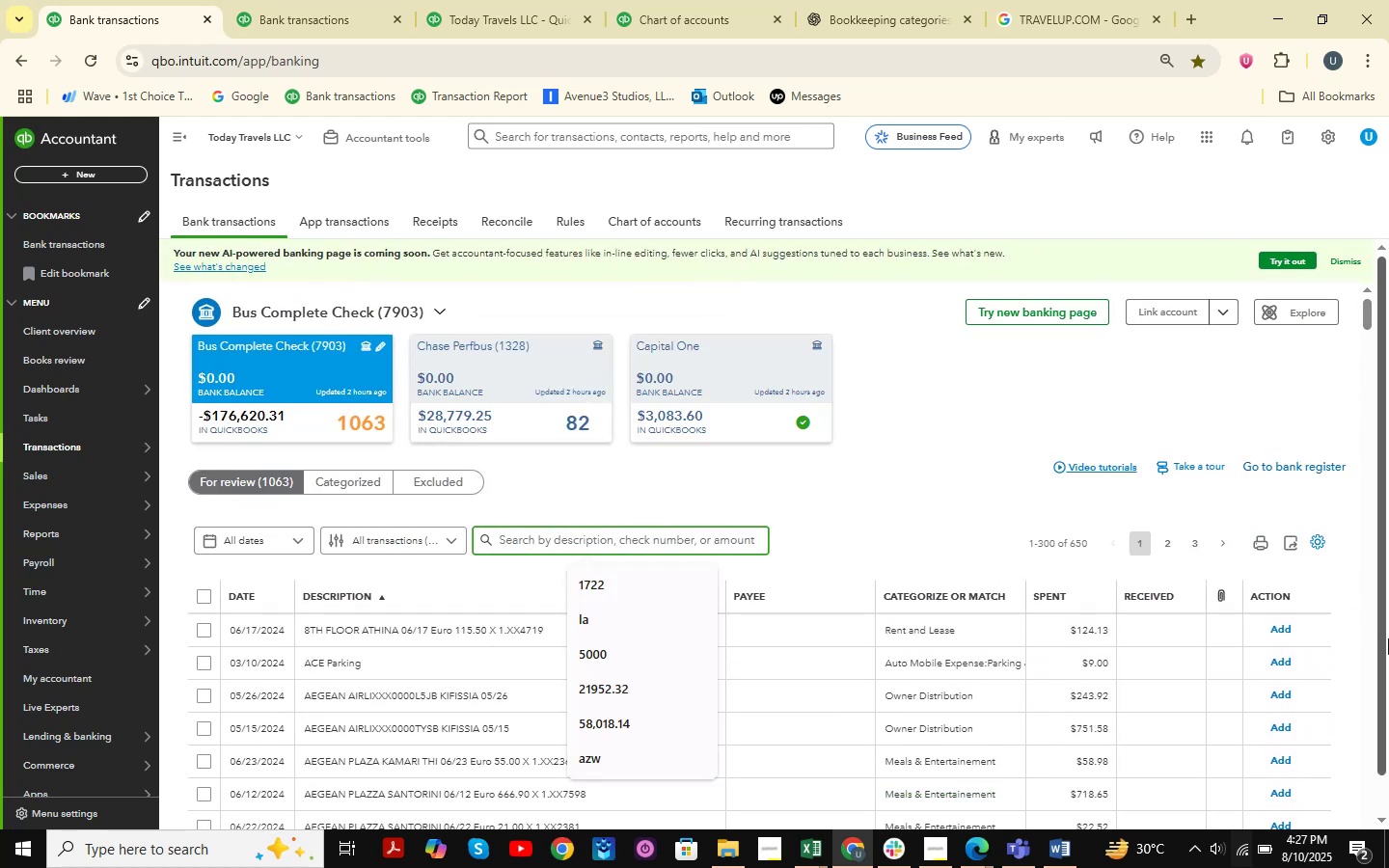 
type(trace )
key(NumpadEnter)
key(NumpadEnter)
 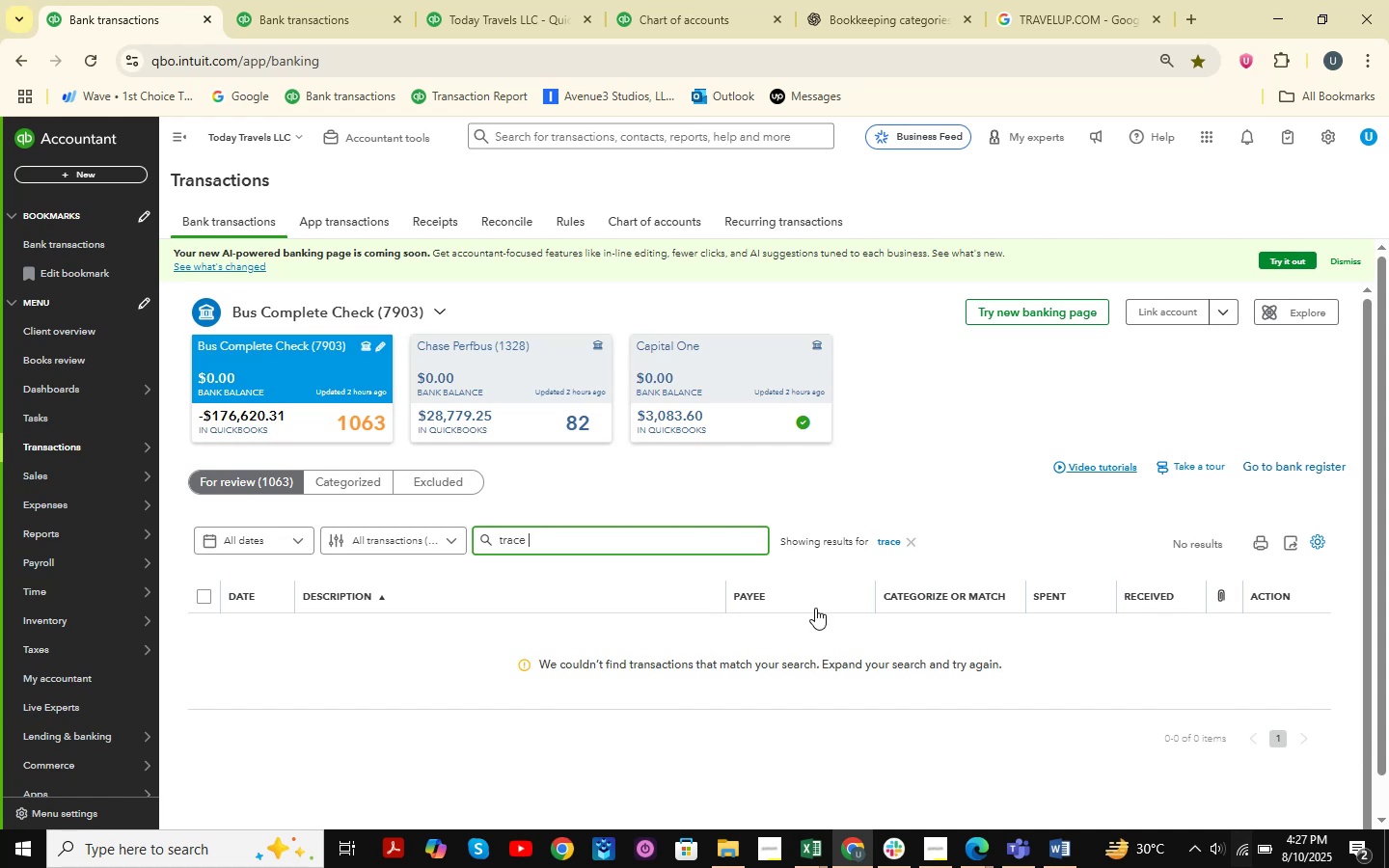 
double_click([885, 770])
 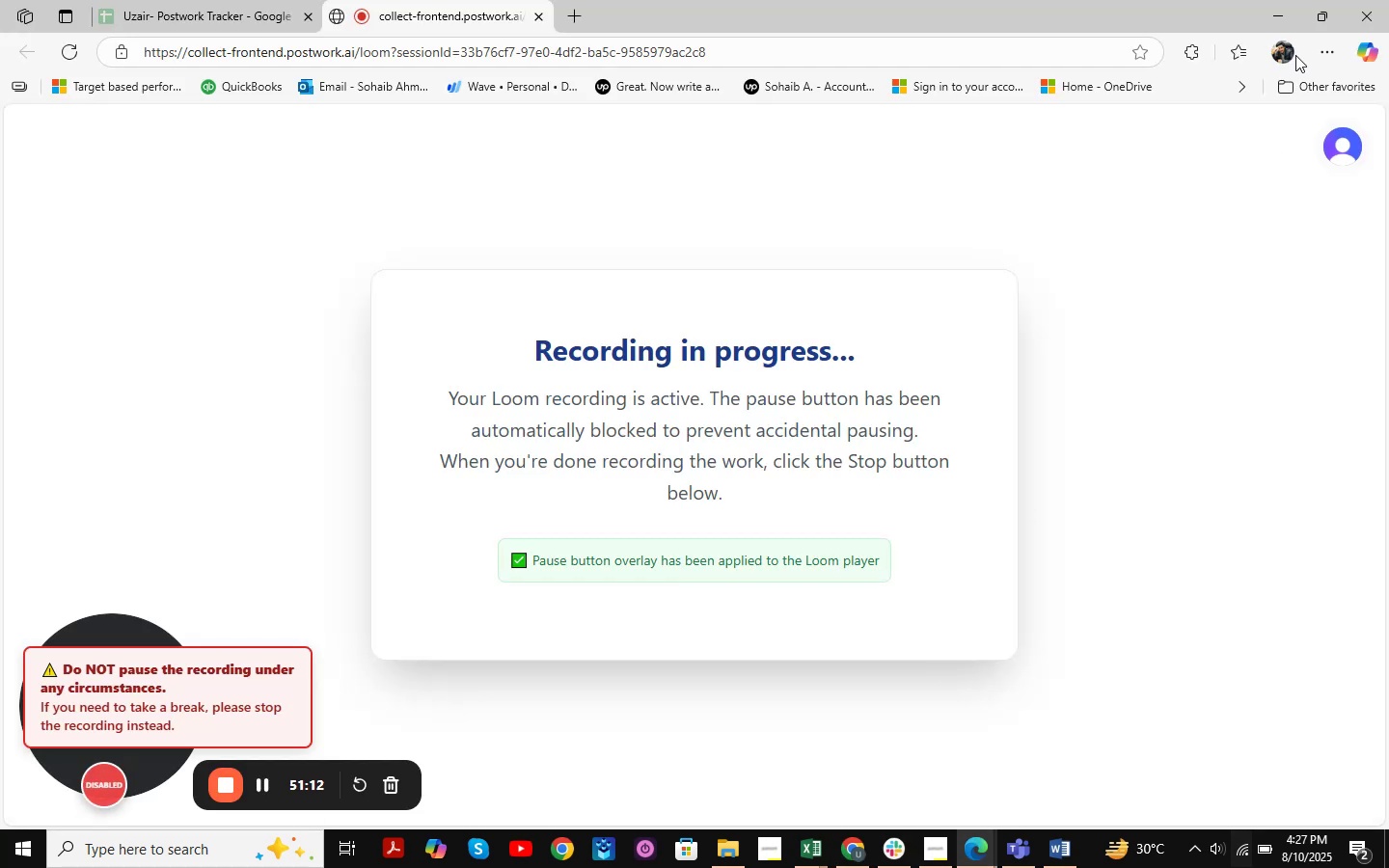 
left_click([1291, 7])
 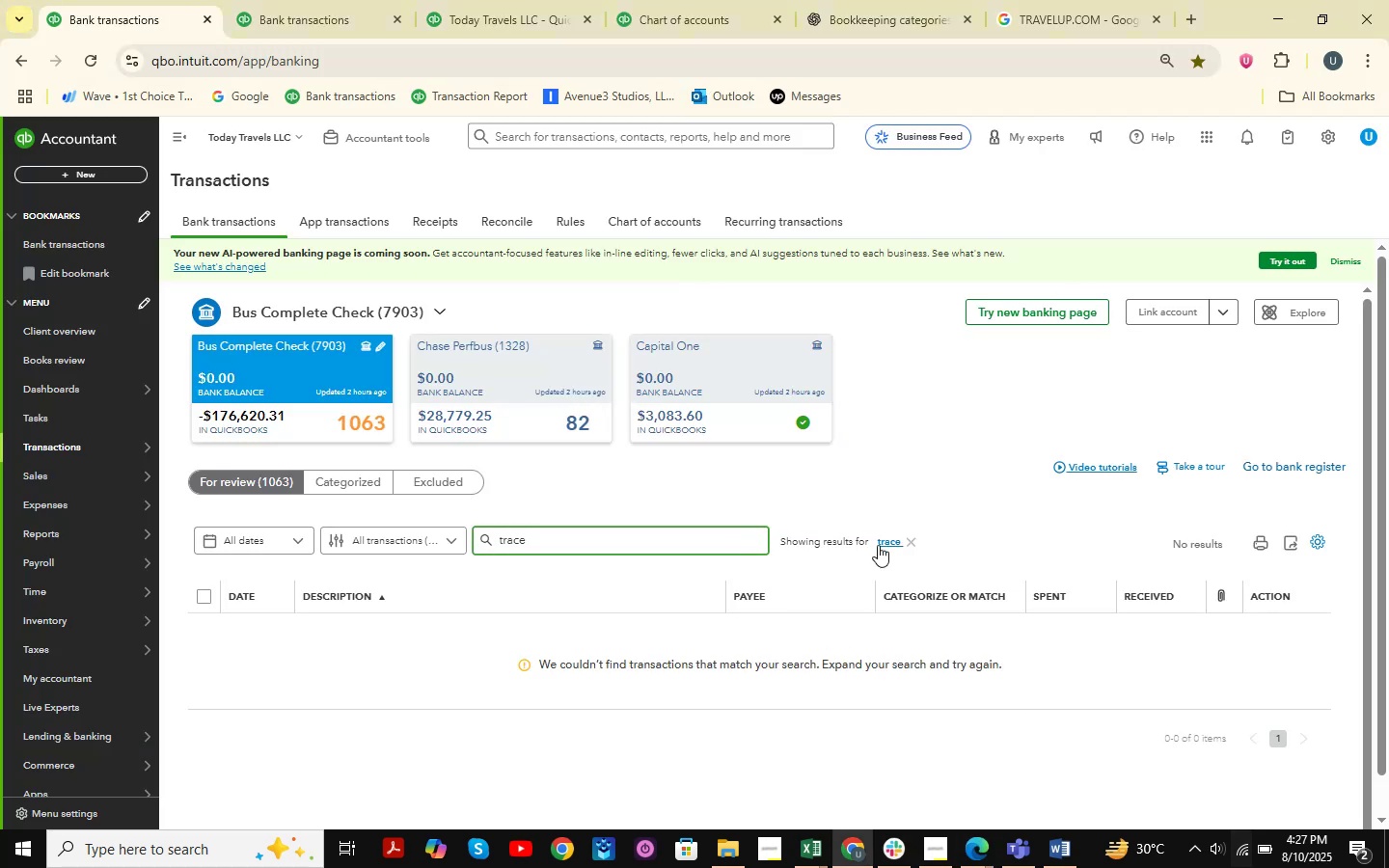 
left_click_drag(start_coordinate=[604, 539], to_coordinate=[480, 533])
 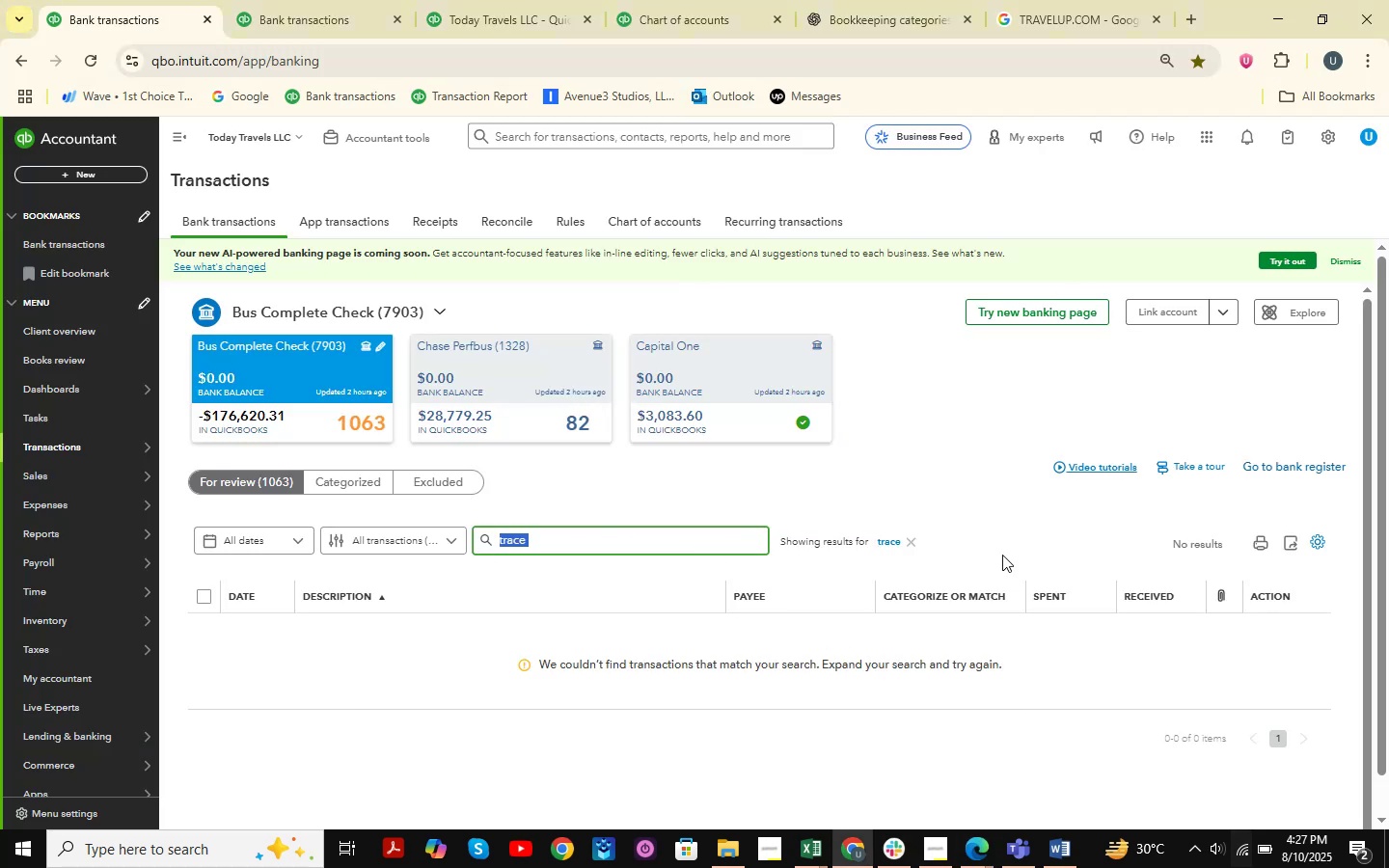 
type(trace )
 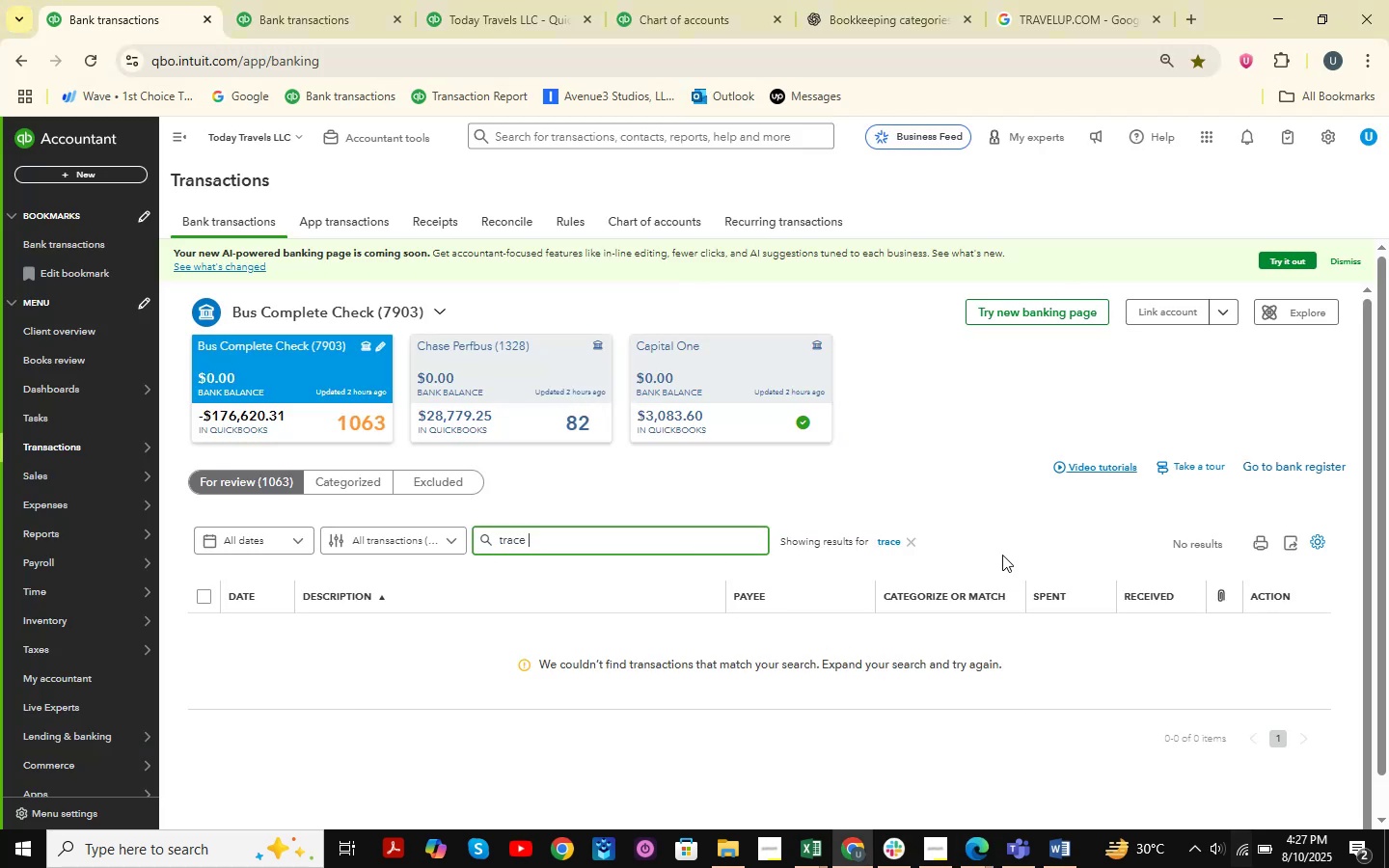 
key(Enter)
 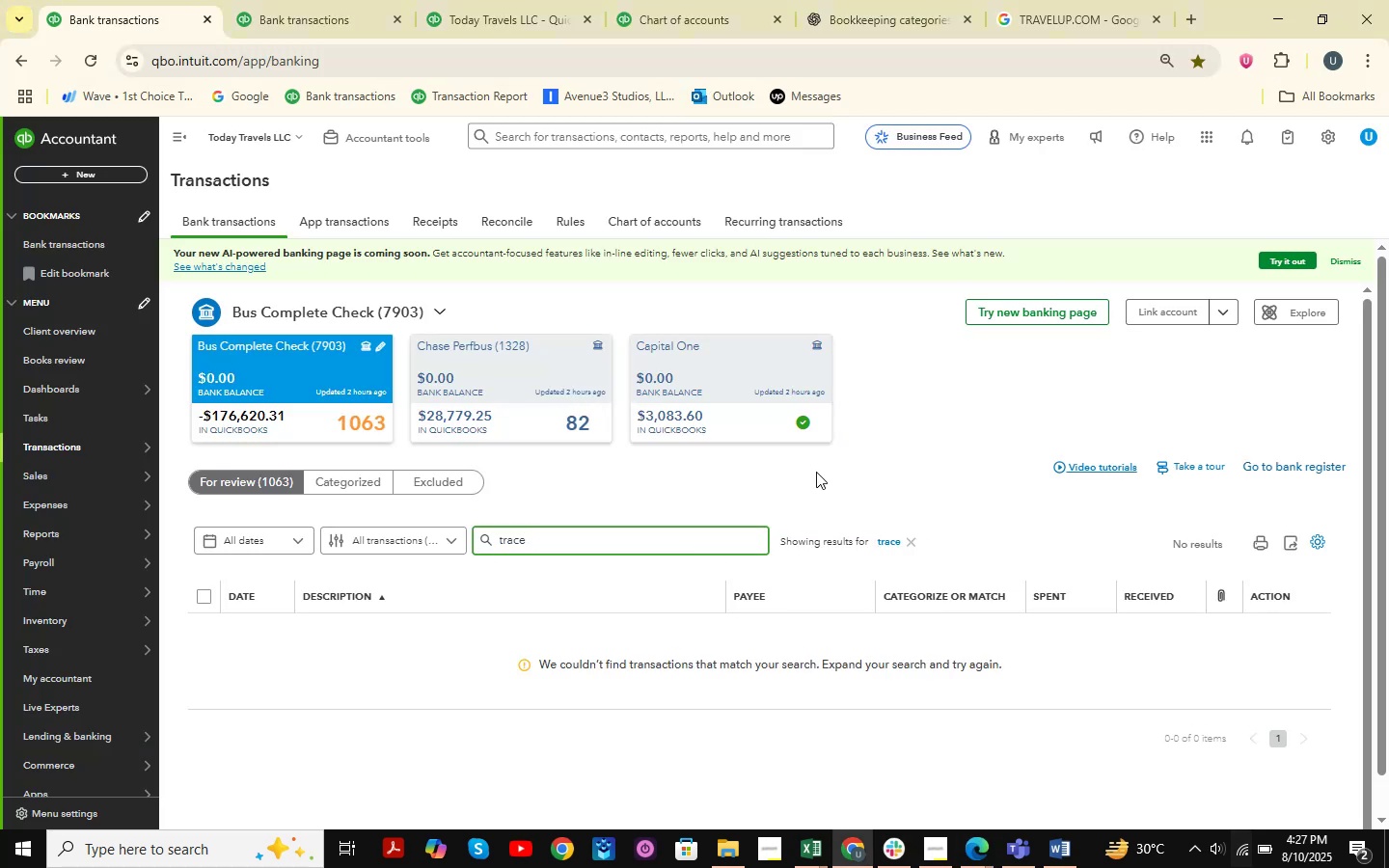 
left_click([907, 542])
 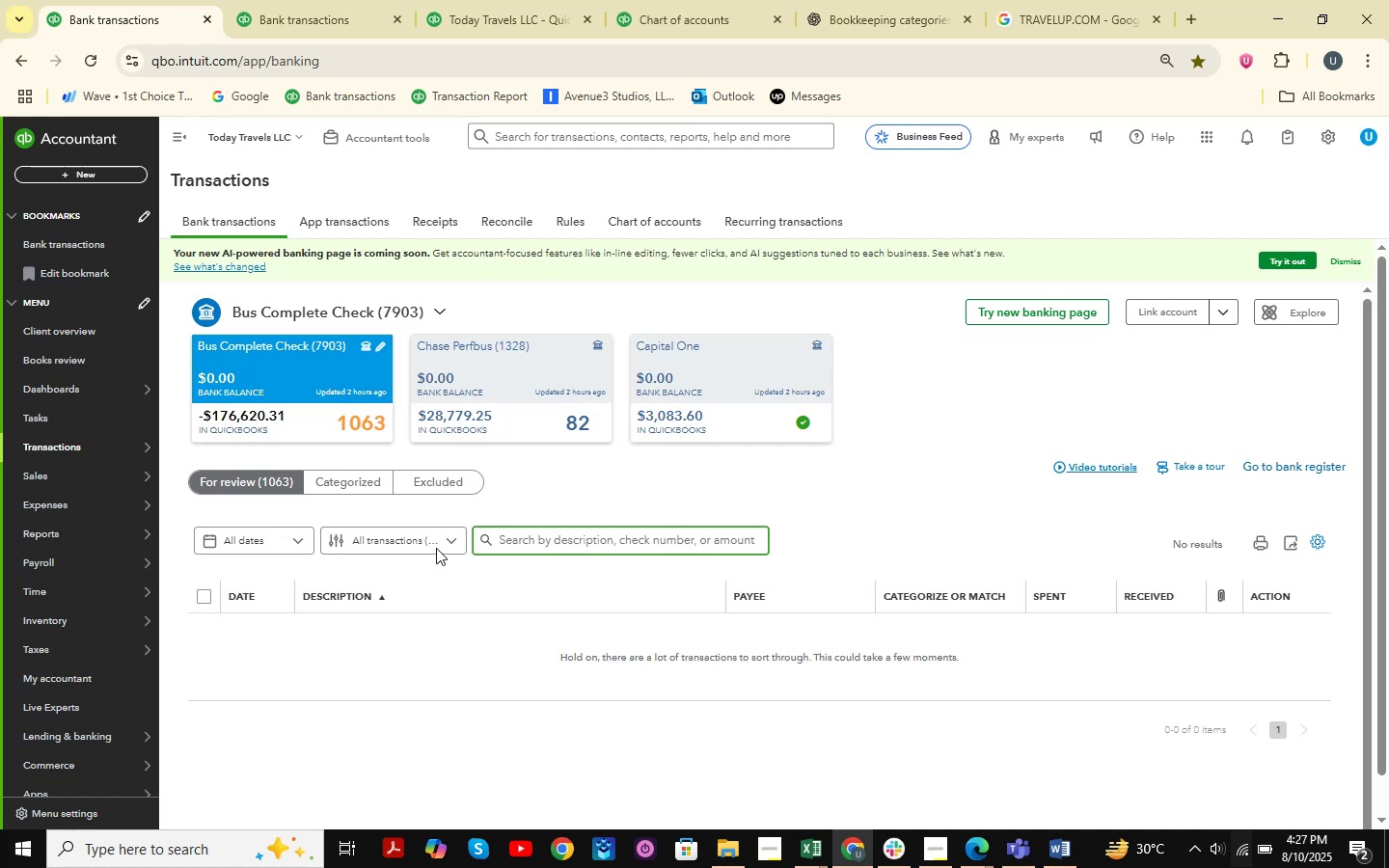 
scroll: coordinate [519, 484], scroll_direction: down, amount: 37.0
 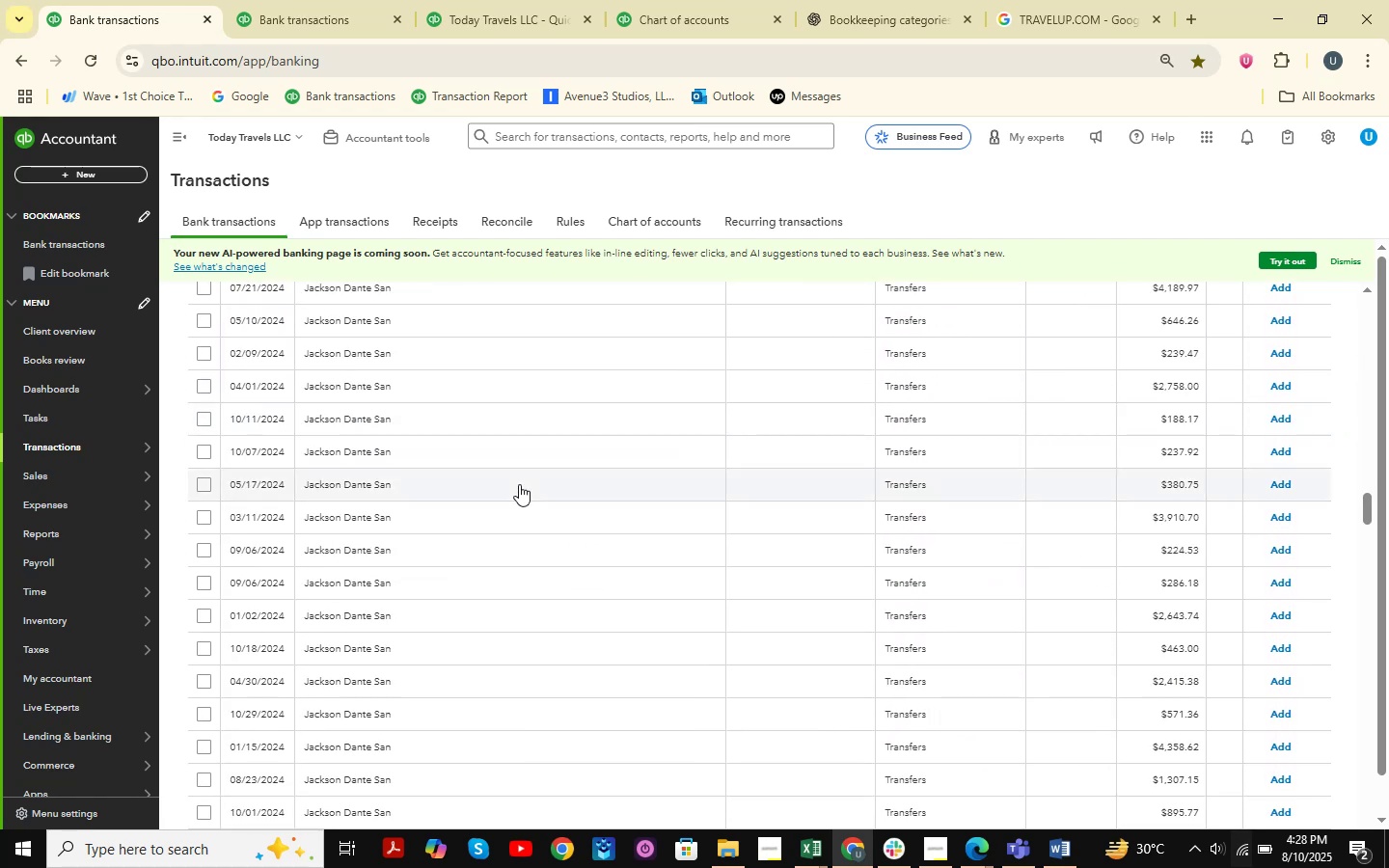 
scroll: coordinate [402, 497], scroll_direction: up, amount: 3.0
 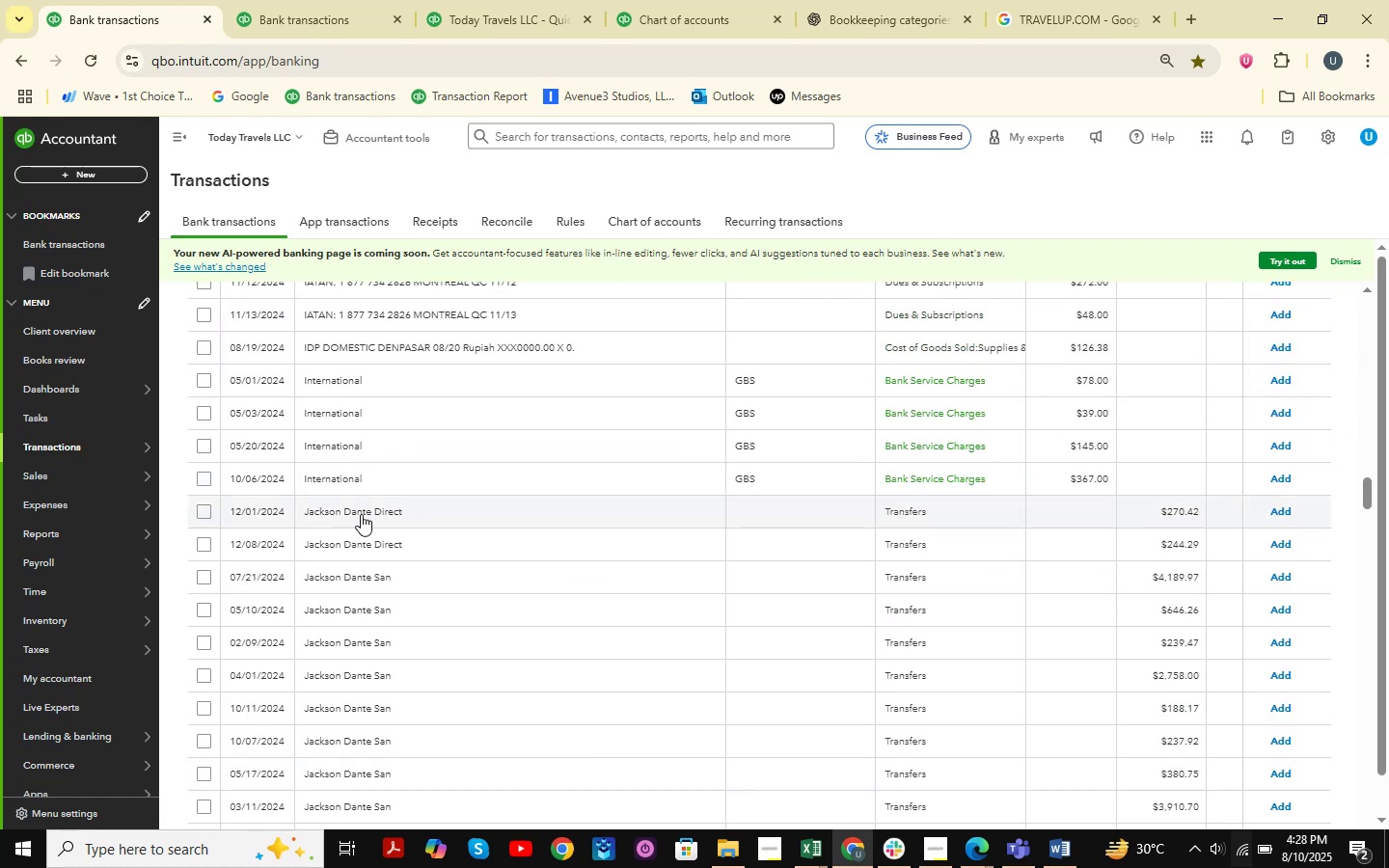 
left_click([379, 526])
 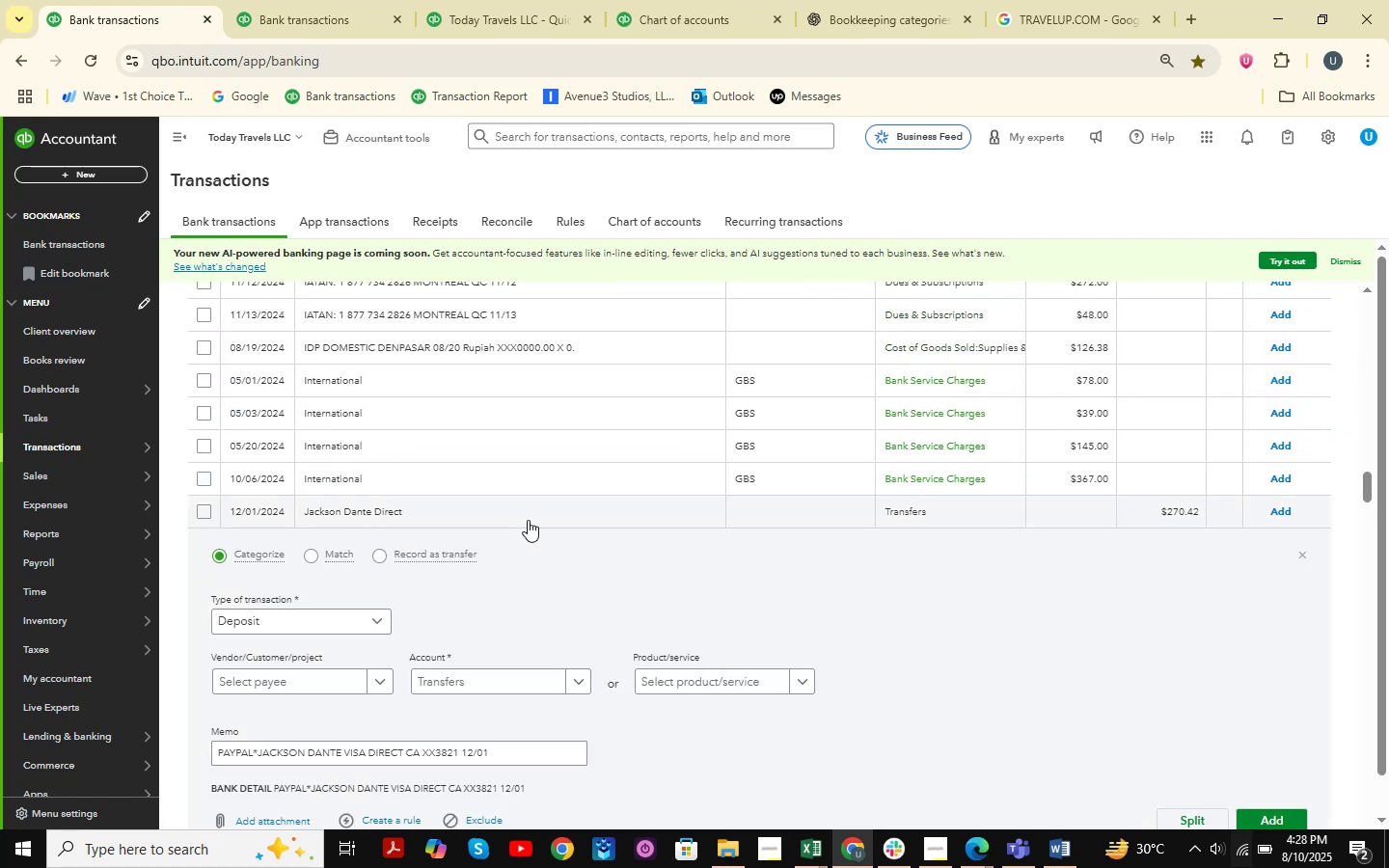 
scroll: coordinate [528, 520], scroll_direction: down, amount: 3.0
 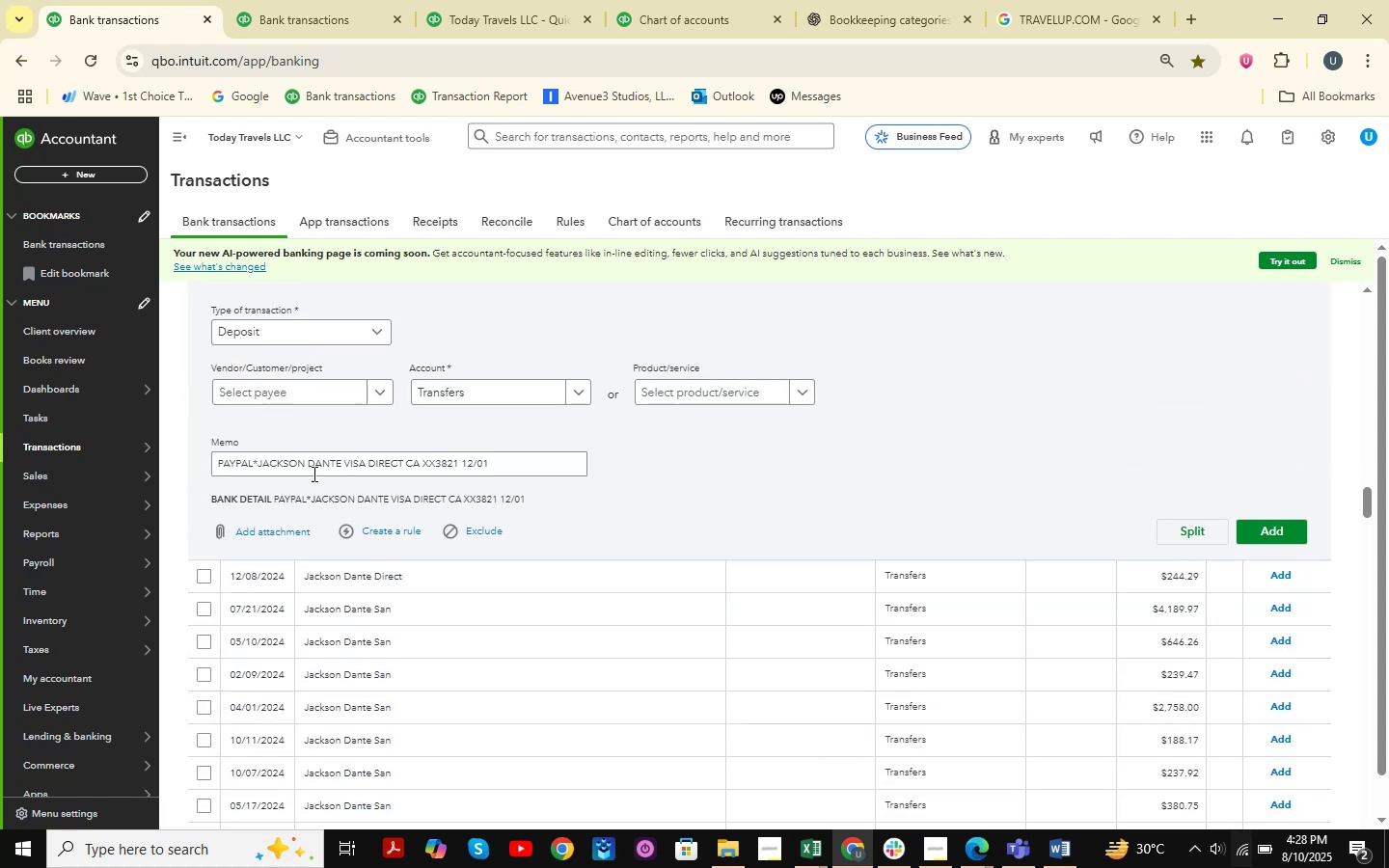 
left_click_drag(start_coordinate=[257, 470], to_coordinate=[343, 472])
 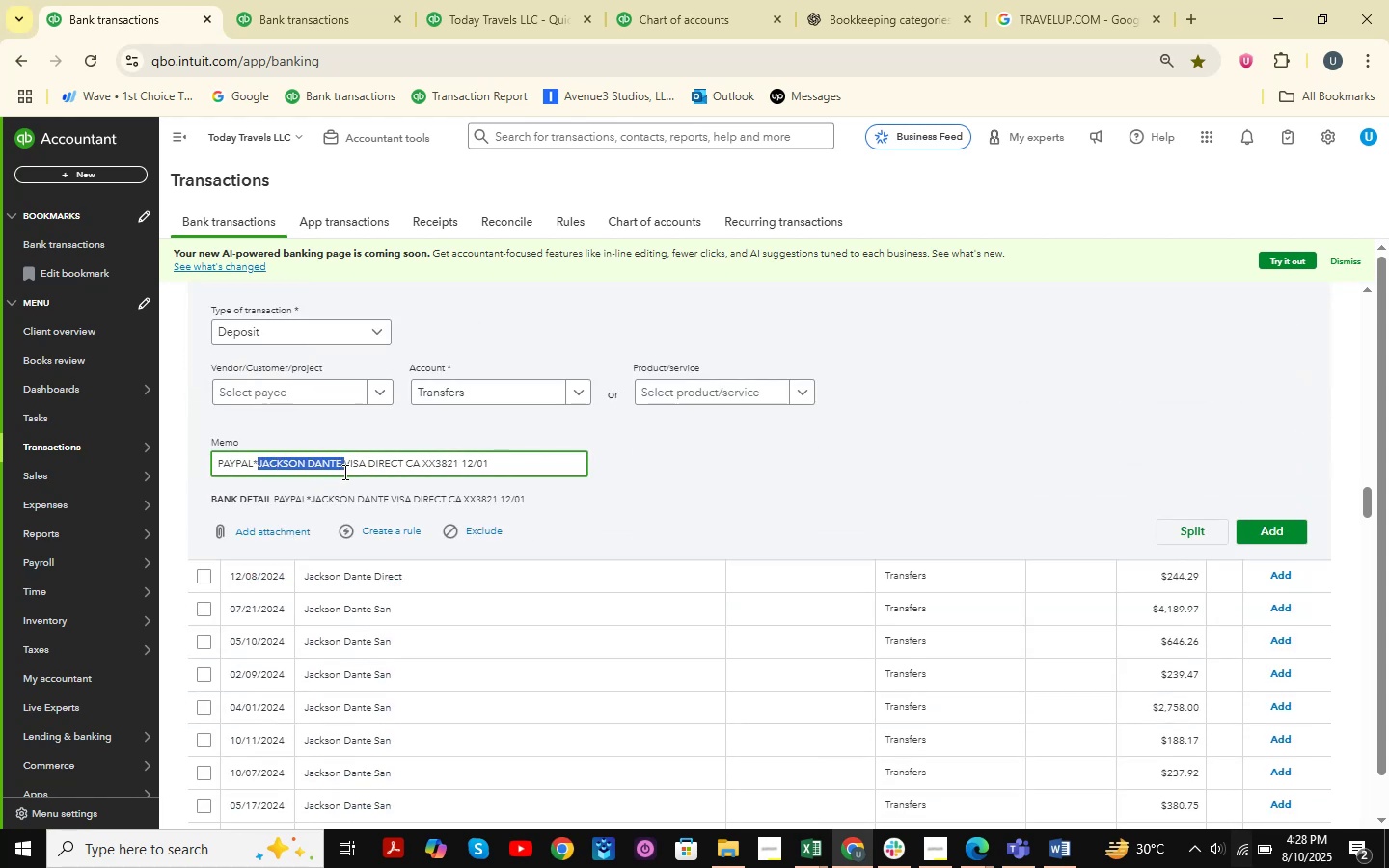 
key(Control+C)
 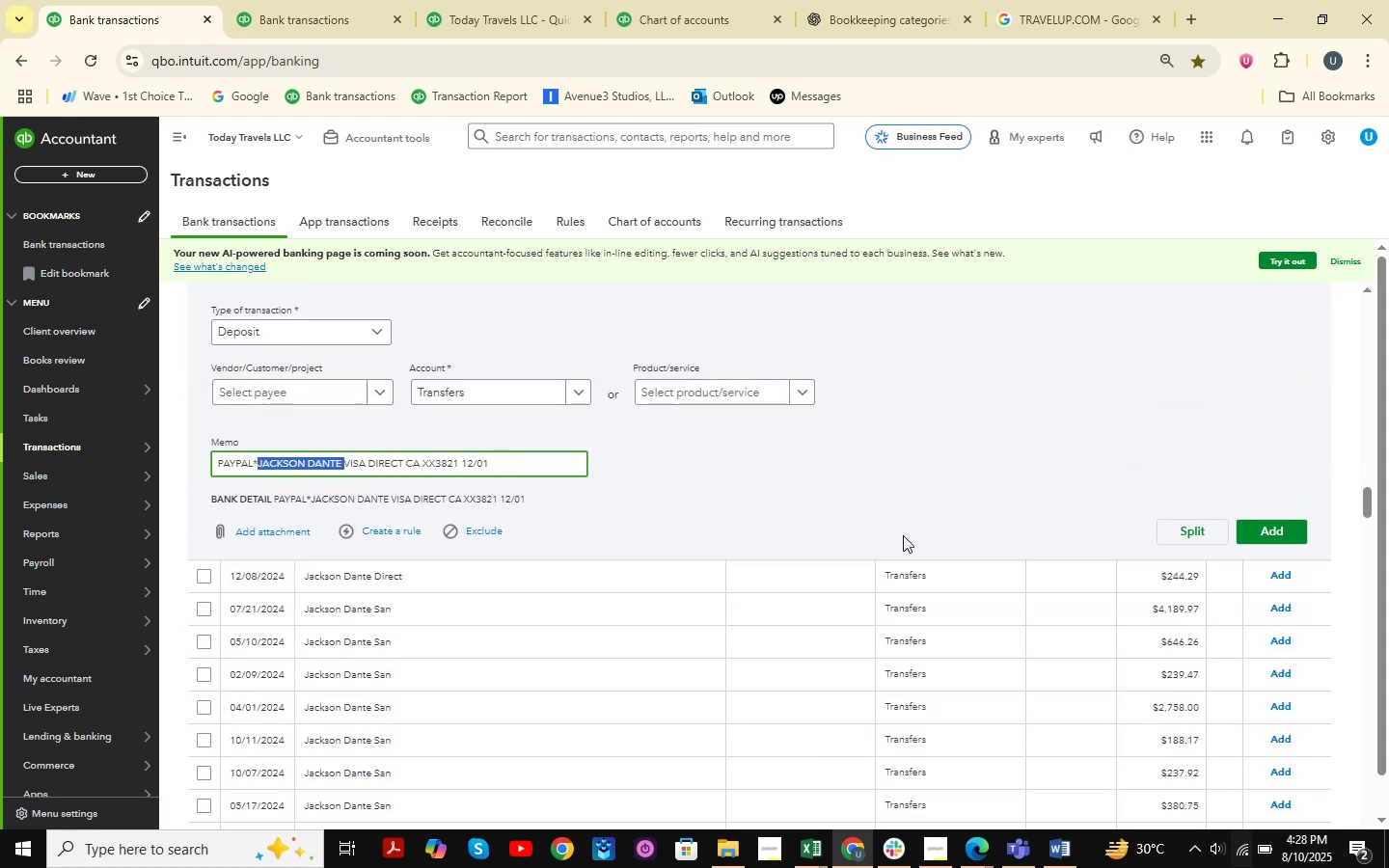 
scroll: coordinate [1254, 450], scroll_direction: up, amount: 13.0
 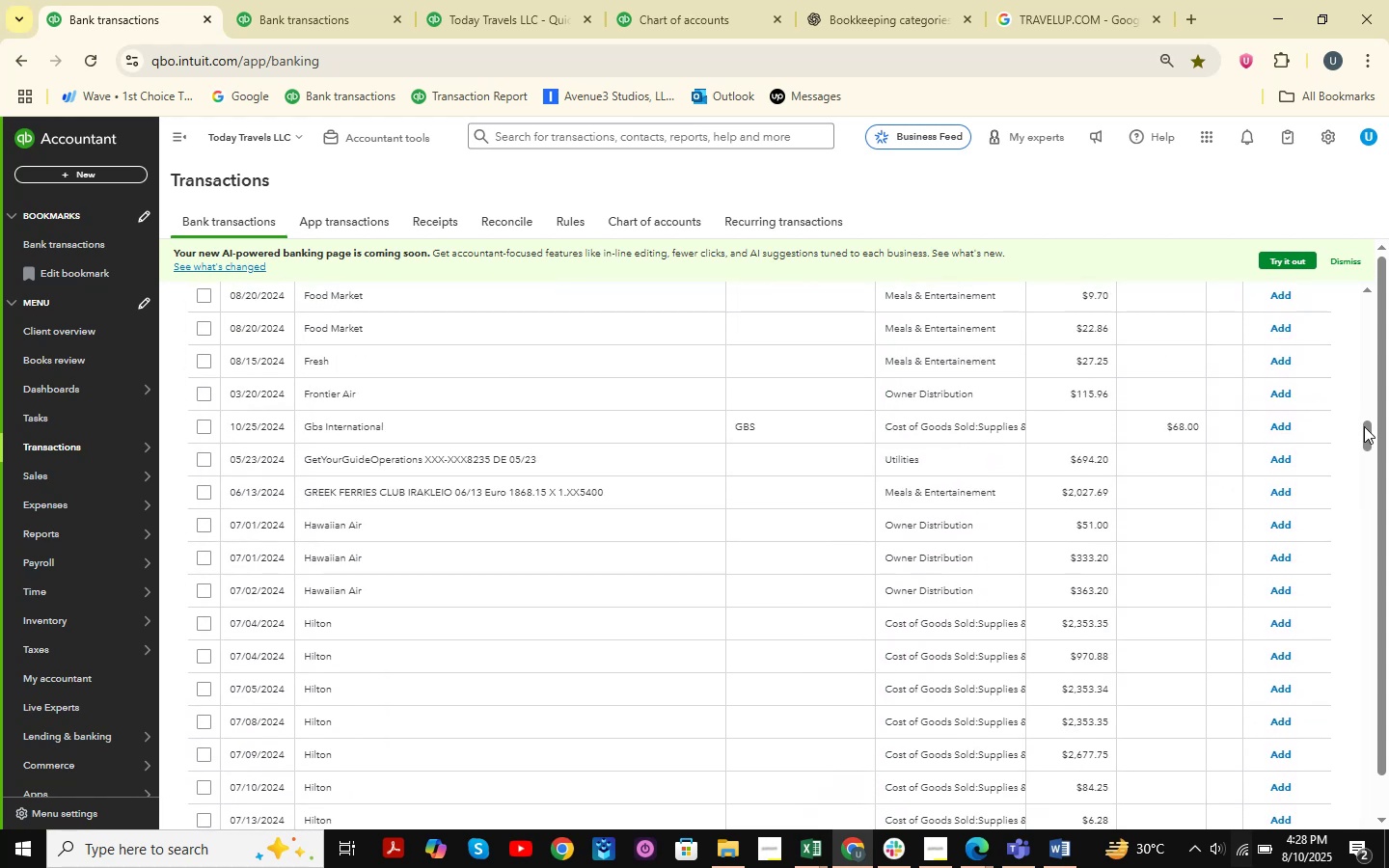 
left_click_drag(start_coordinate=[1372, 437], to_coordinate=[1359, 484])
 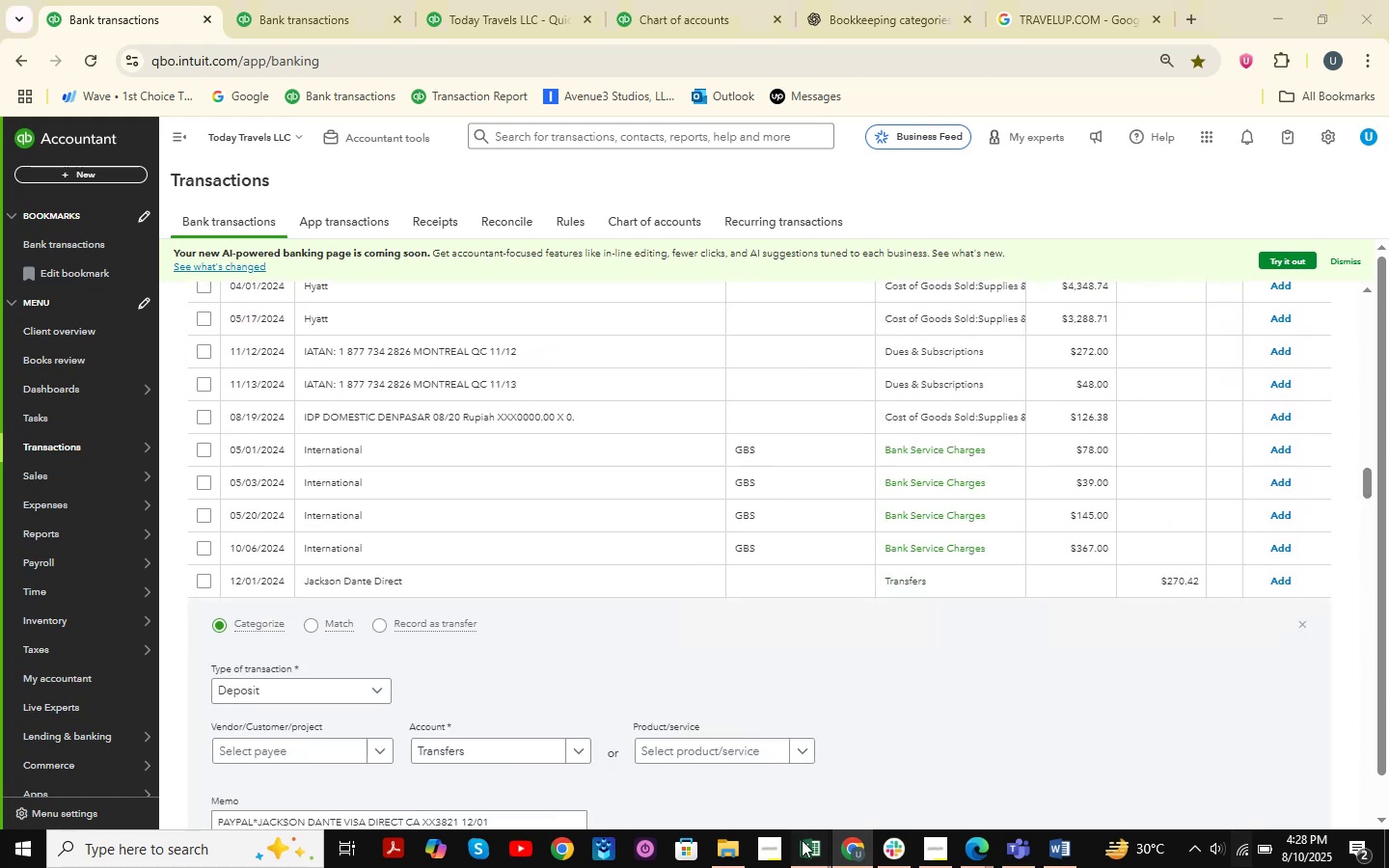 
double_click([904, 771])
 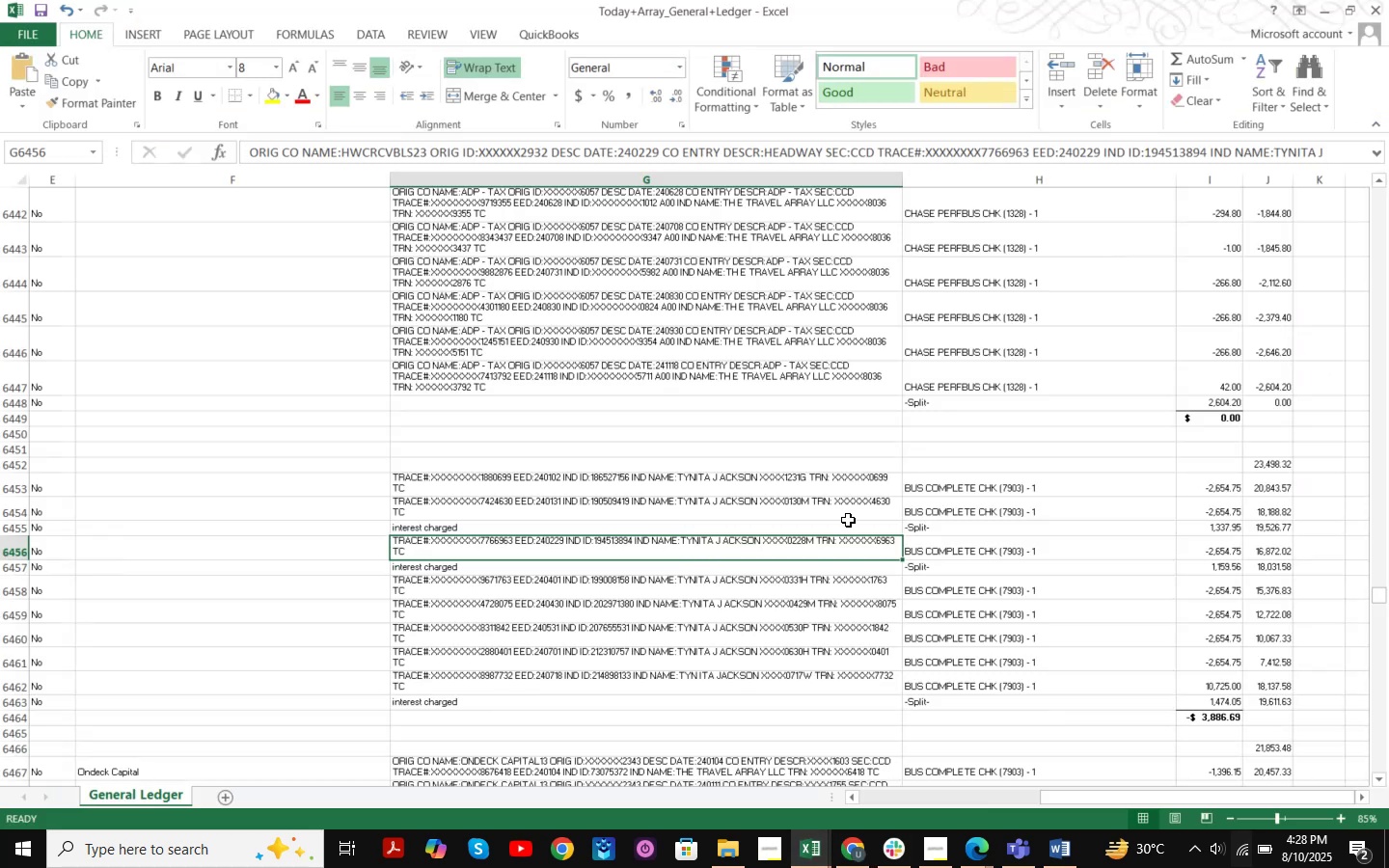 
key(Control+F)
 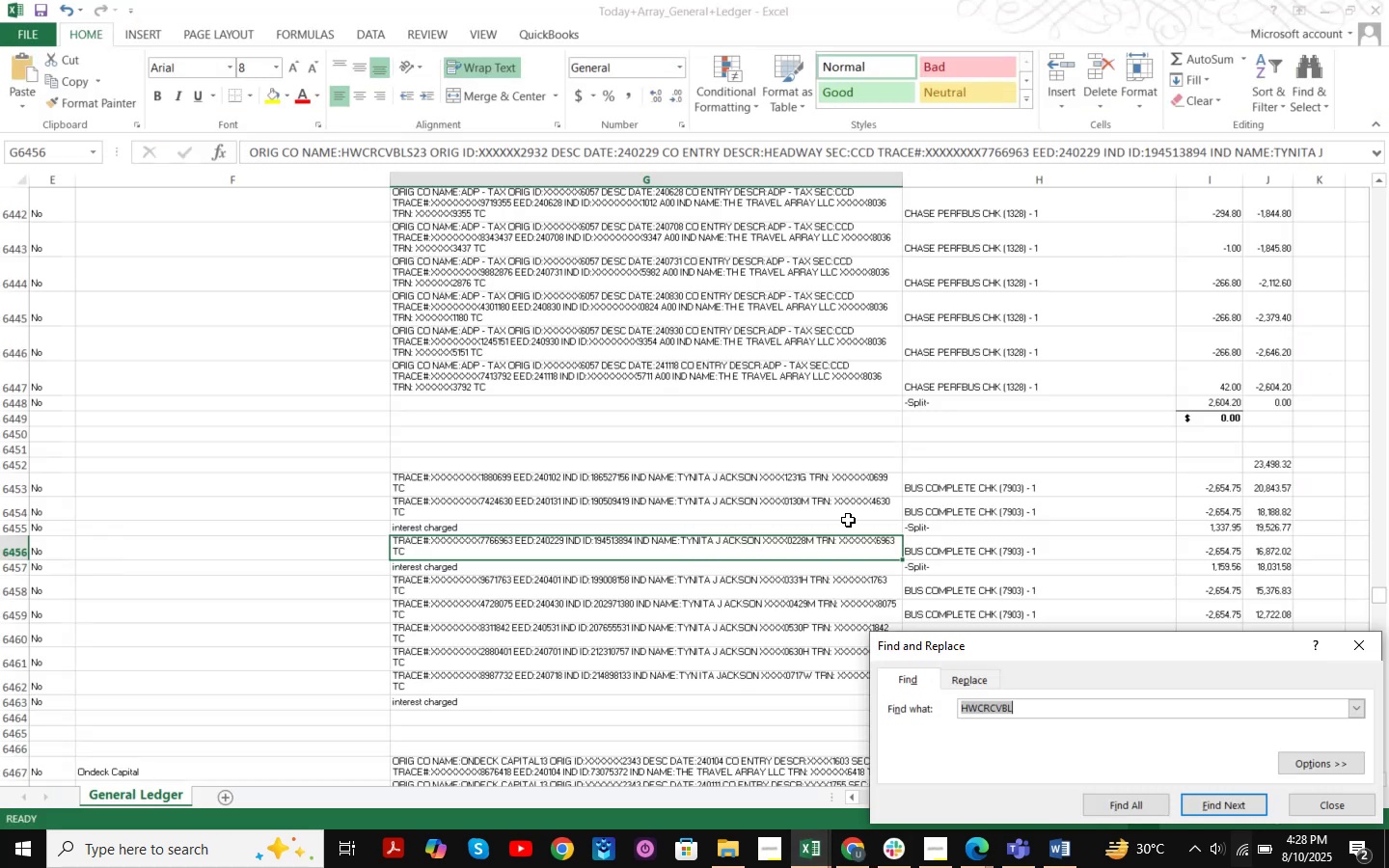 
key(Control+ControlLeft)
 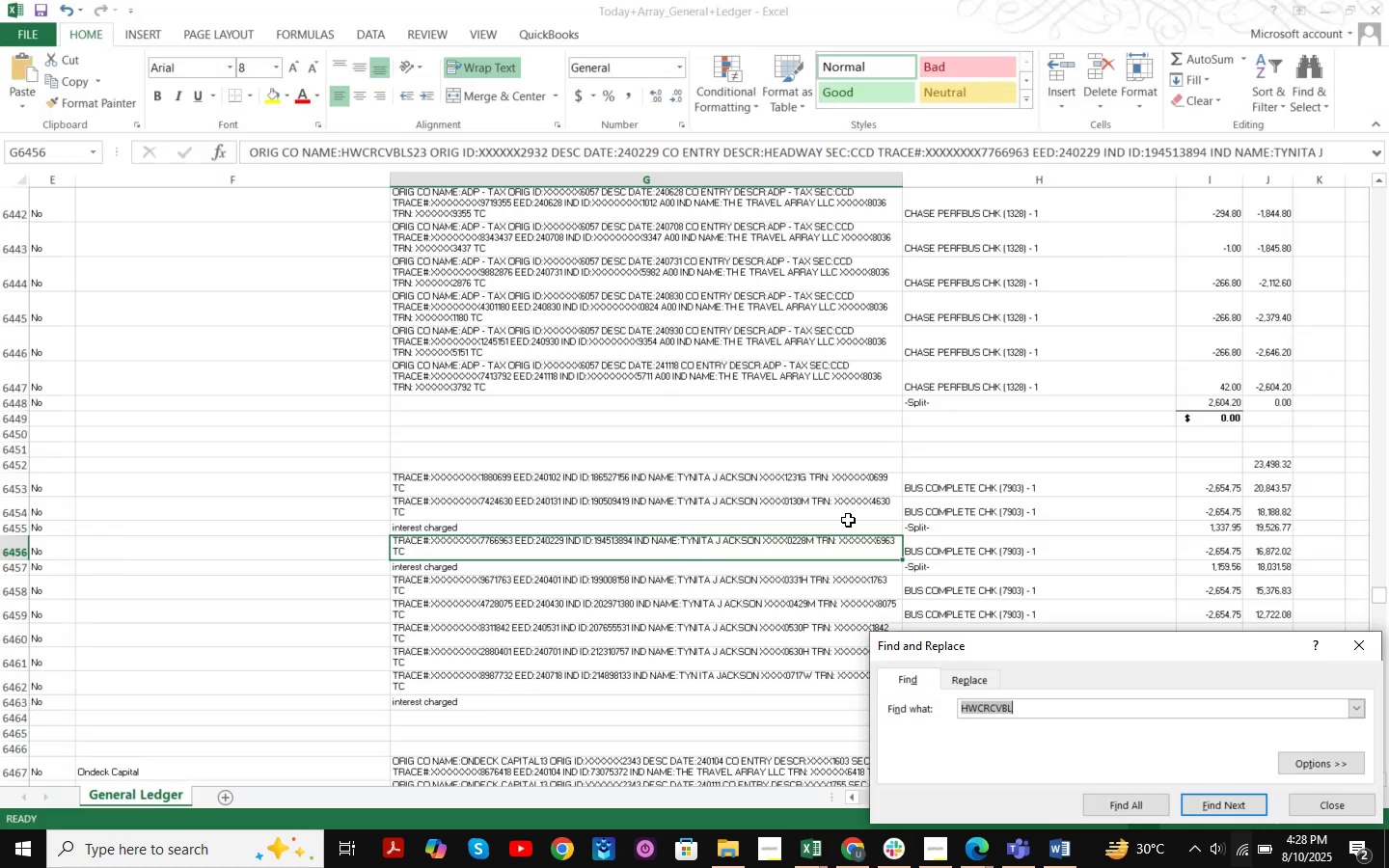 
key(Control+V)
 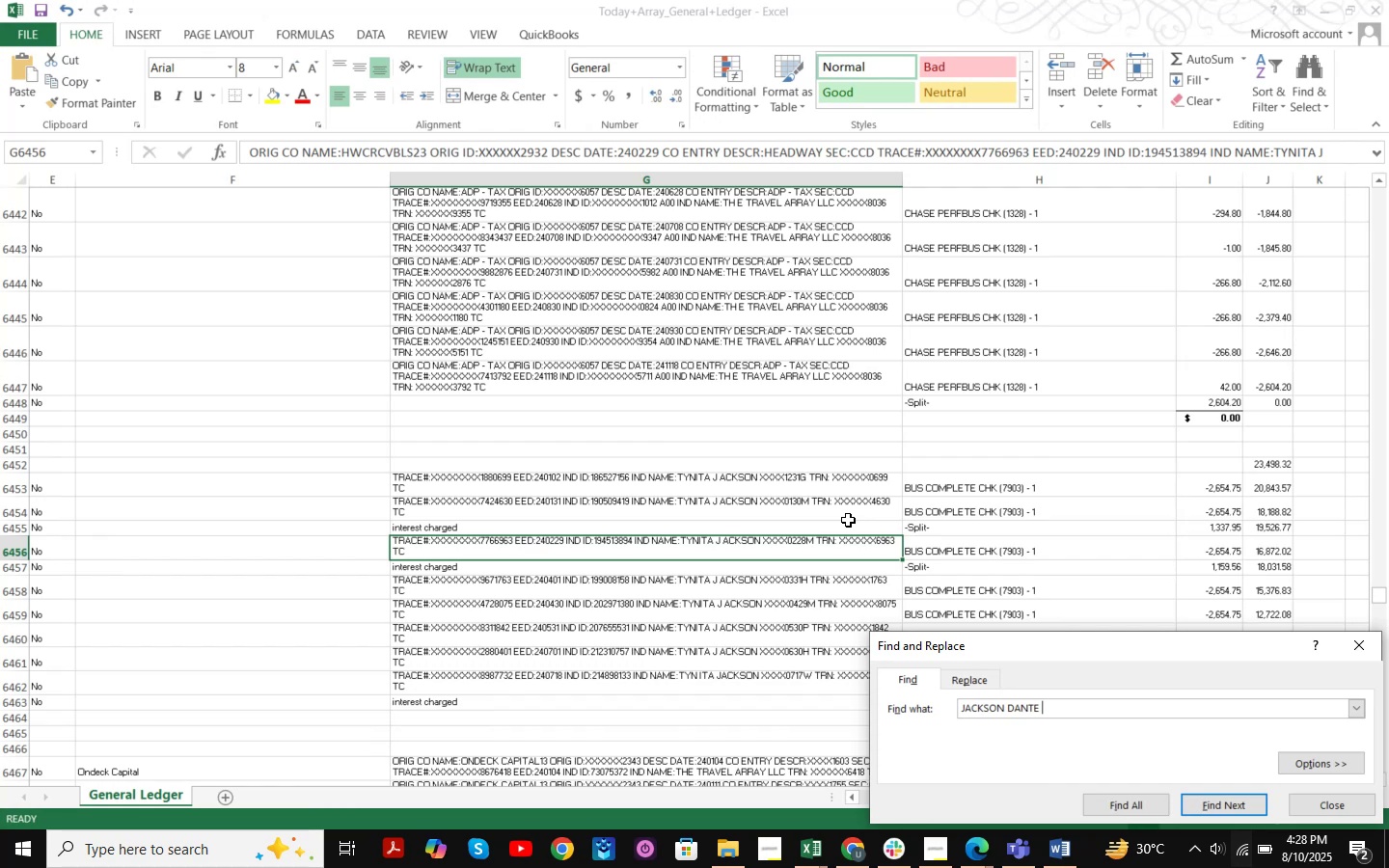 
key(NumpadEnter)
 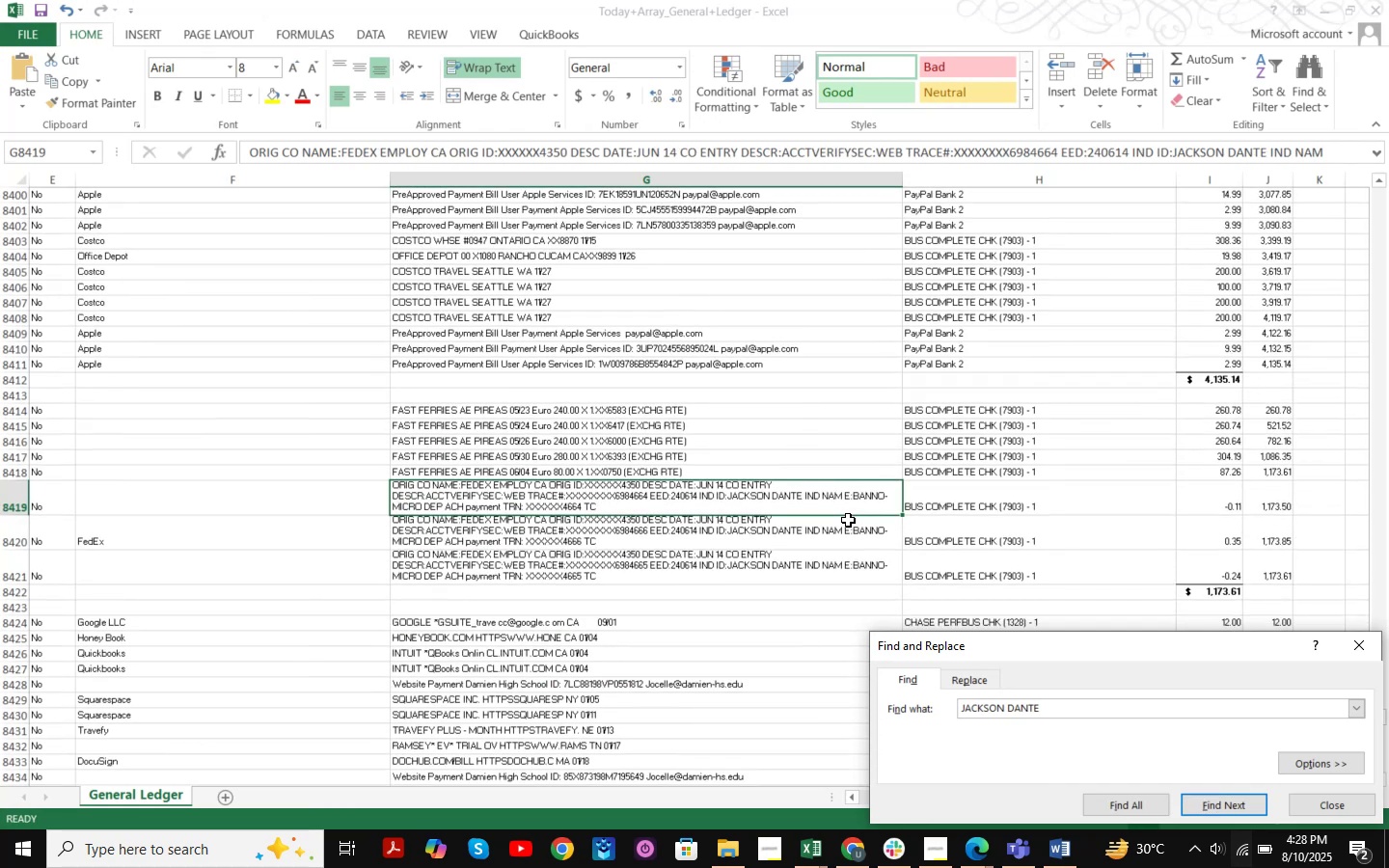 
key(NumpadEnter)
 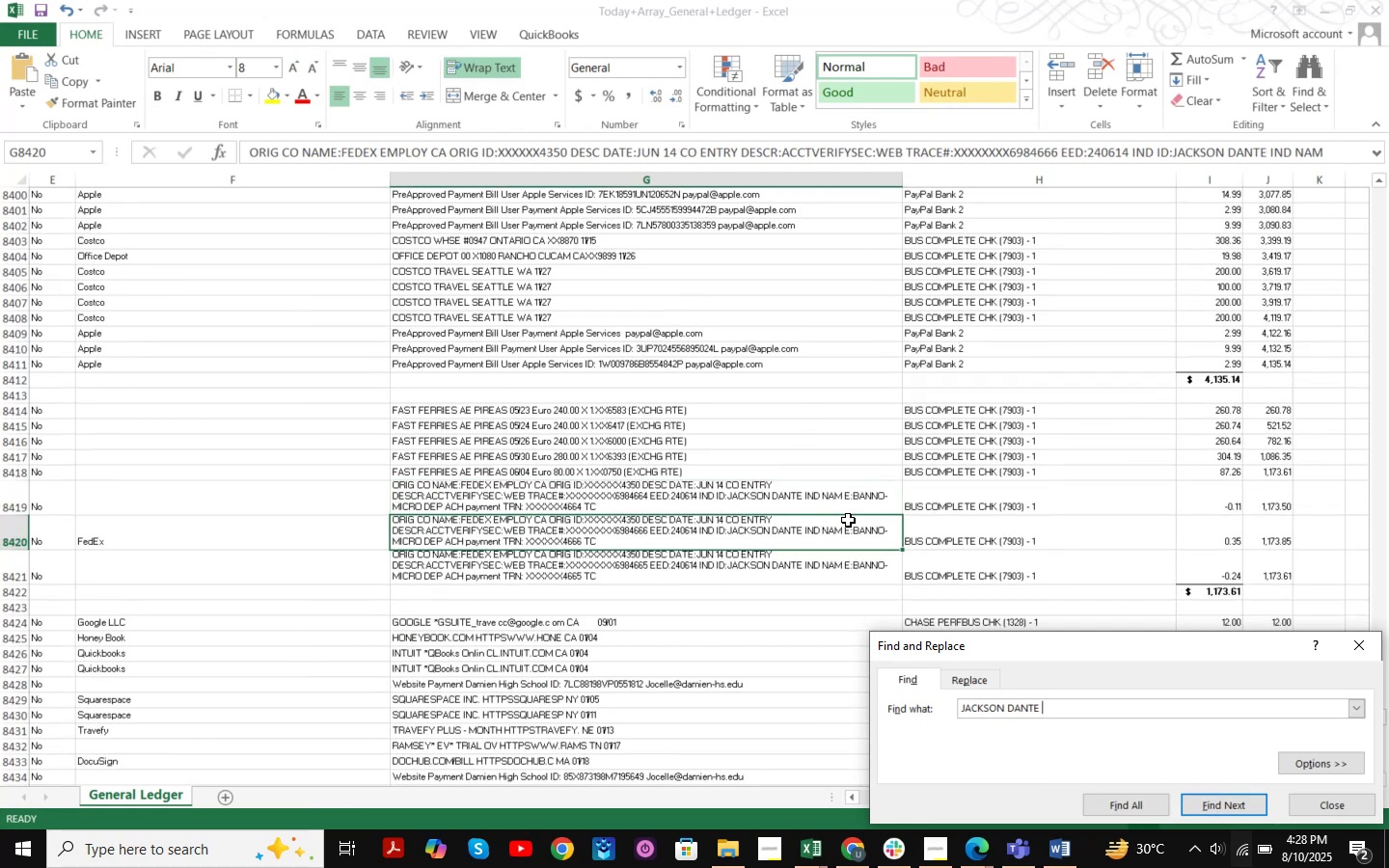 
key(NumpadEnter)
 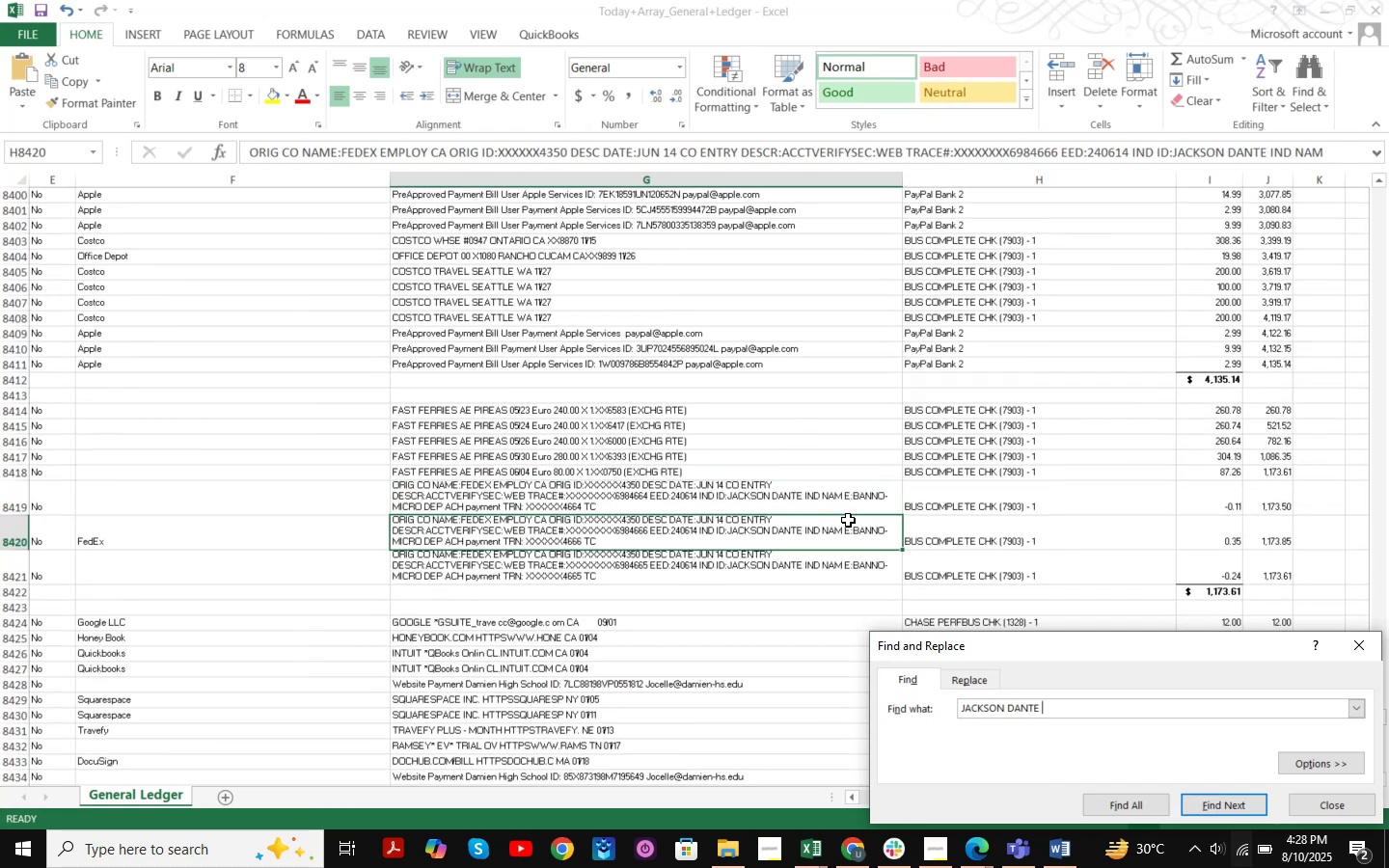 
key(NumpadEnter)
 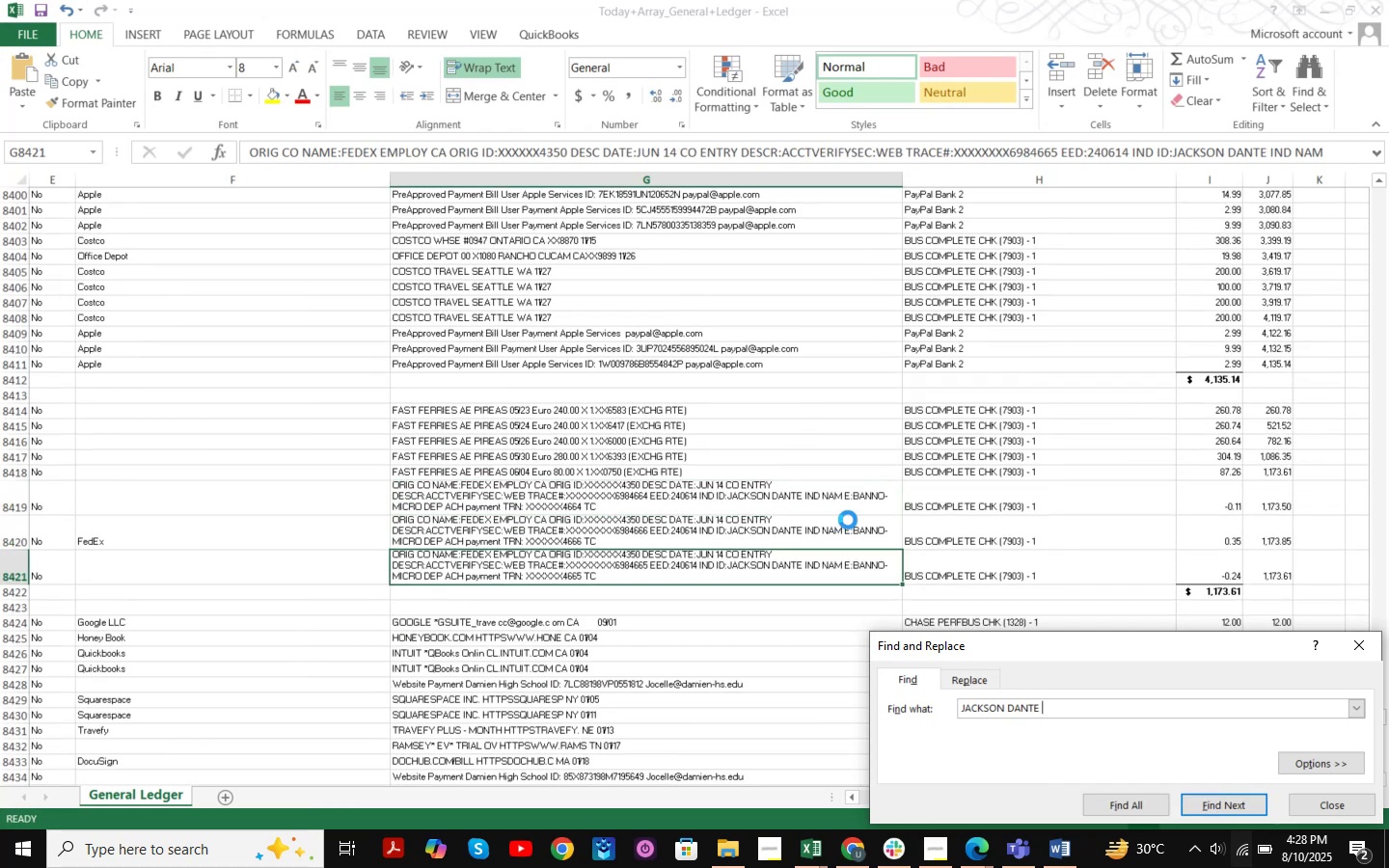 
key(NumpadEnter)
 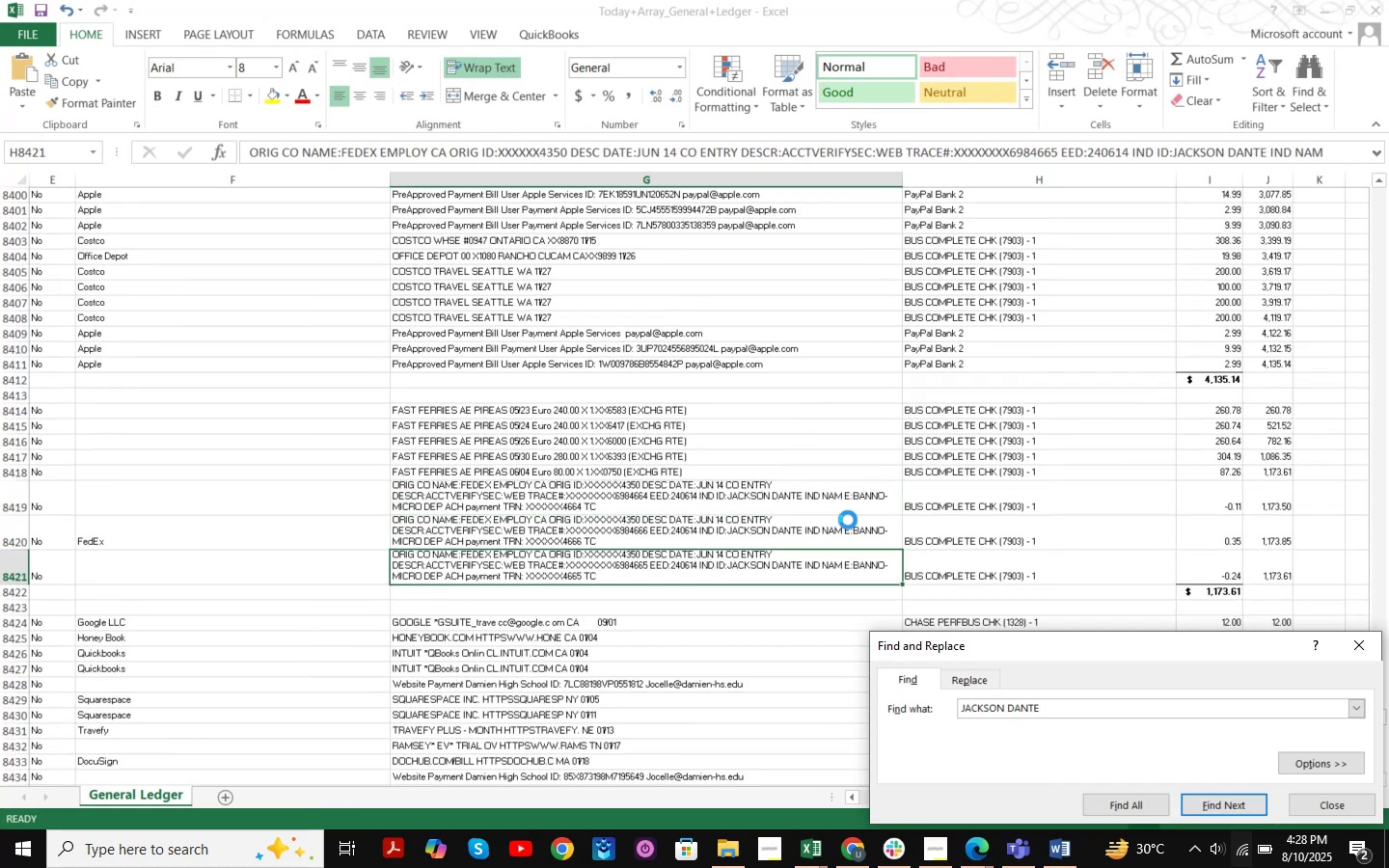 
key(NumpadEnter)
 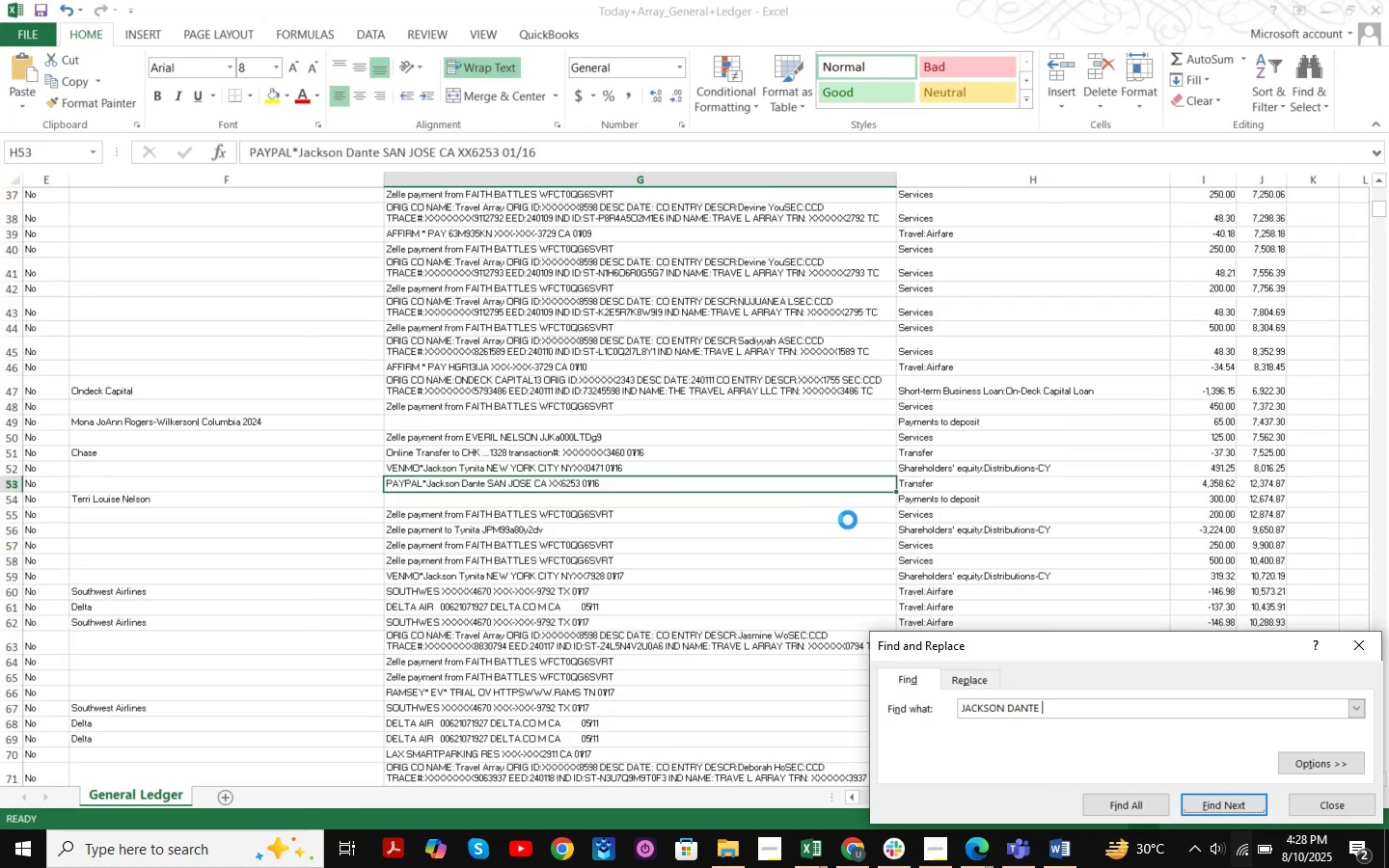 
key(NumpadEnter)
 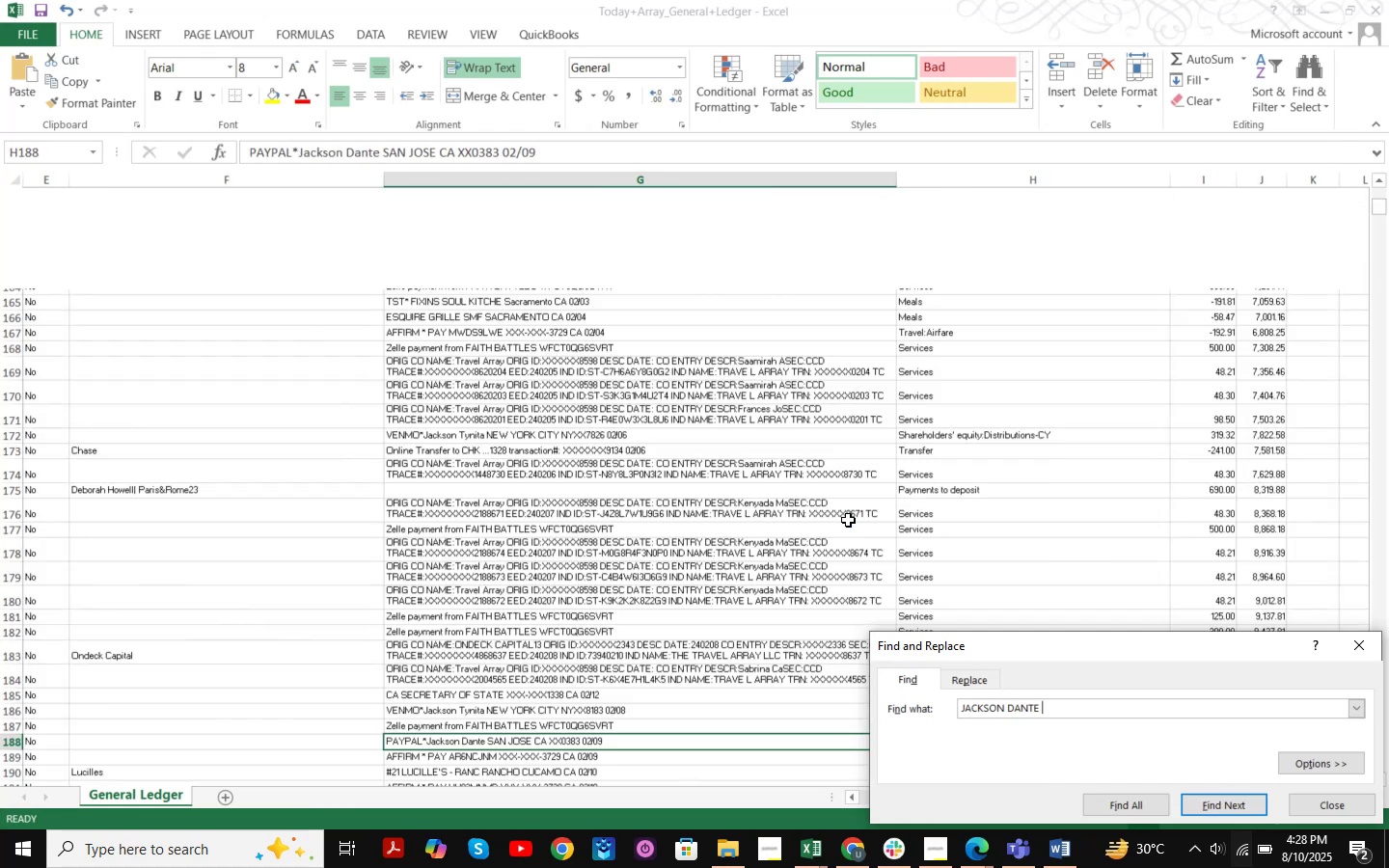 
key(NumpadEnter)
 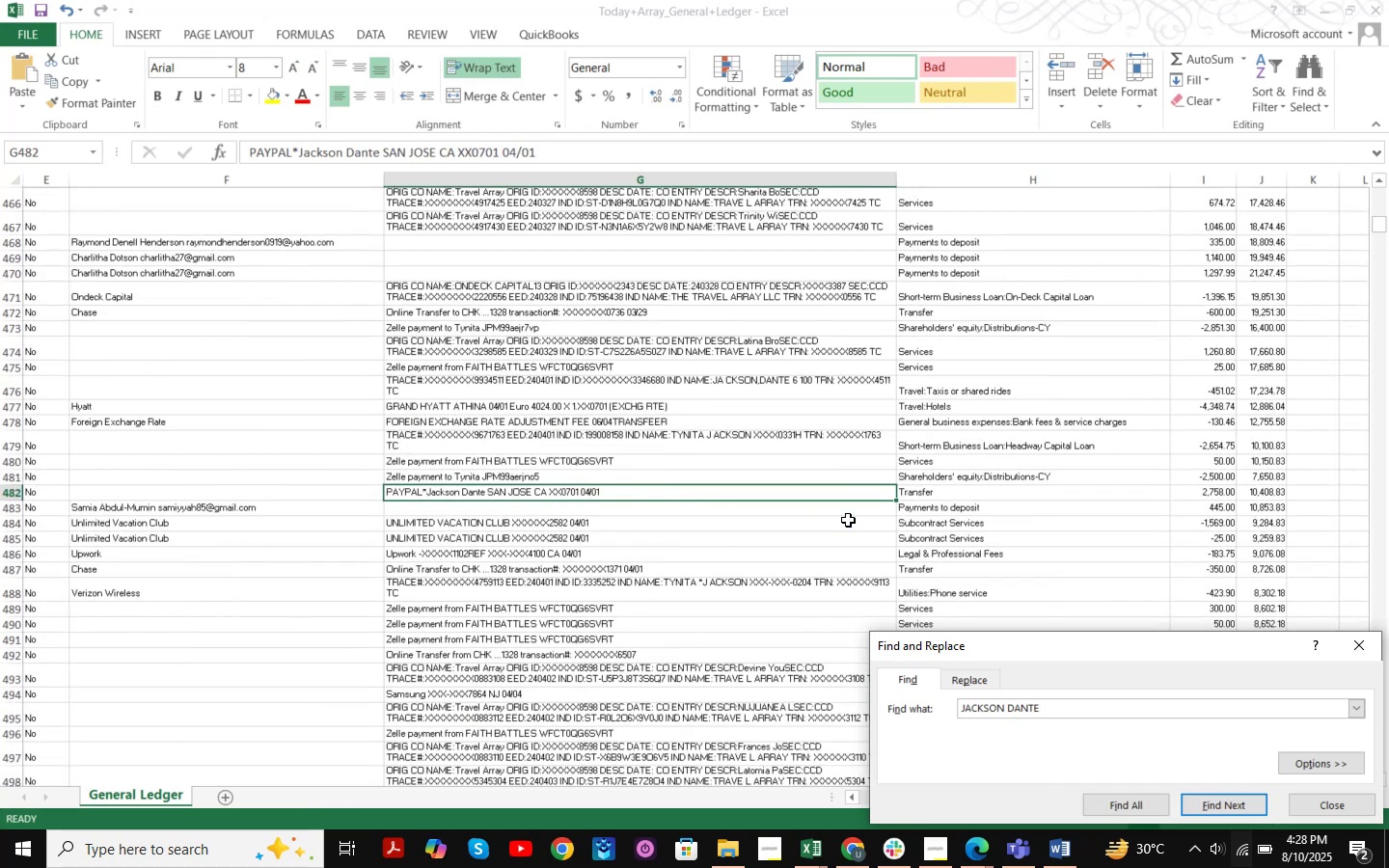 
key(NumpadEnter)
 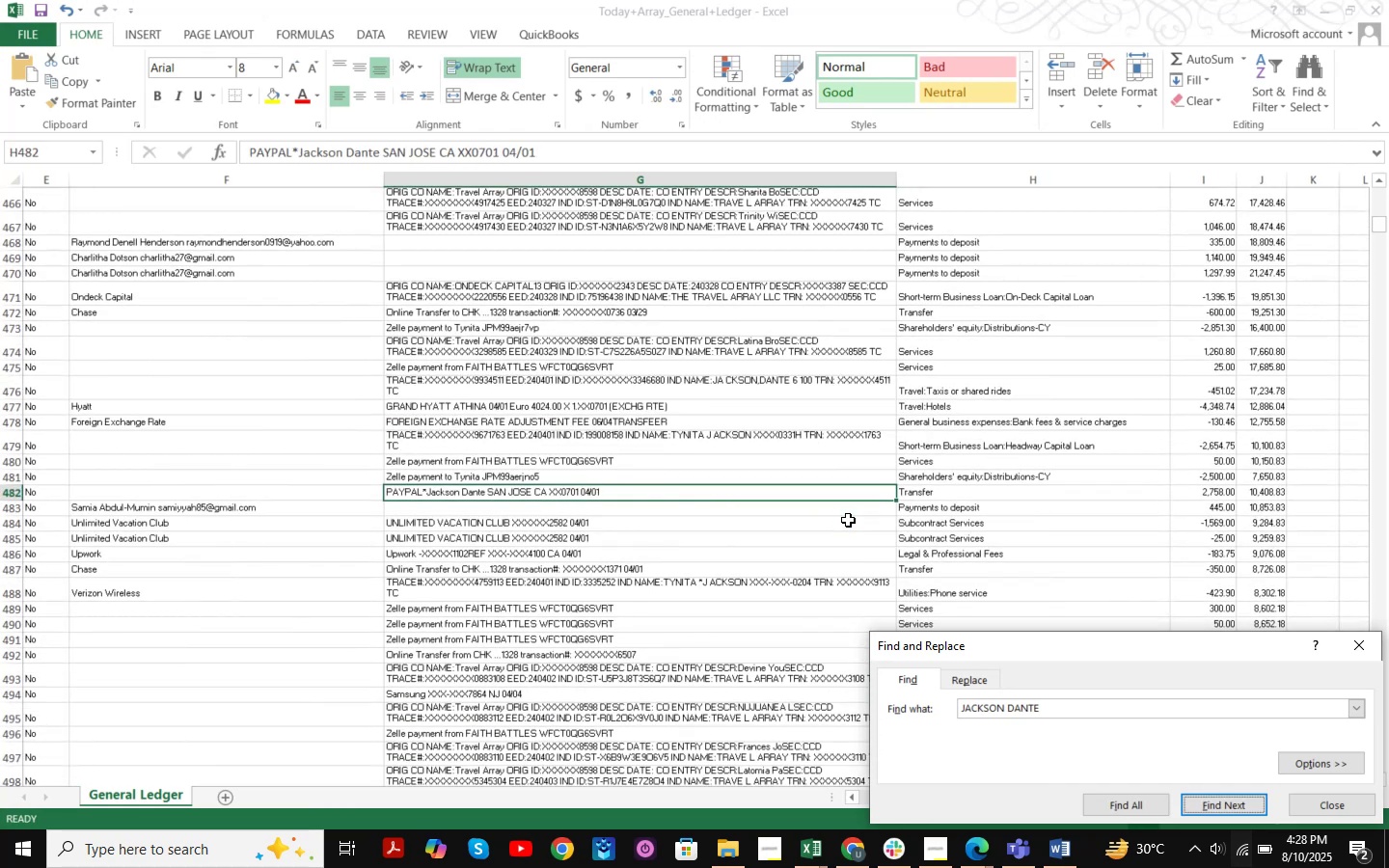 
key(NumpadEnter)
 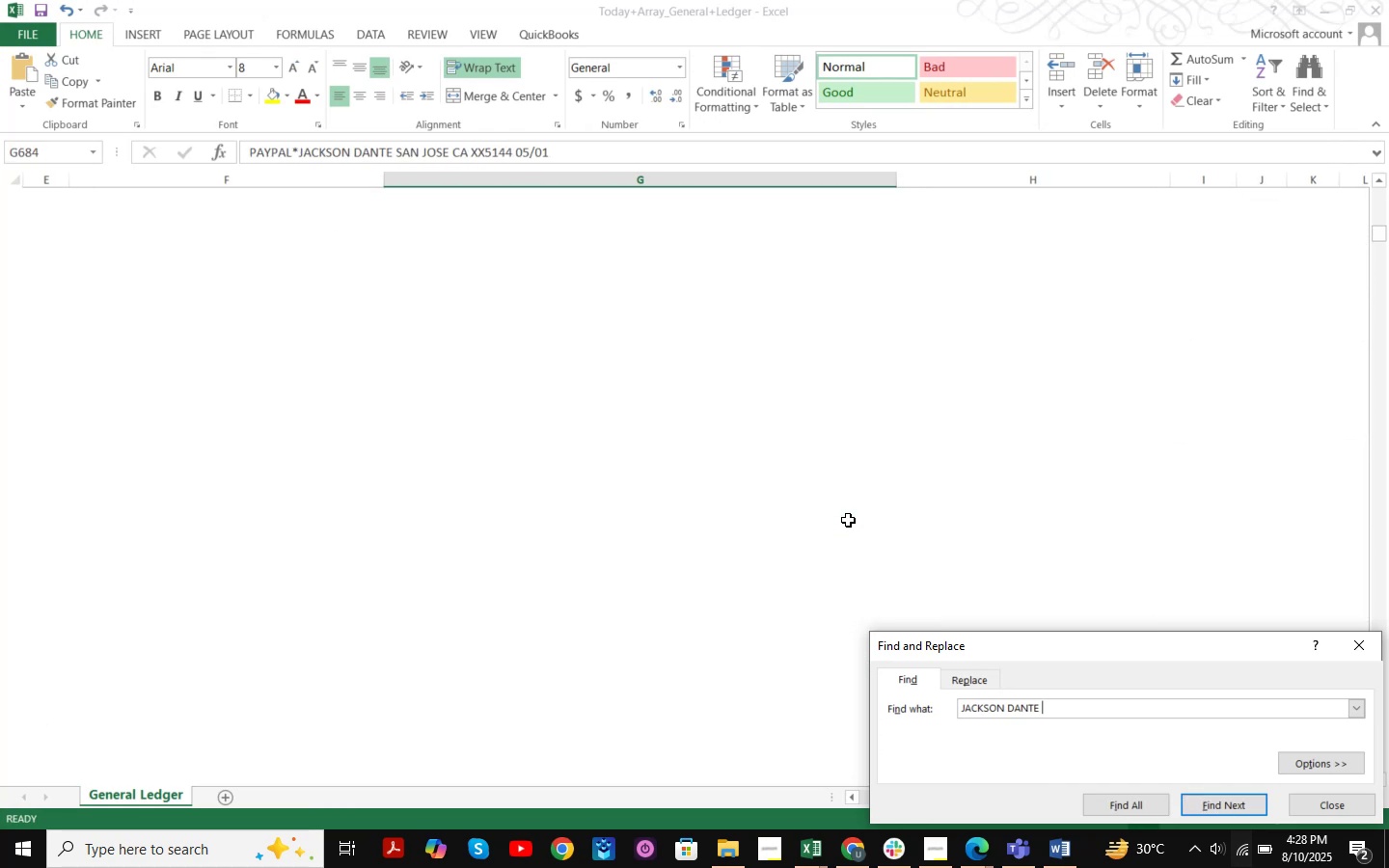 
key(NumpadEnter)
 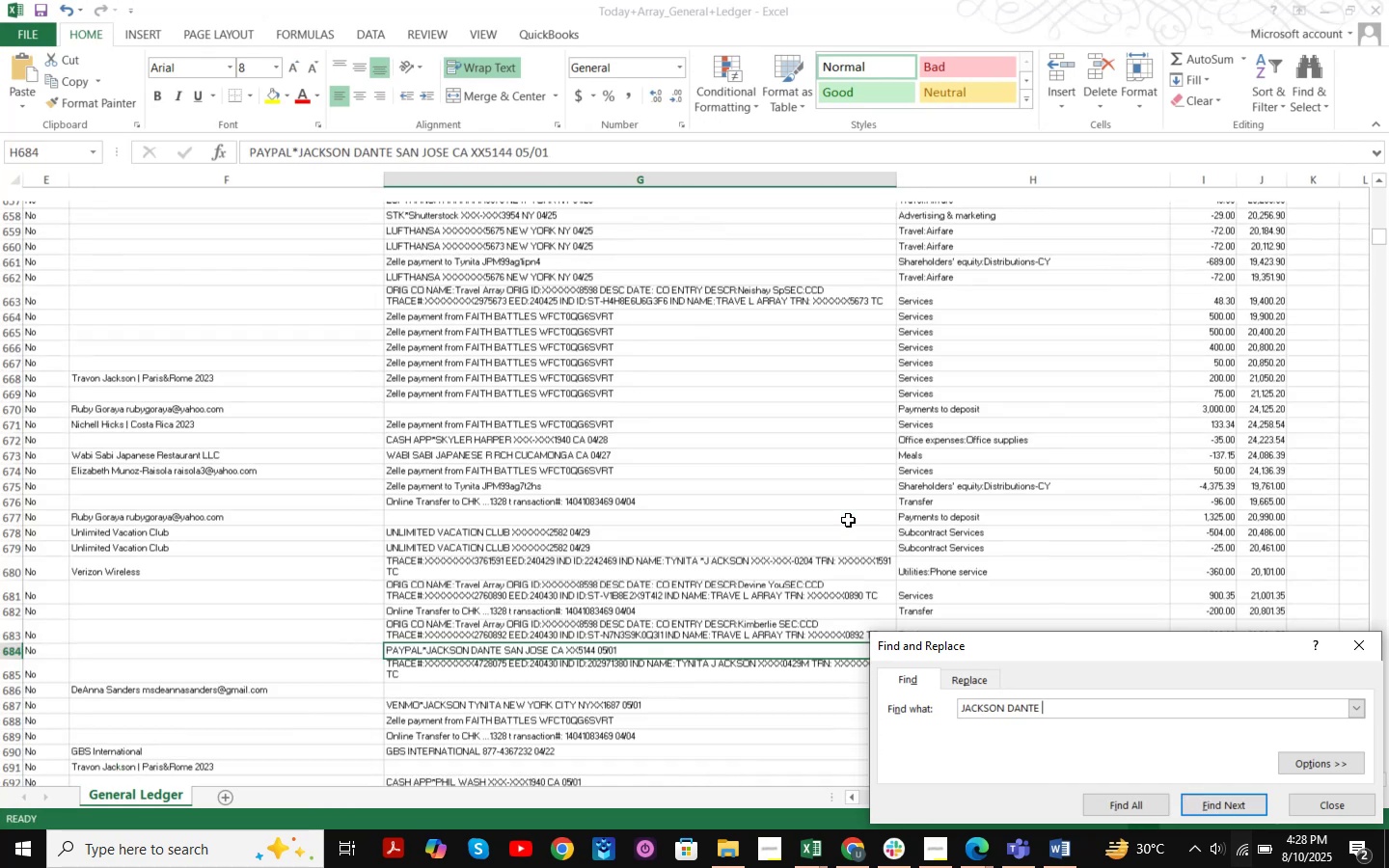 
key(NumpadEnter)
 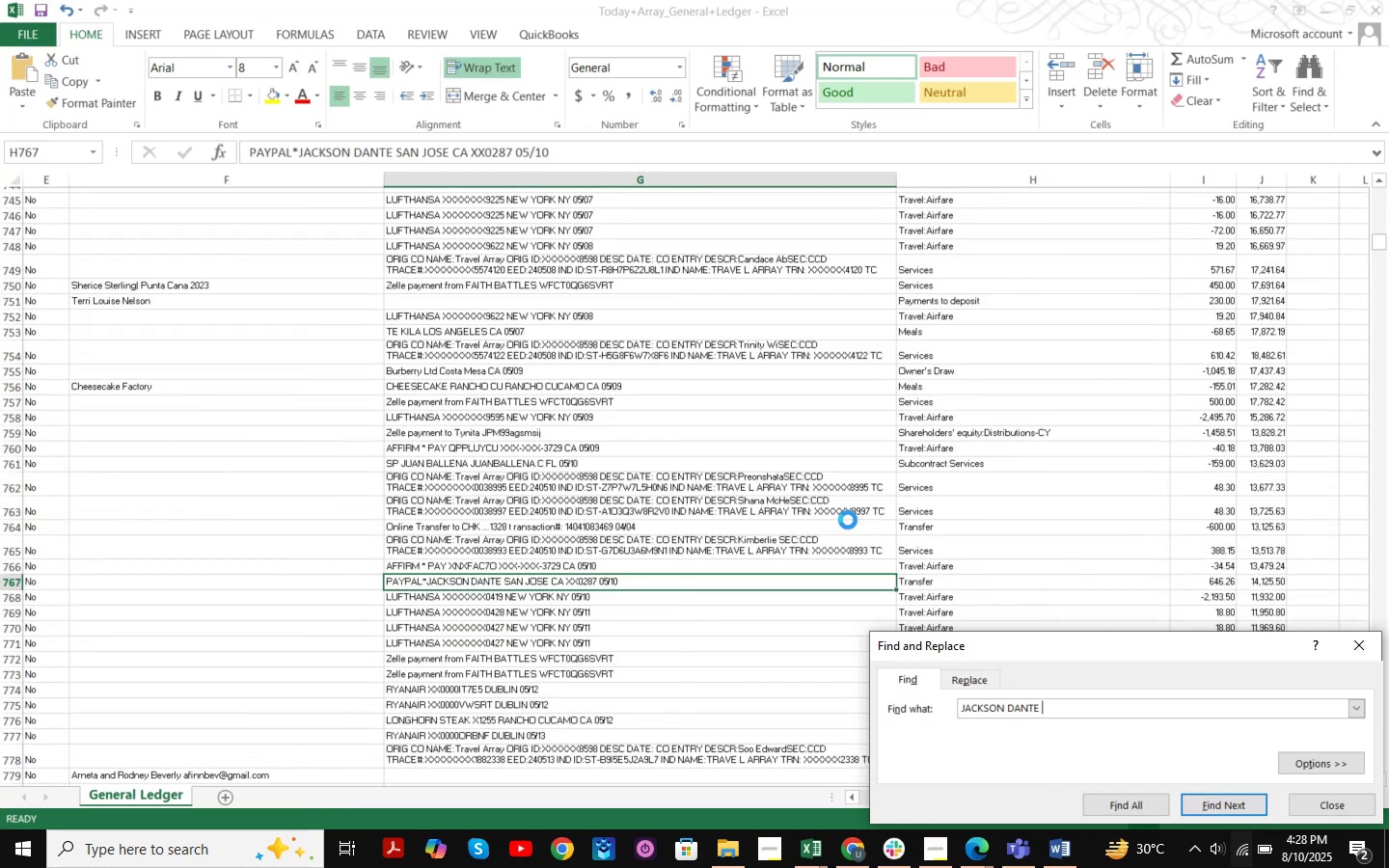 
key(NumpadEnter)
 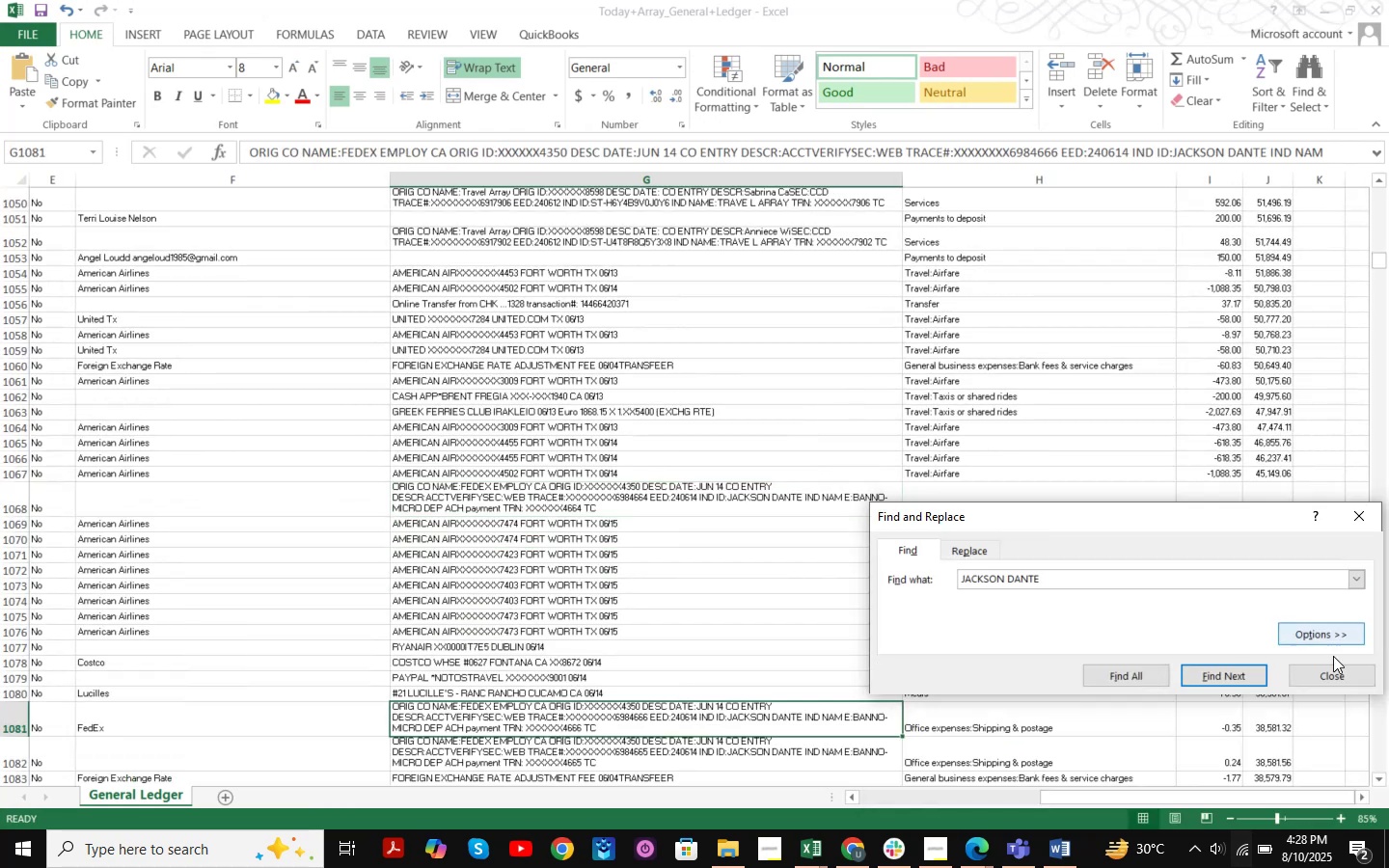 
left_click([1357, 677])
 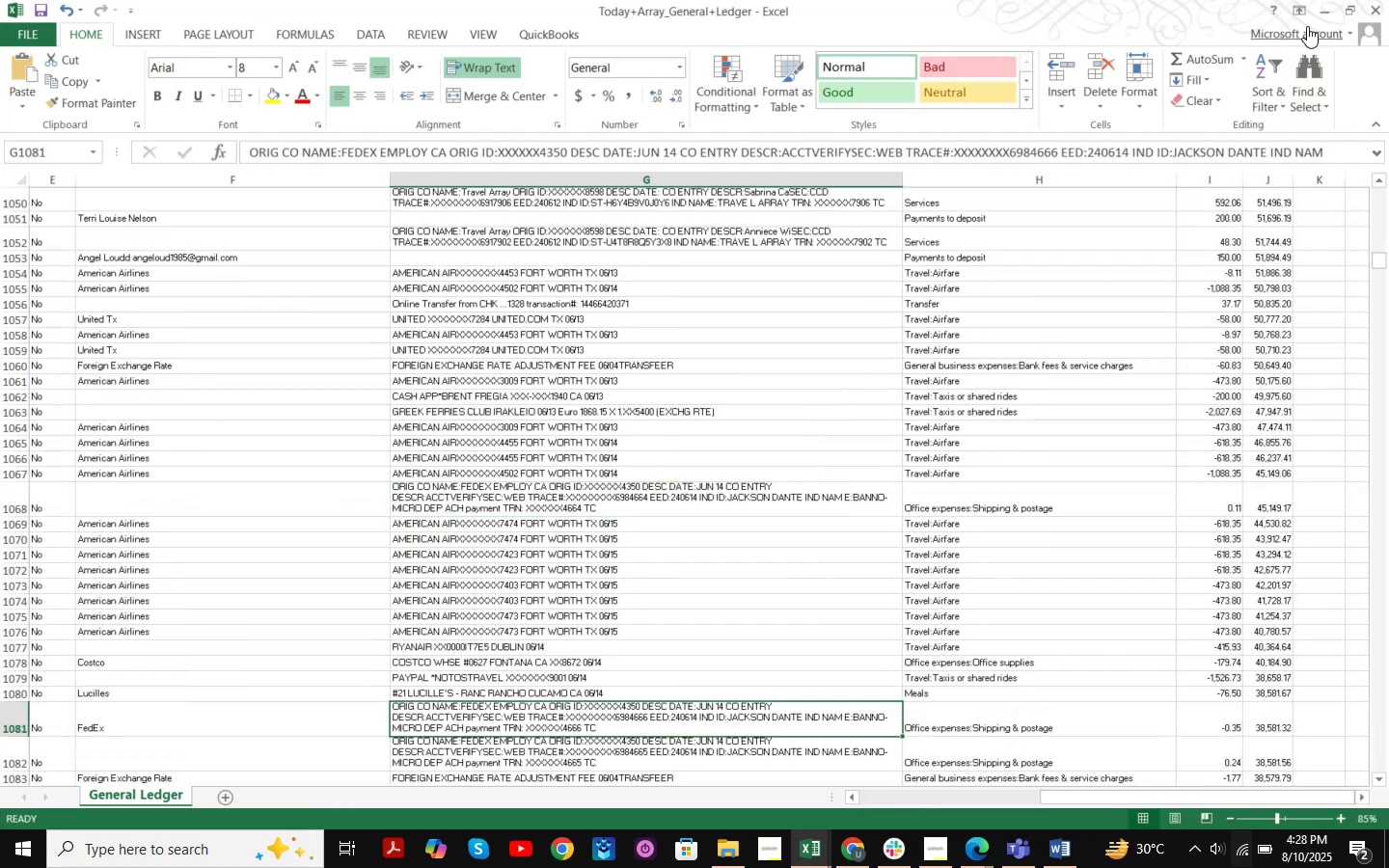 
left_click([1321, 15])
 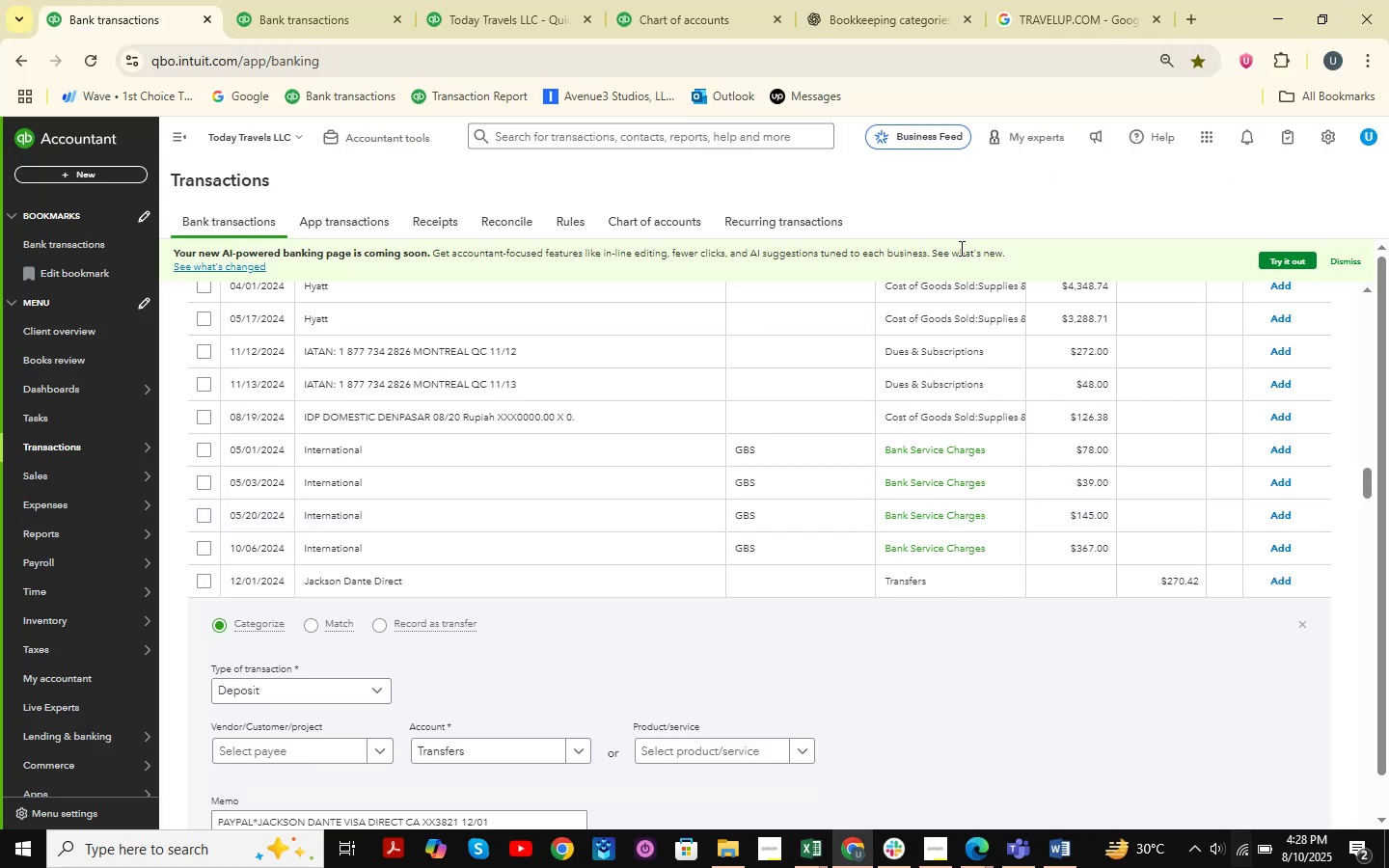 
scroll: coordinate [590, 484], scroll_direction: down, amount: 32.0
 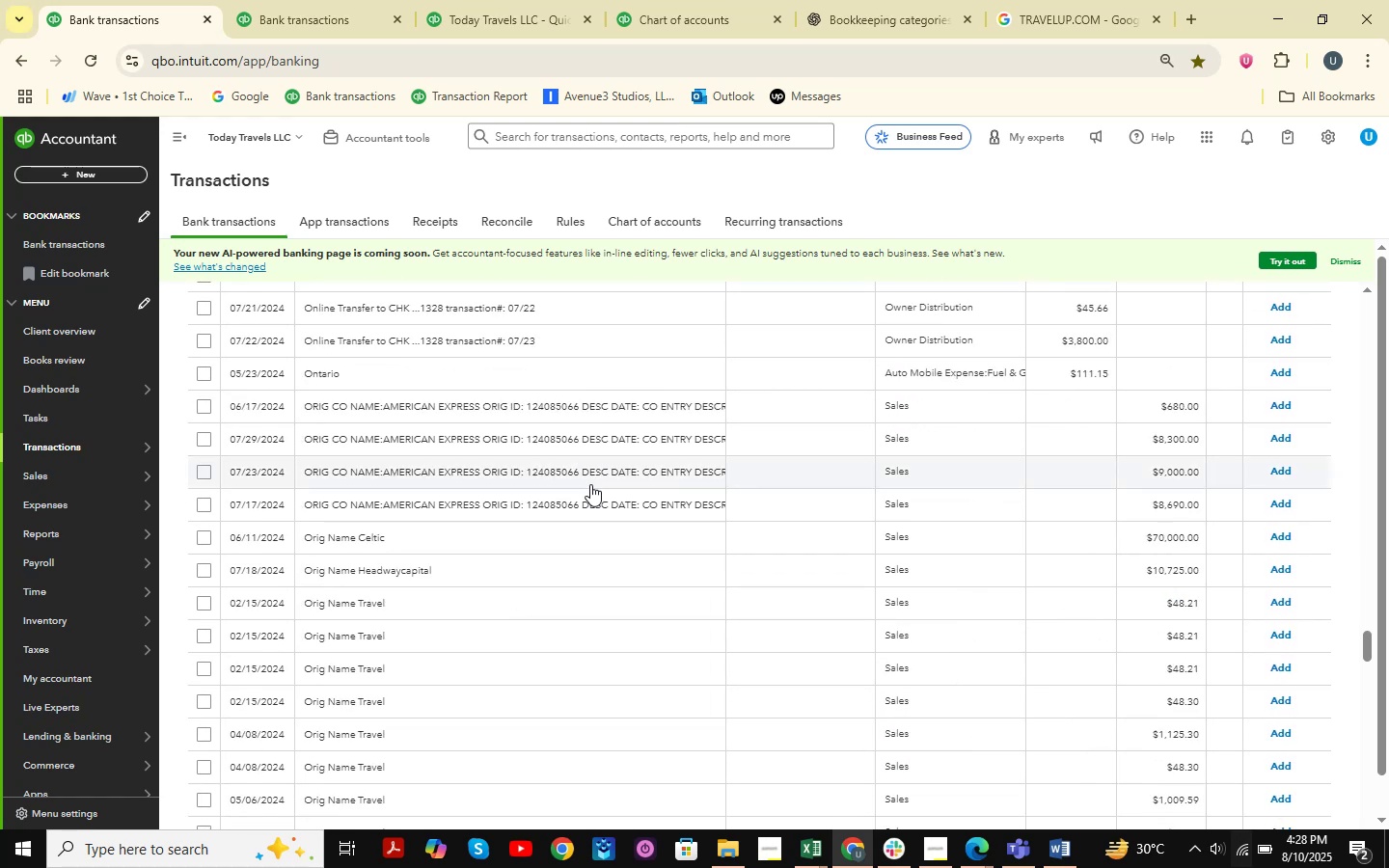 
scroll: coordinate [590, 484], scroll_direction: up, amount: 4.0
 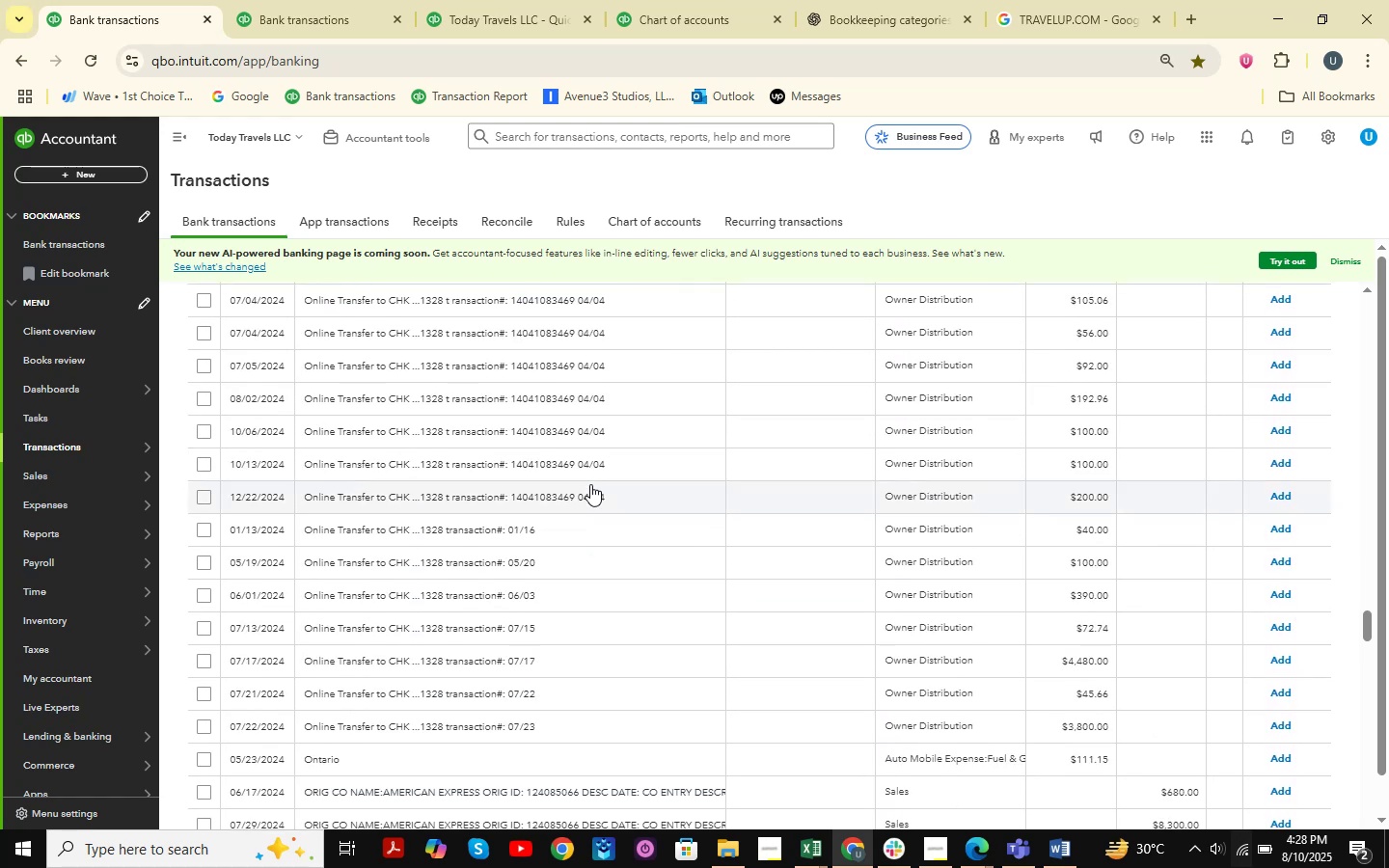 
scroll: coordinate [988, 639], scroll_direction: down, amount: 80.0
 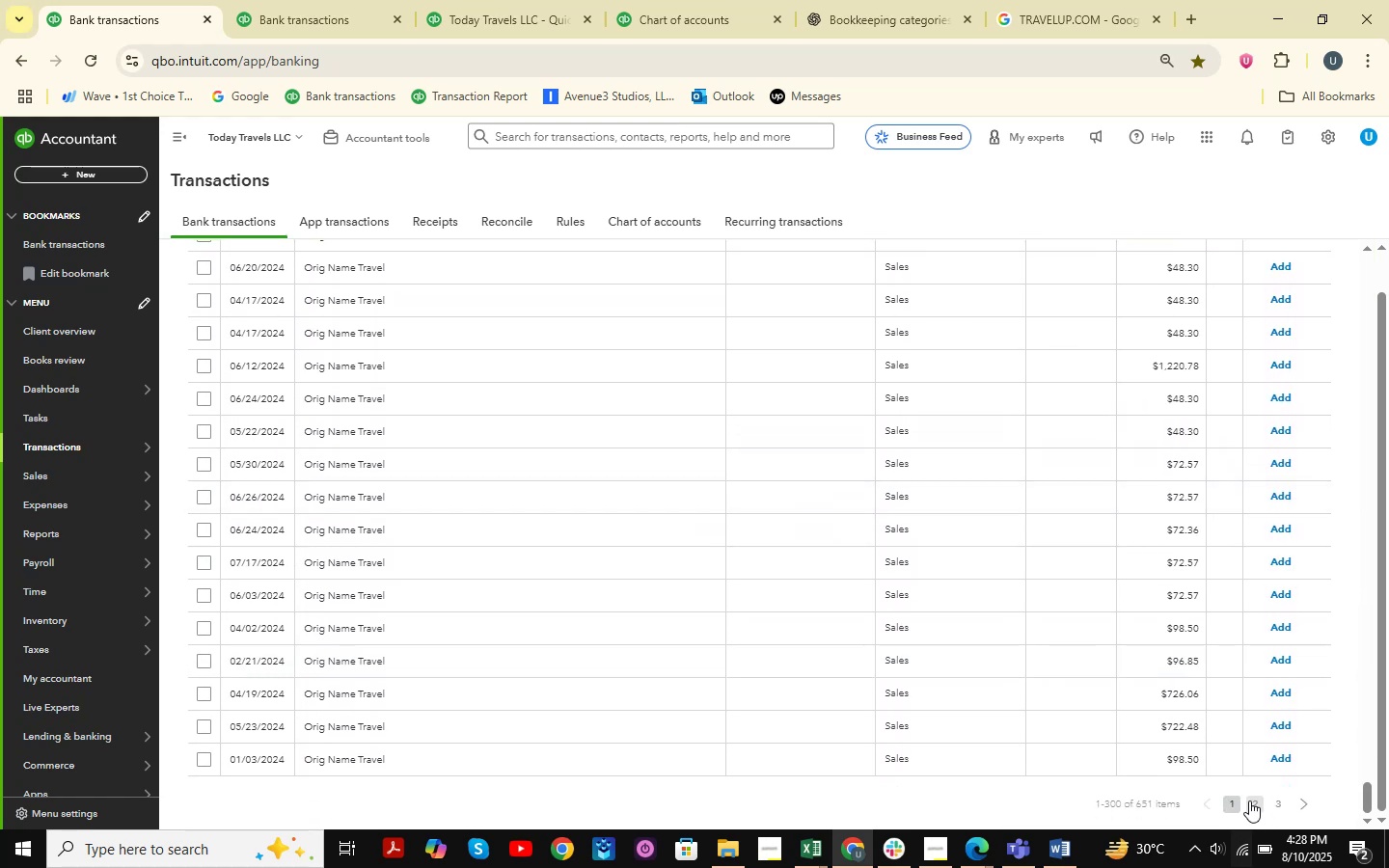 
left_click([1249, 800])
 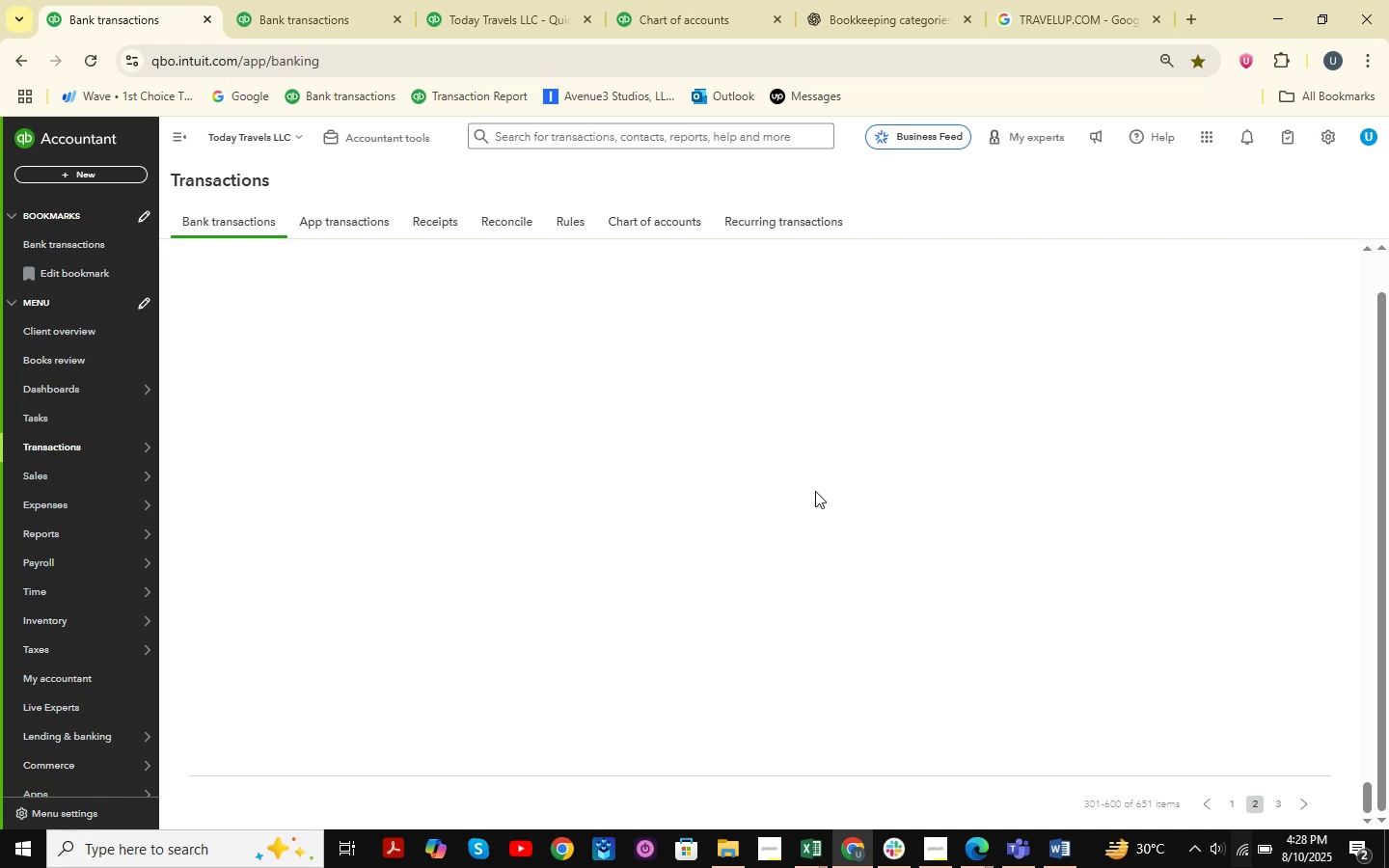 
wait(8.95)
 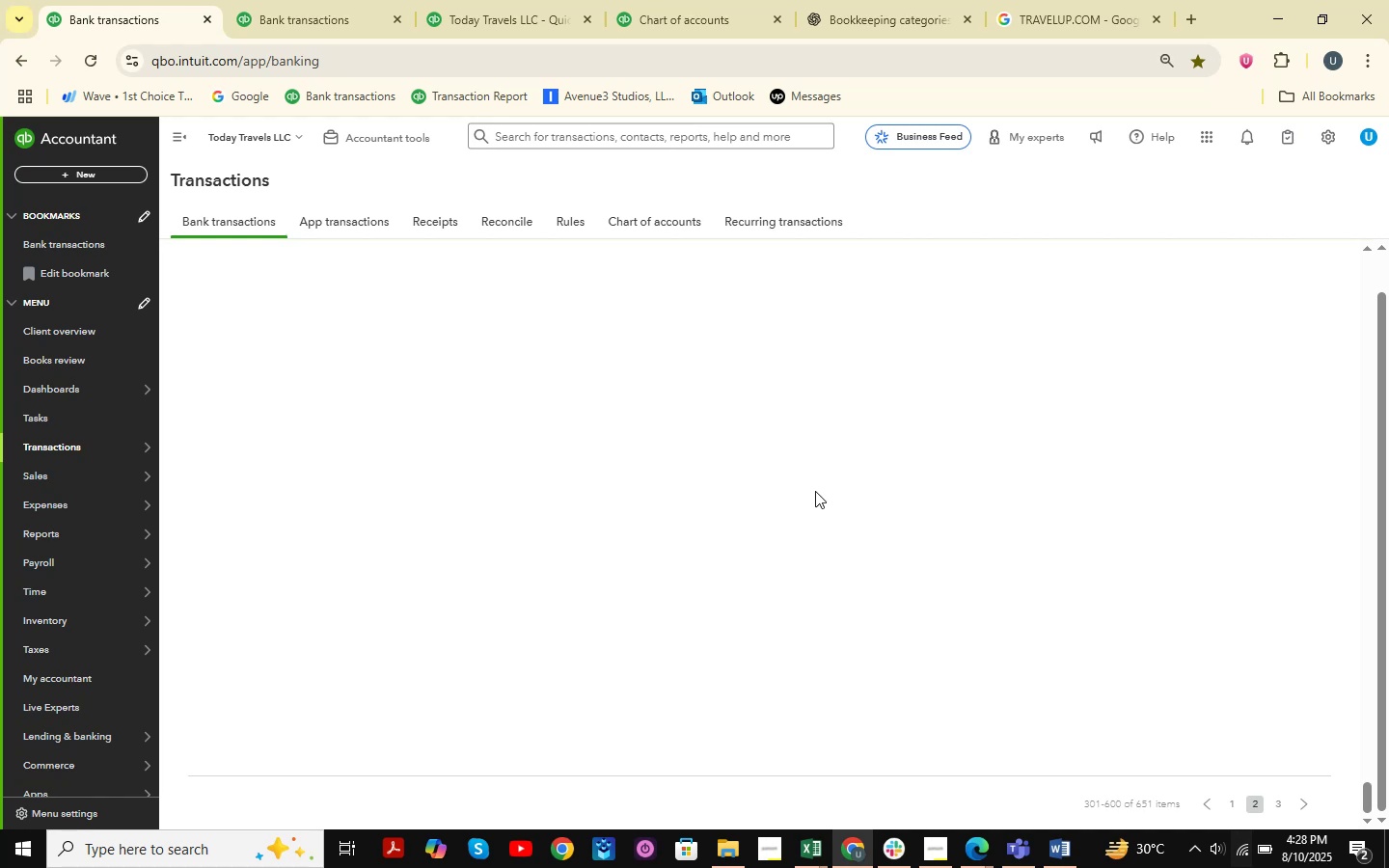 
double_click([870, 753])
 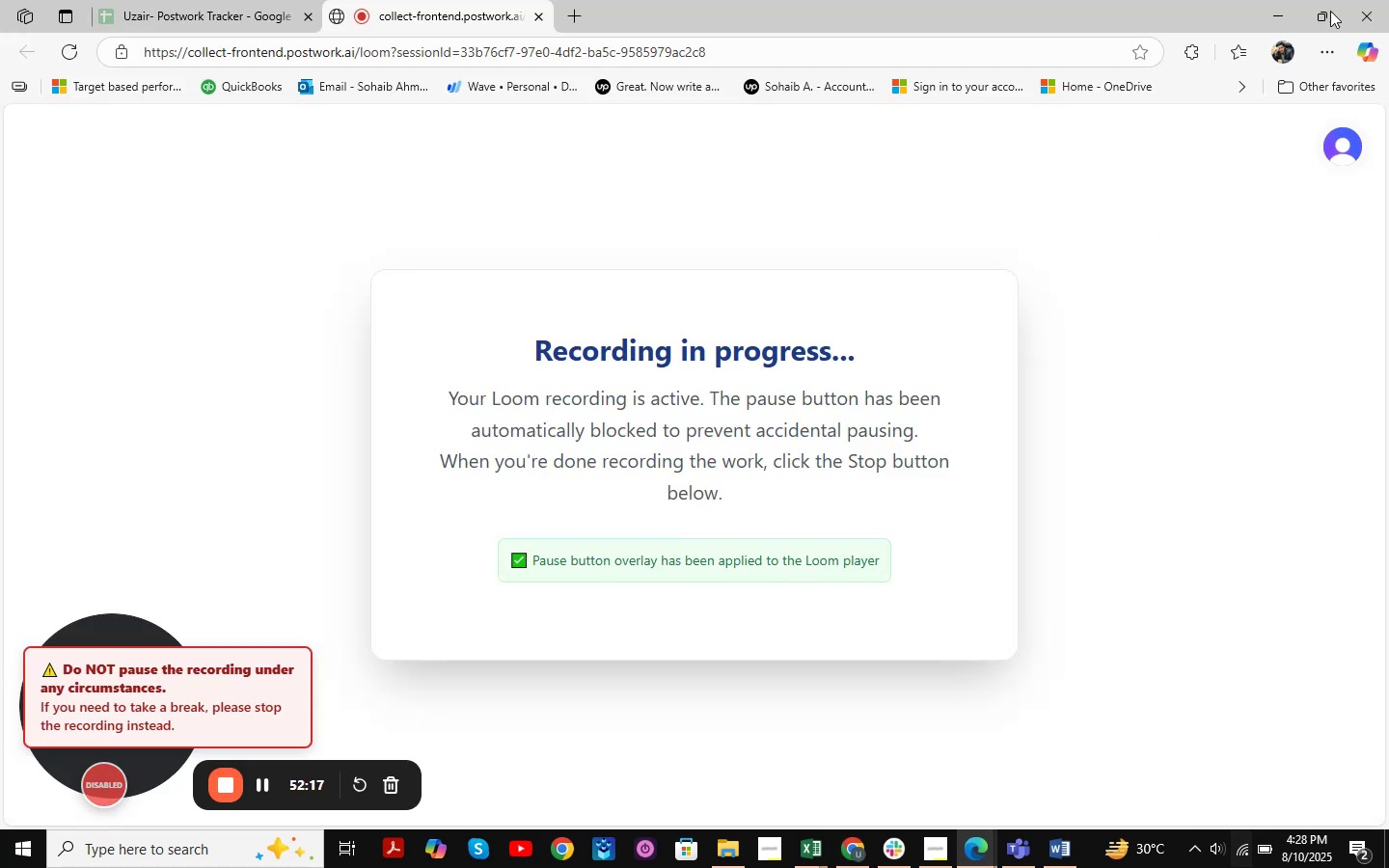 
left_click([1275, 18])
 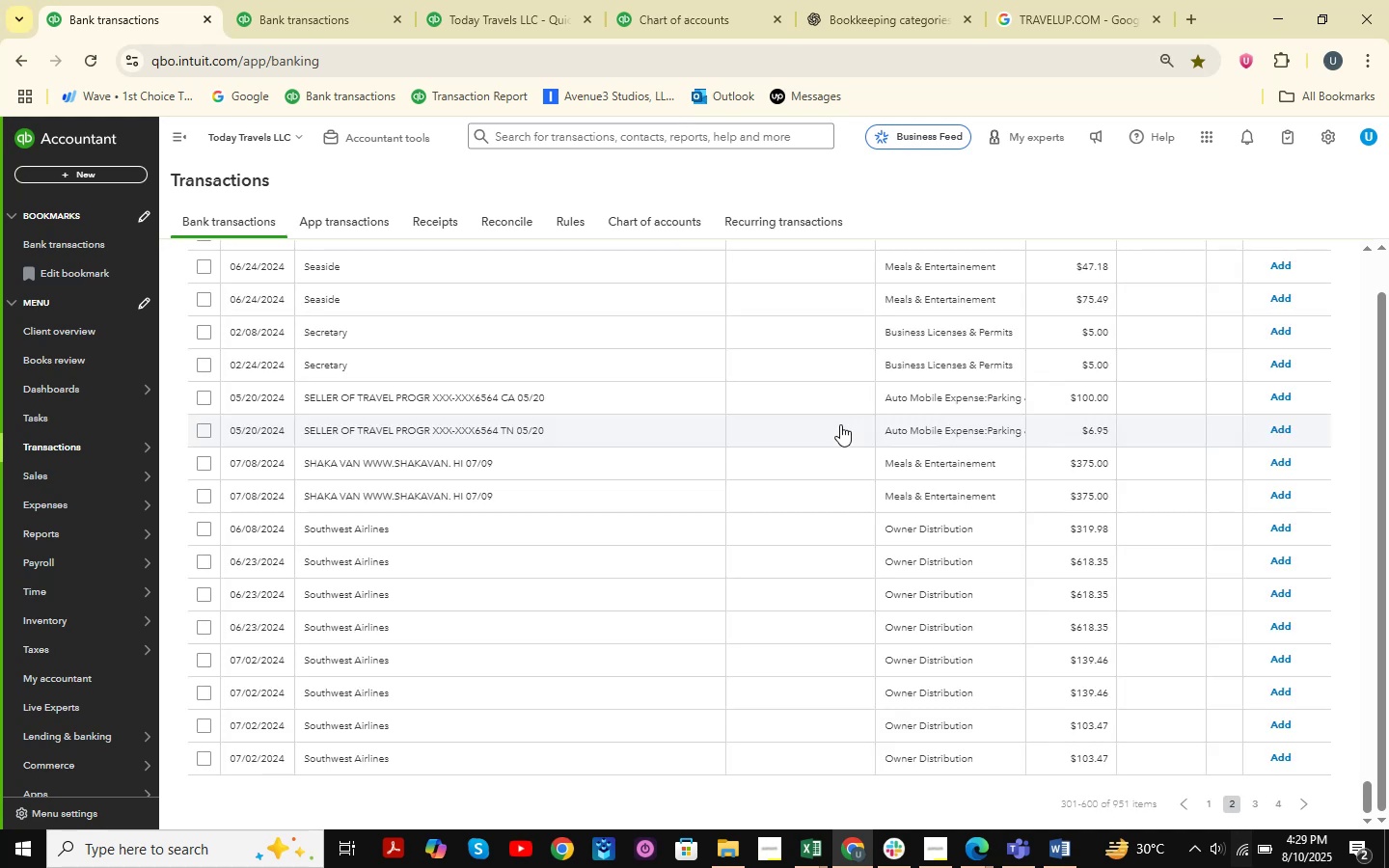 
wait(7.75)
 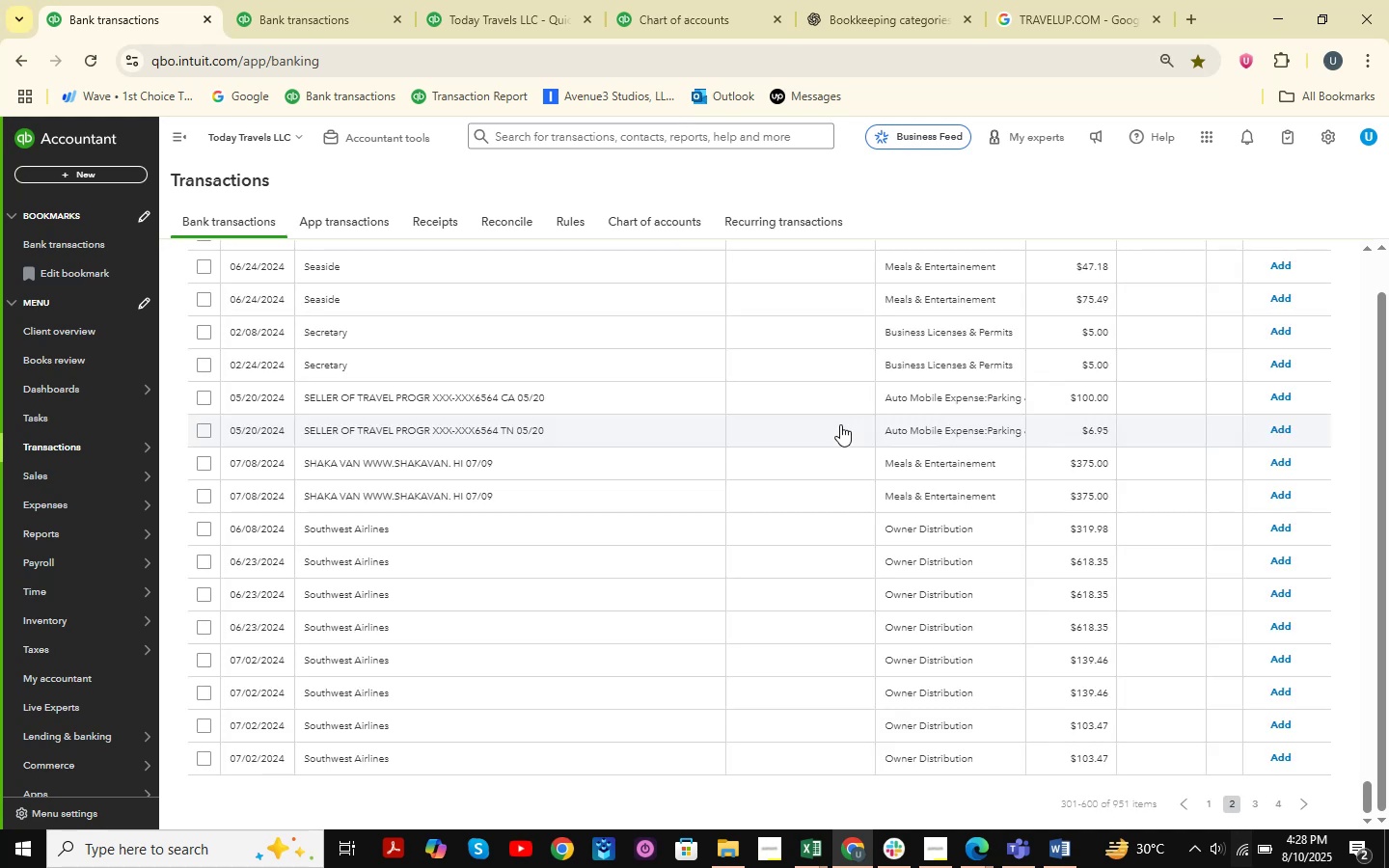 
scroll: coordinate [685, 424], scroll_direction: down, amount: 4.0
 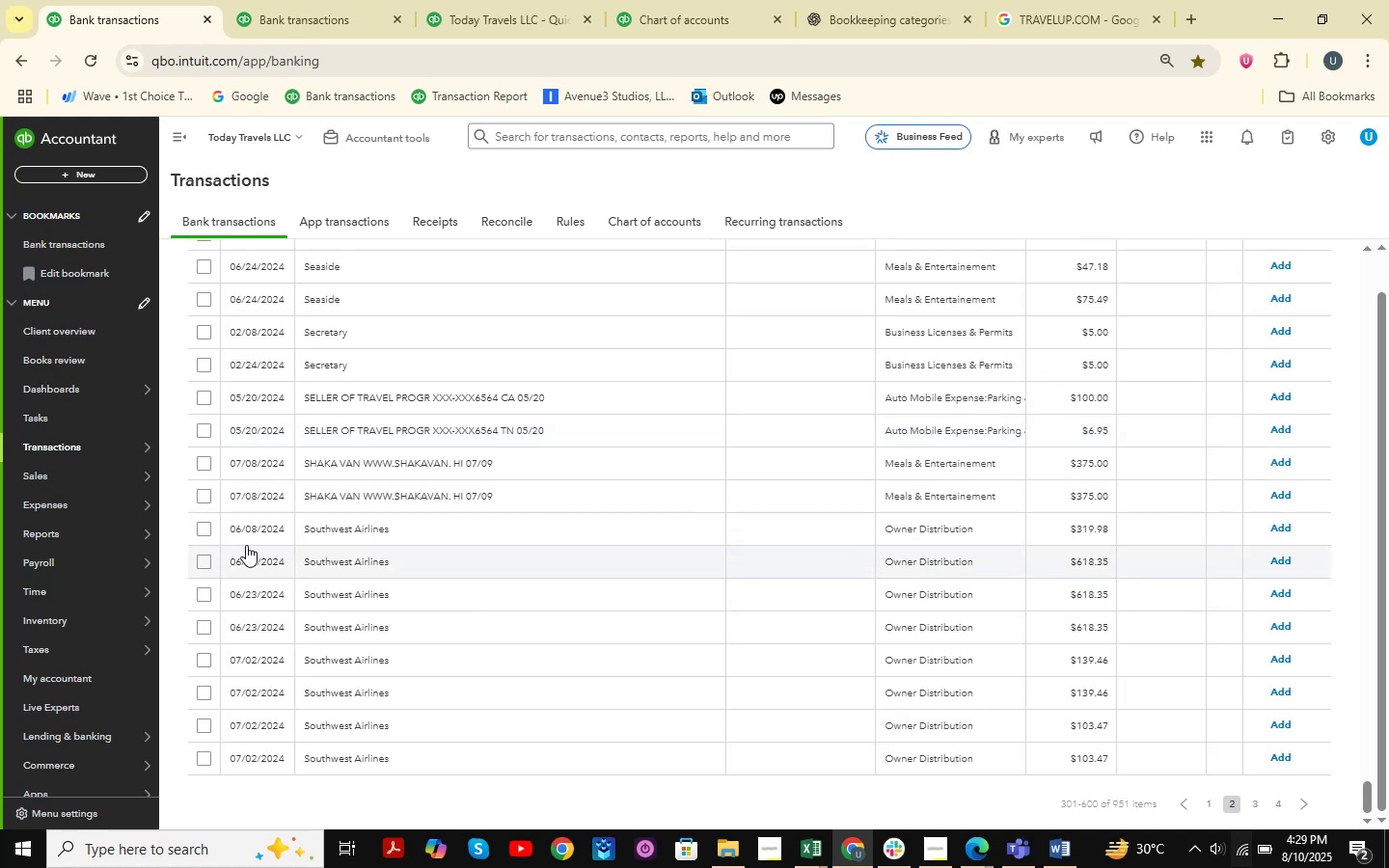 
left_click([201, 529])
 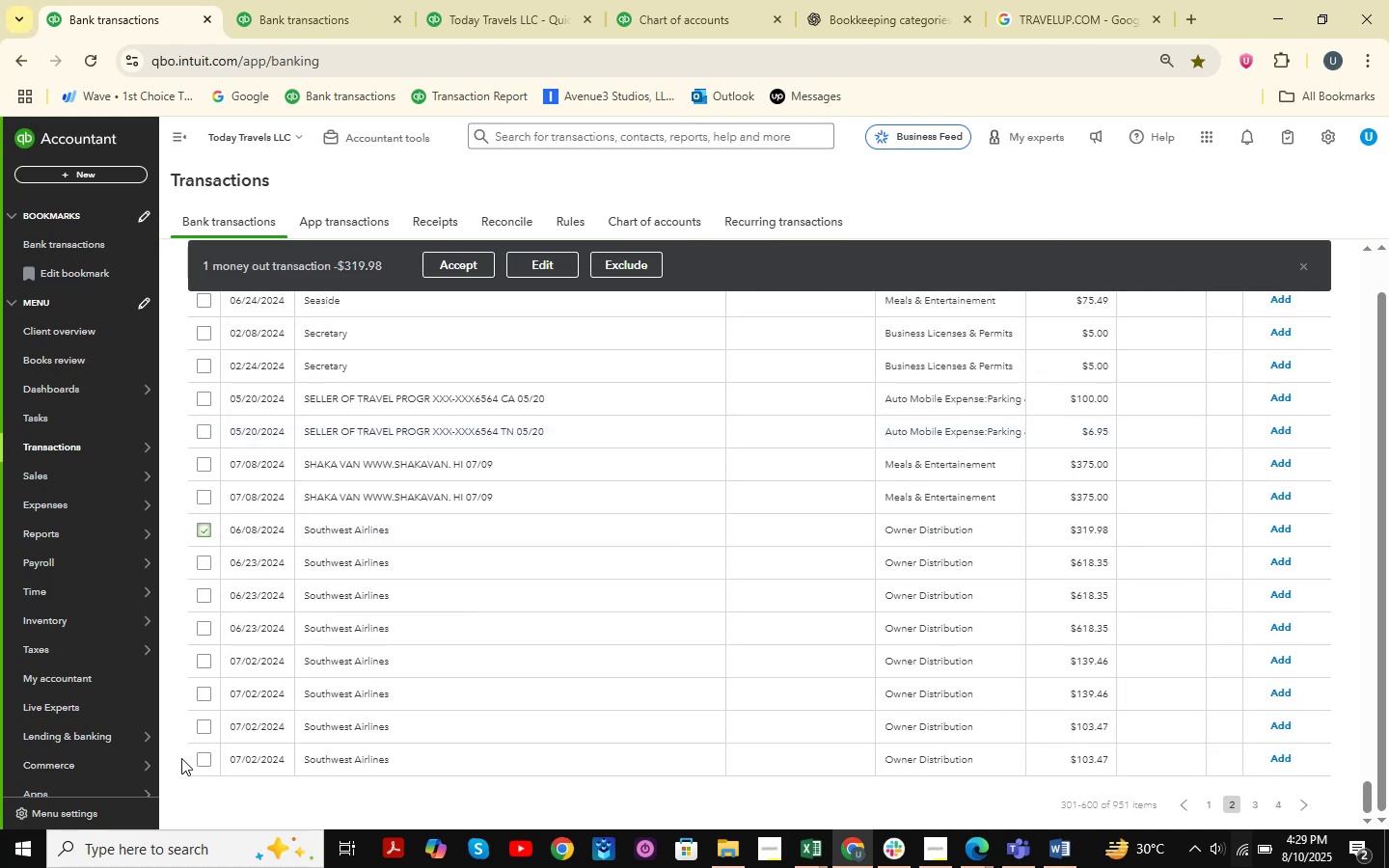 
hold_key(key=ShiftLeft, duration=0.54)
left_click([201, 763])
 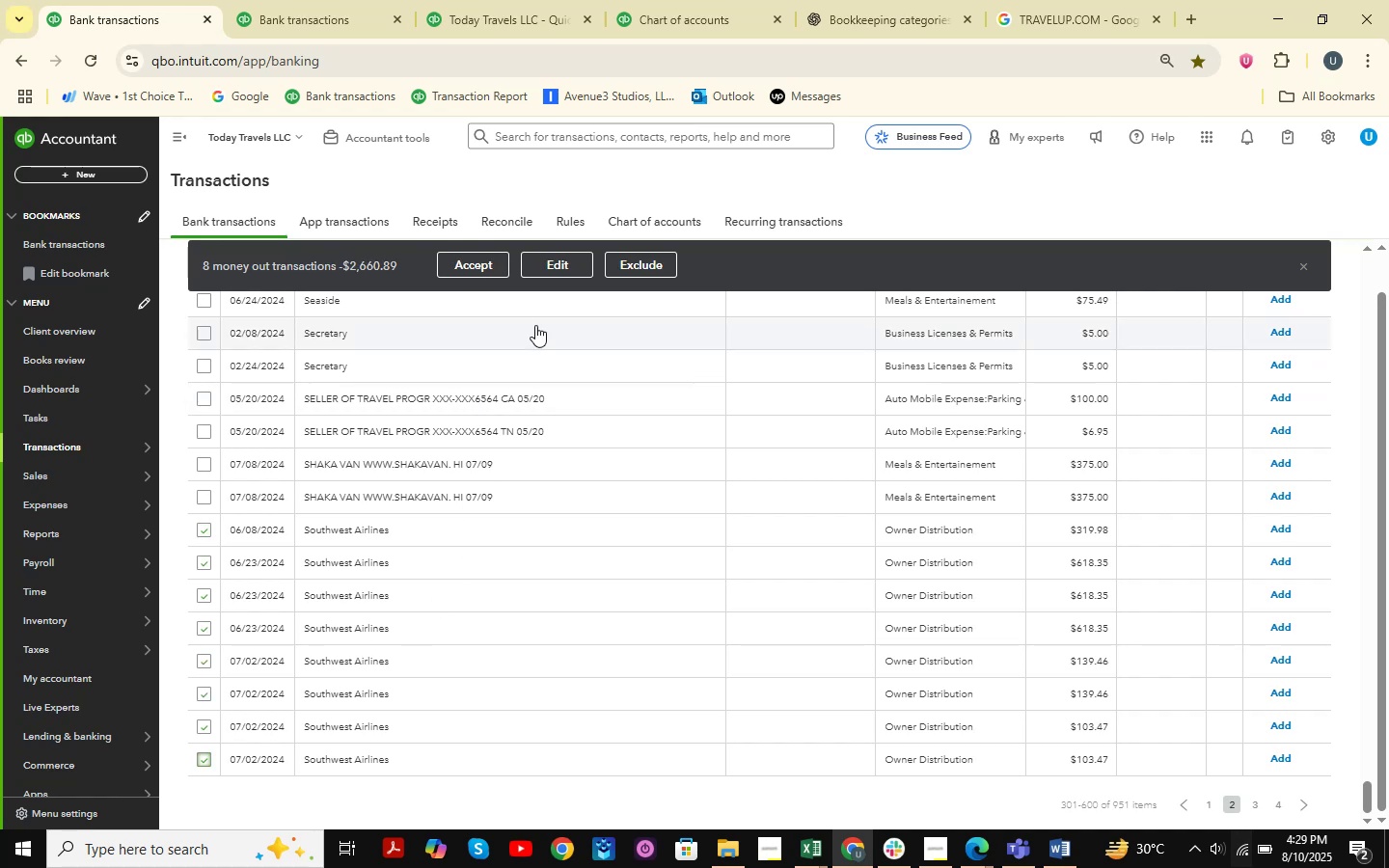 
left_click([558, 266])
 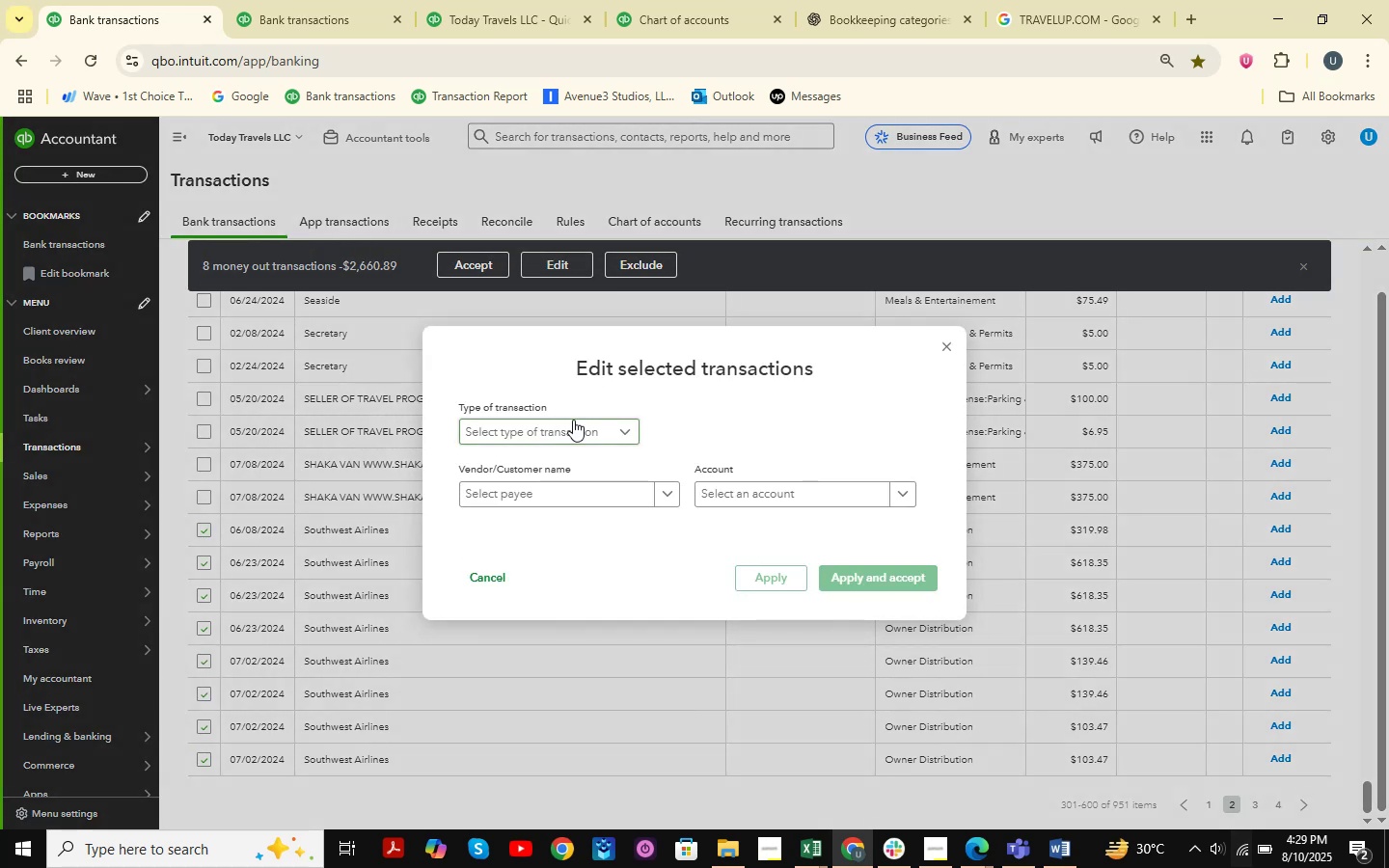 
double_click([551, 453])
 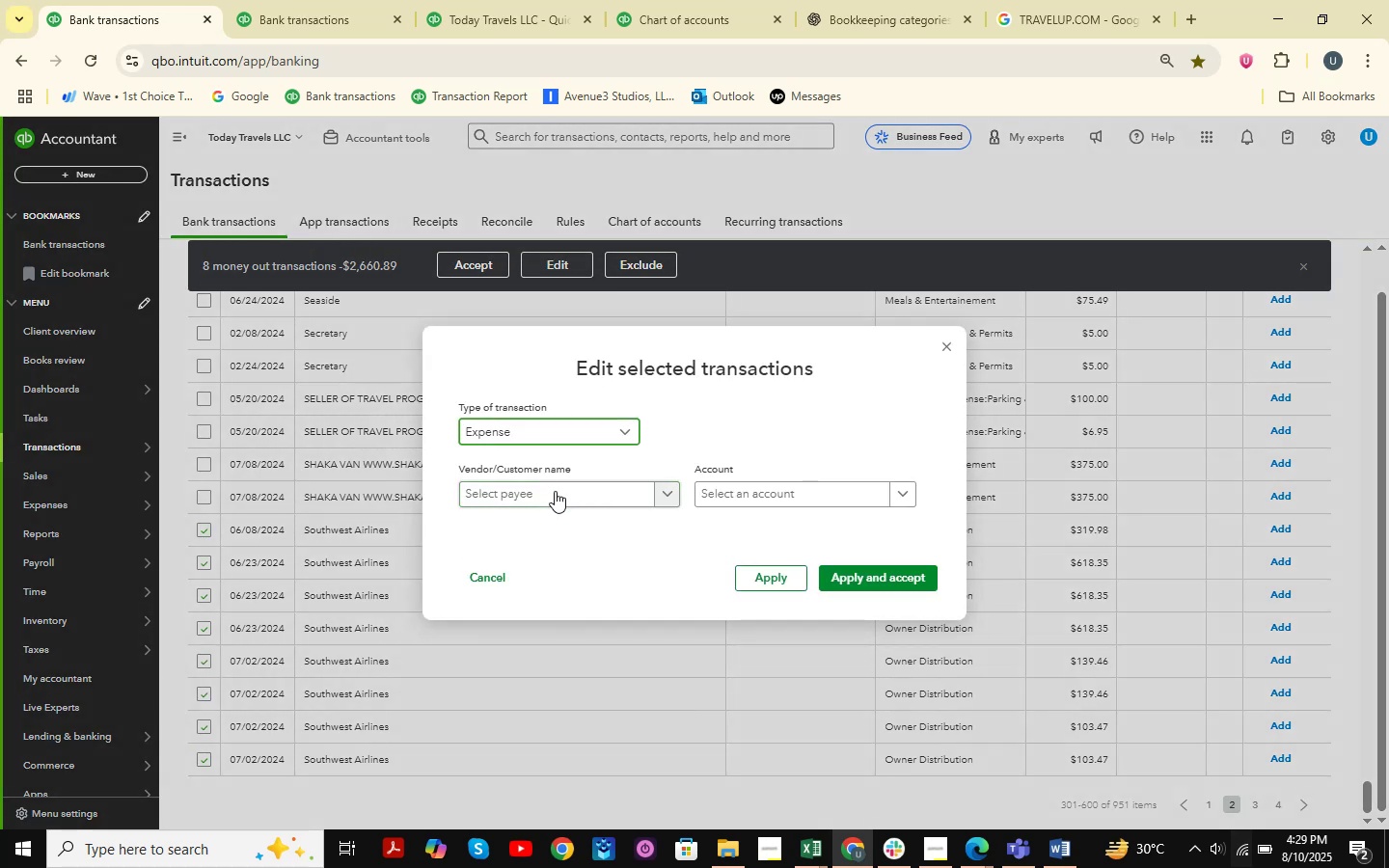 
type(Southwest Airlines )
 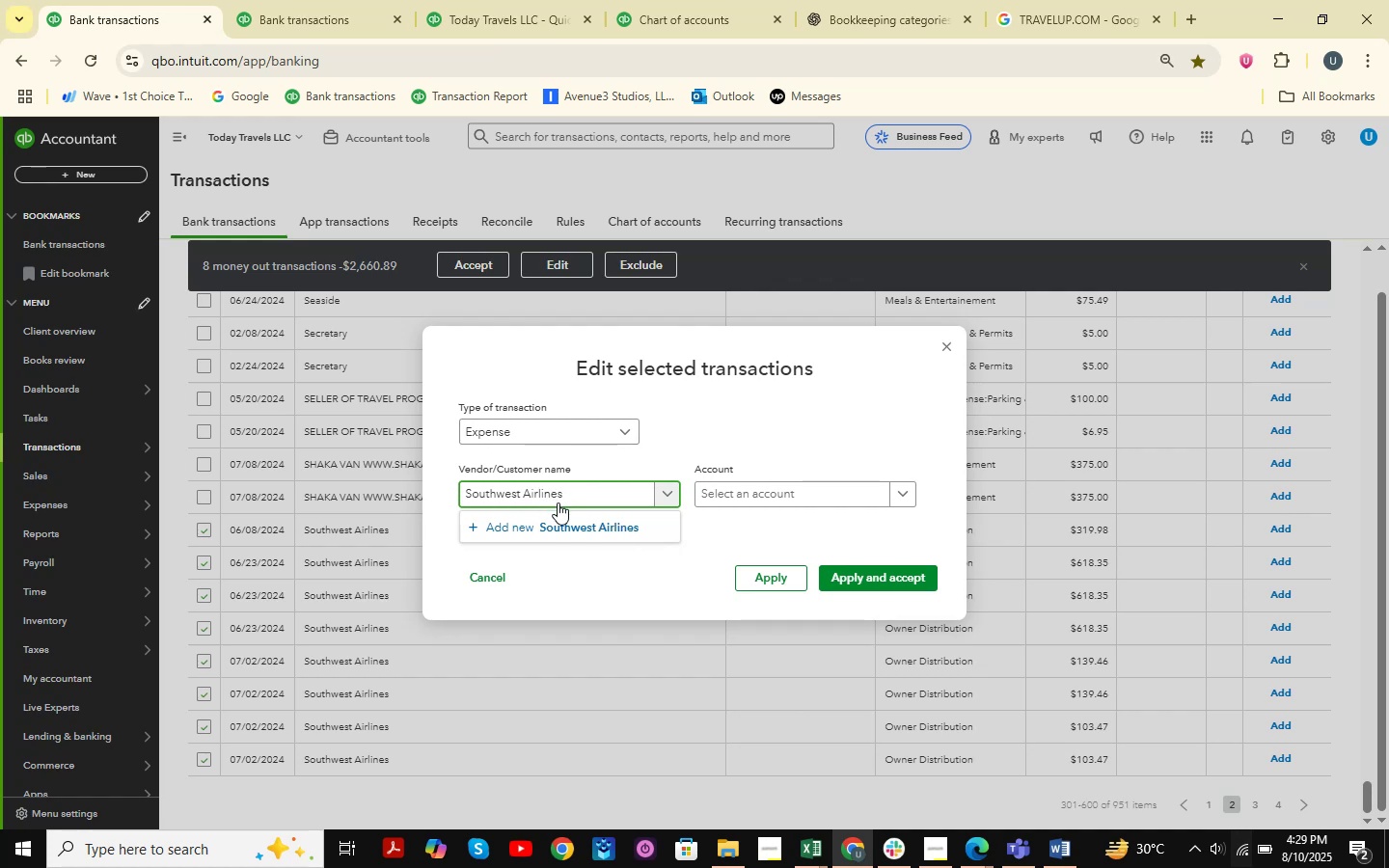 
left_click([574, 524])
 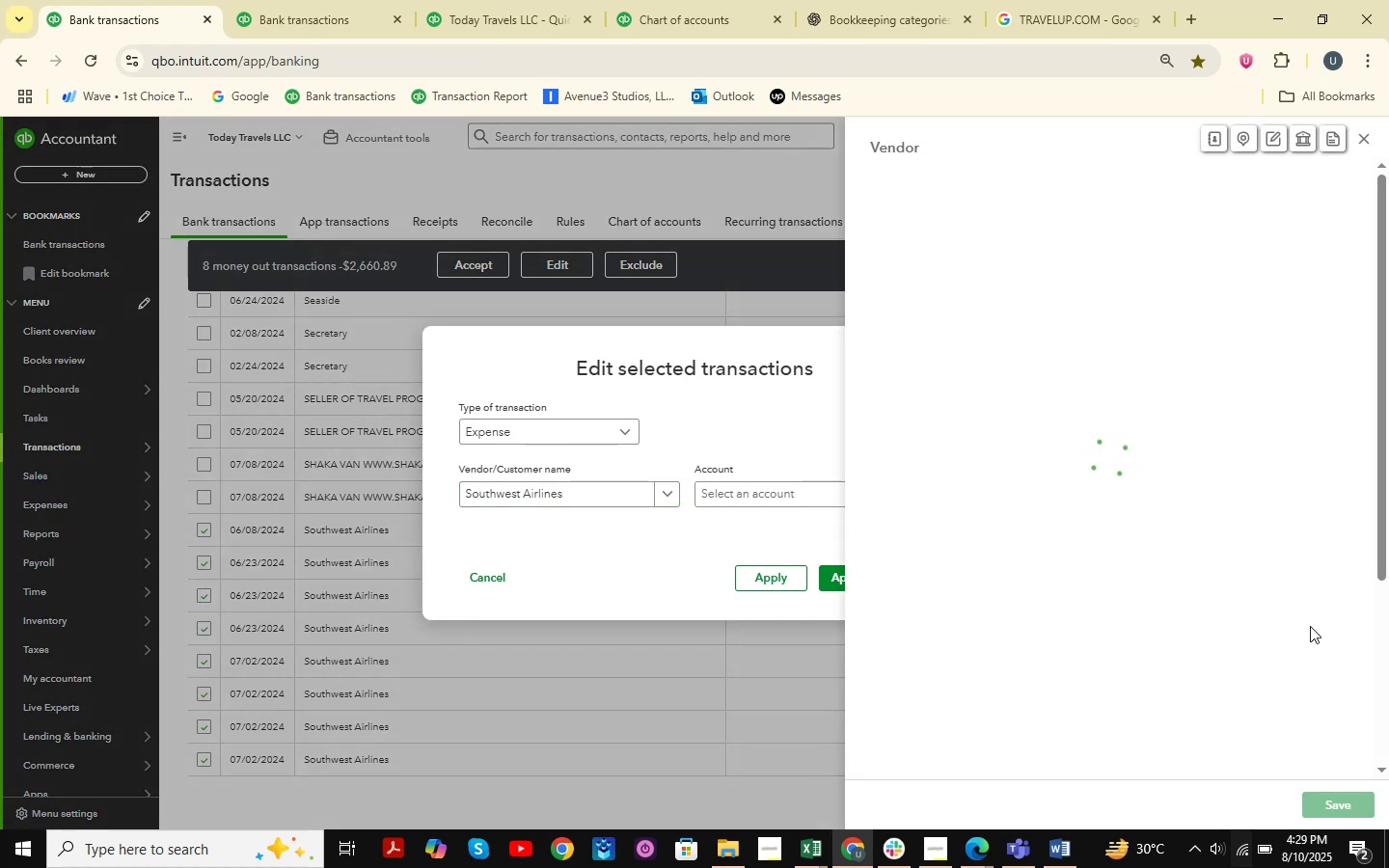 
left_click([1352, 809])
 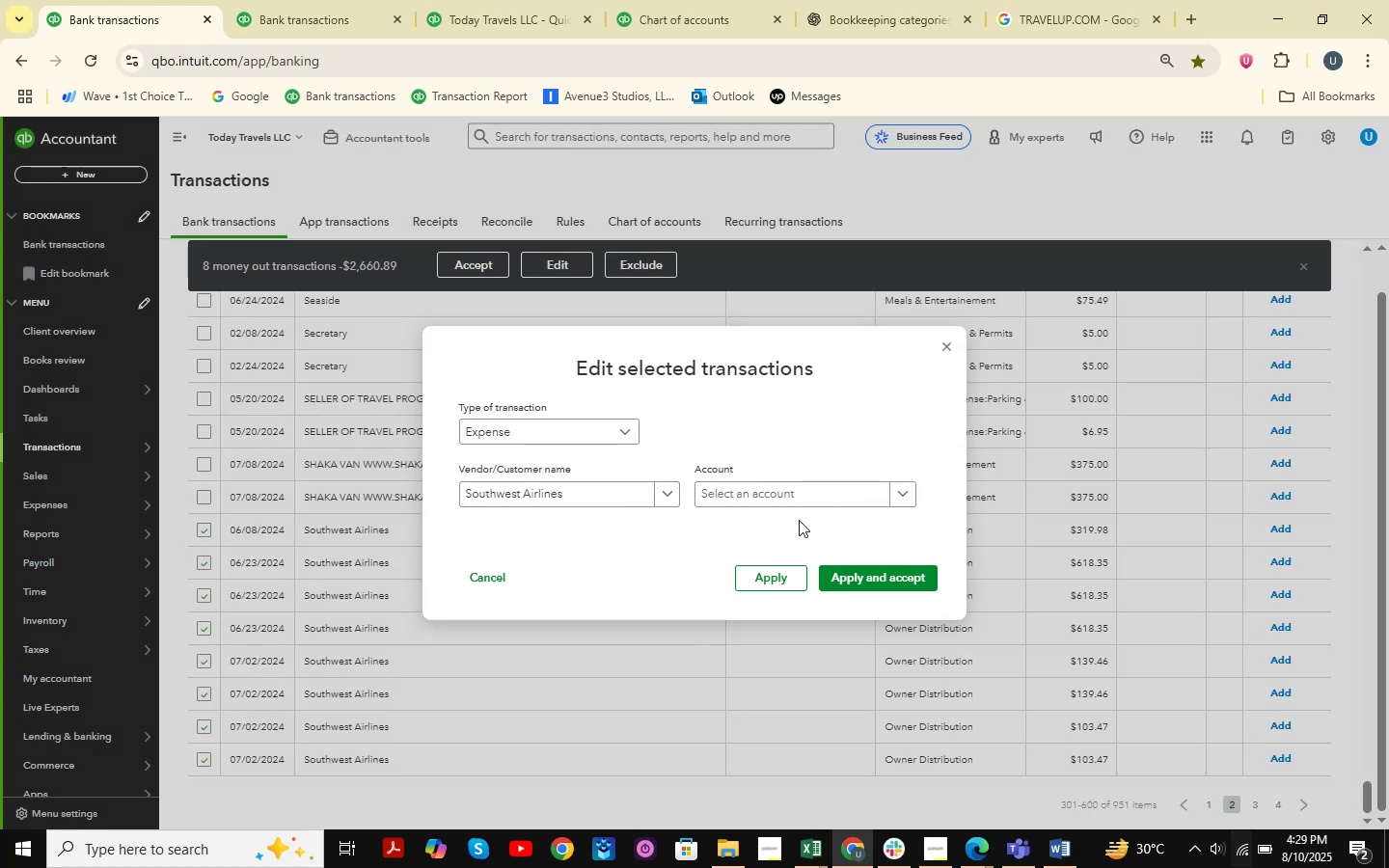 
left_click([787, 490])
 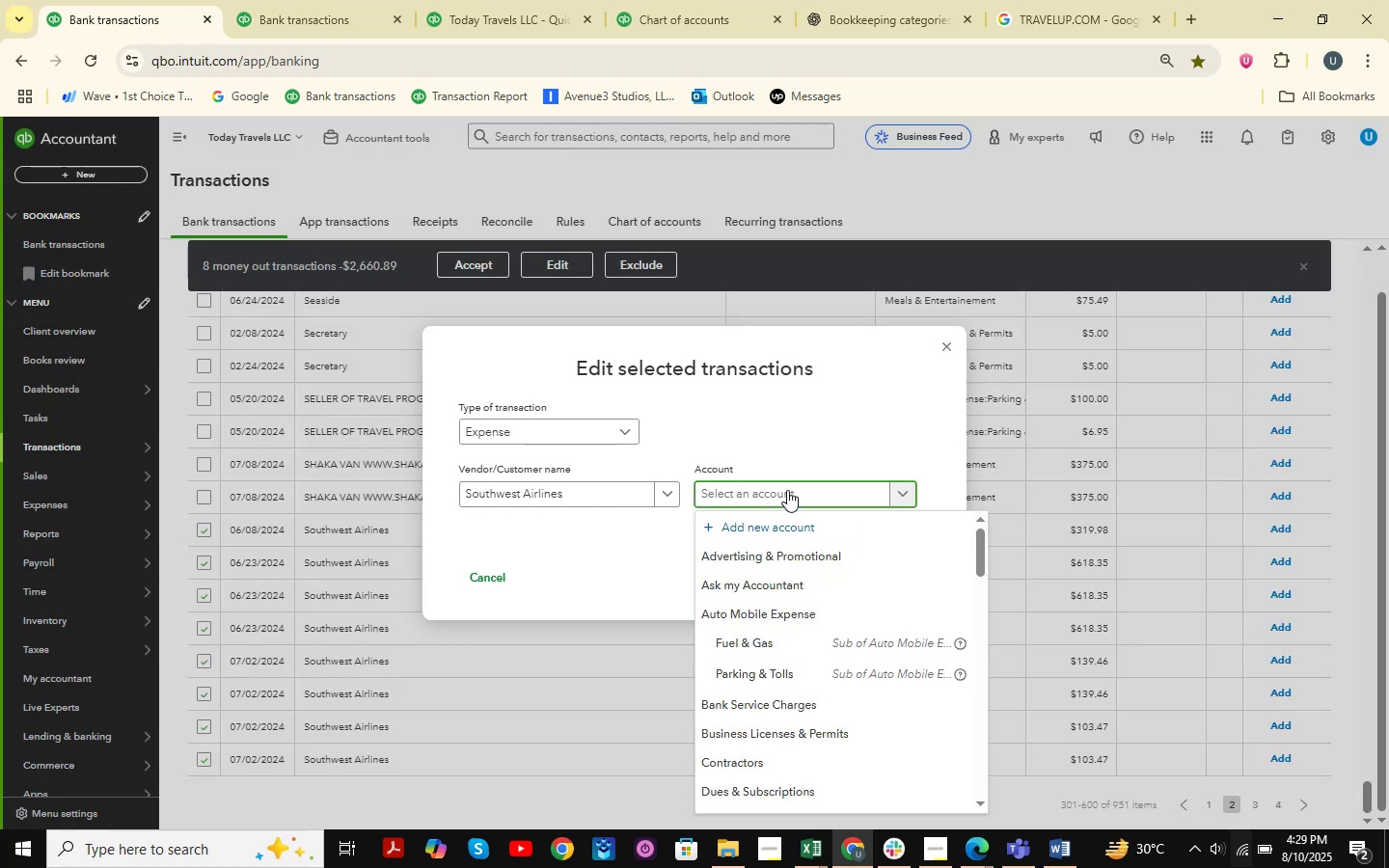 
type(travel )
 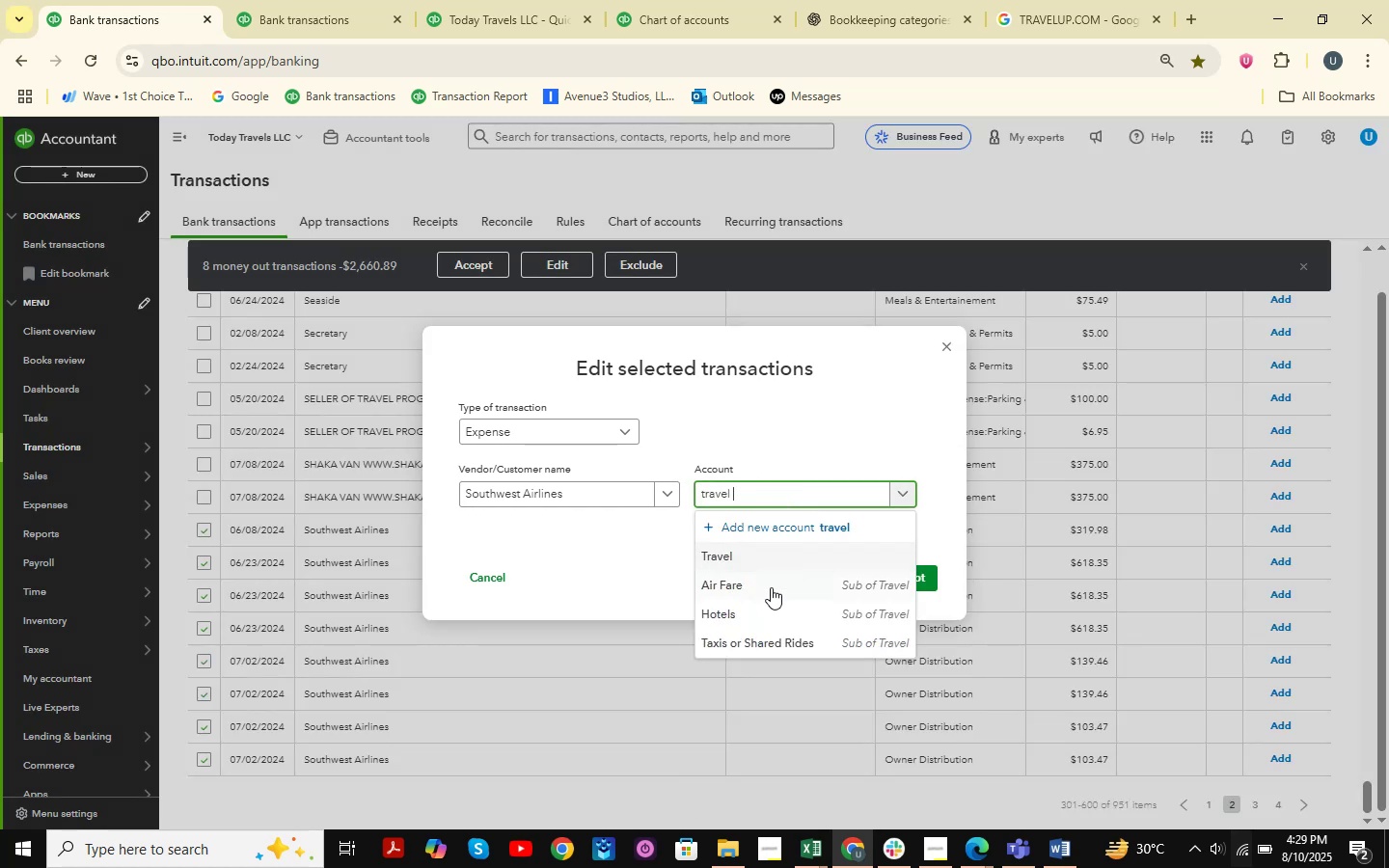 
left_click([764, 591])
 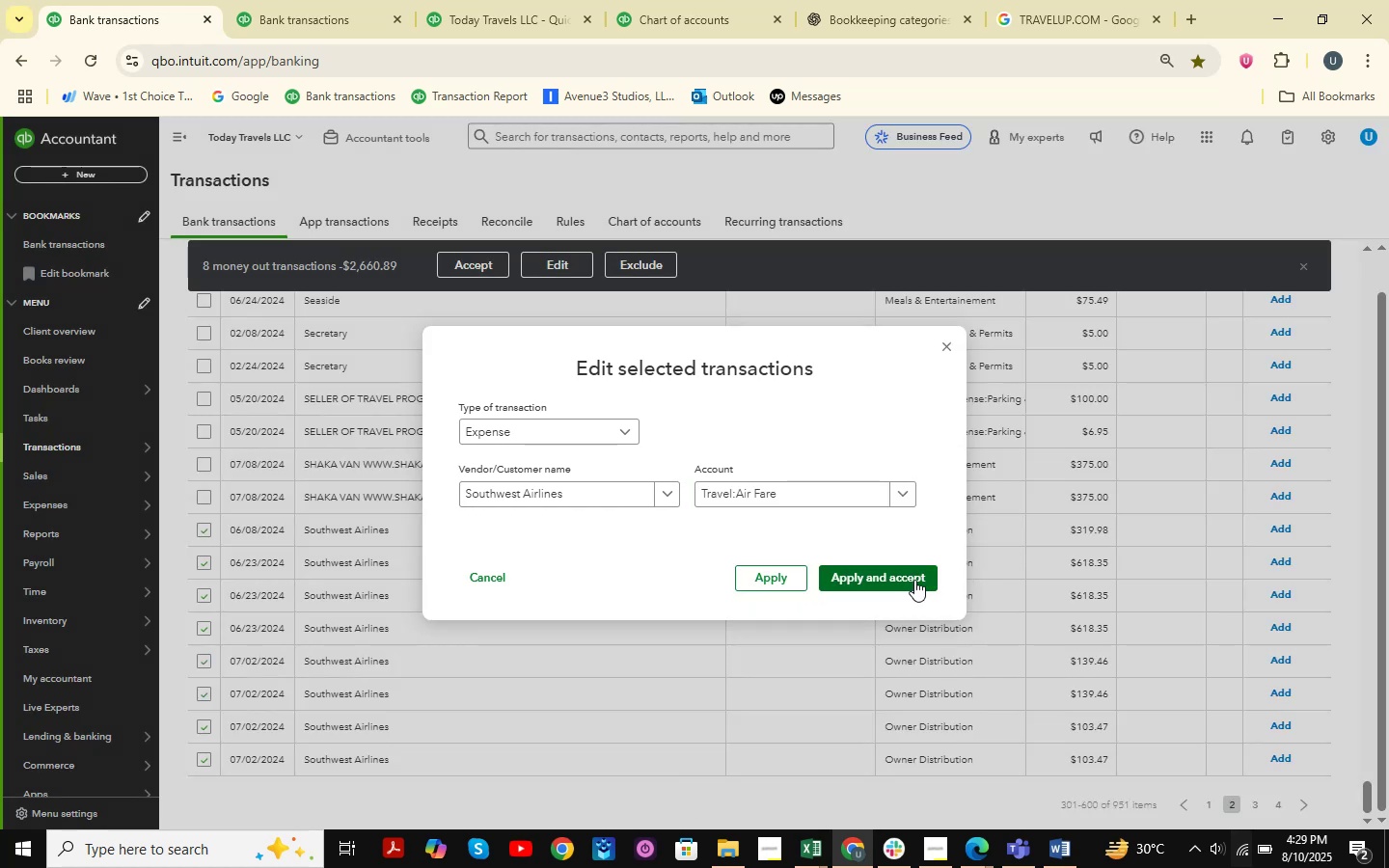 
left_click([914, 580])
 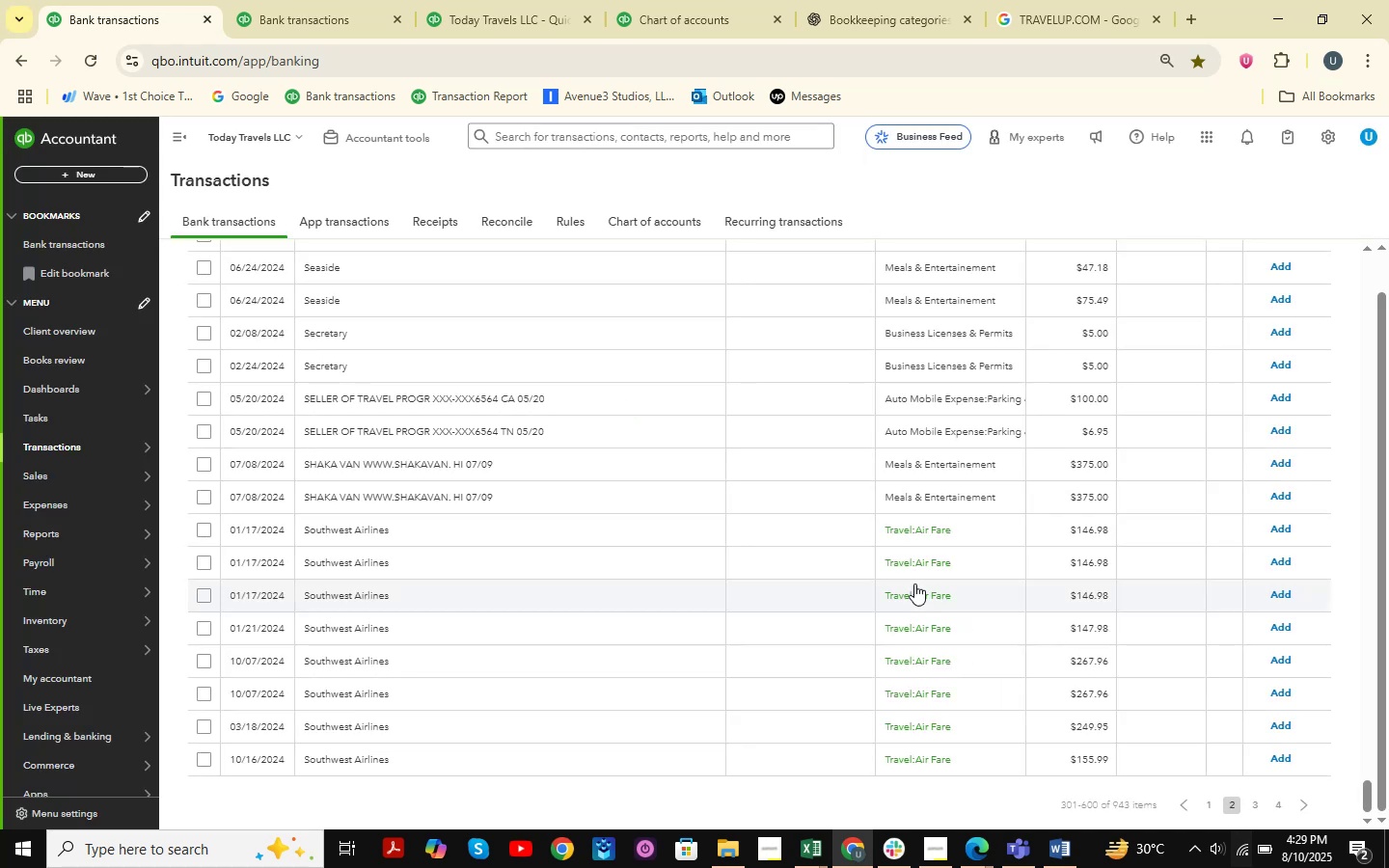 
wait(15.38)
 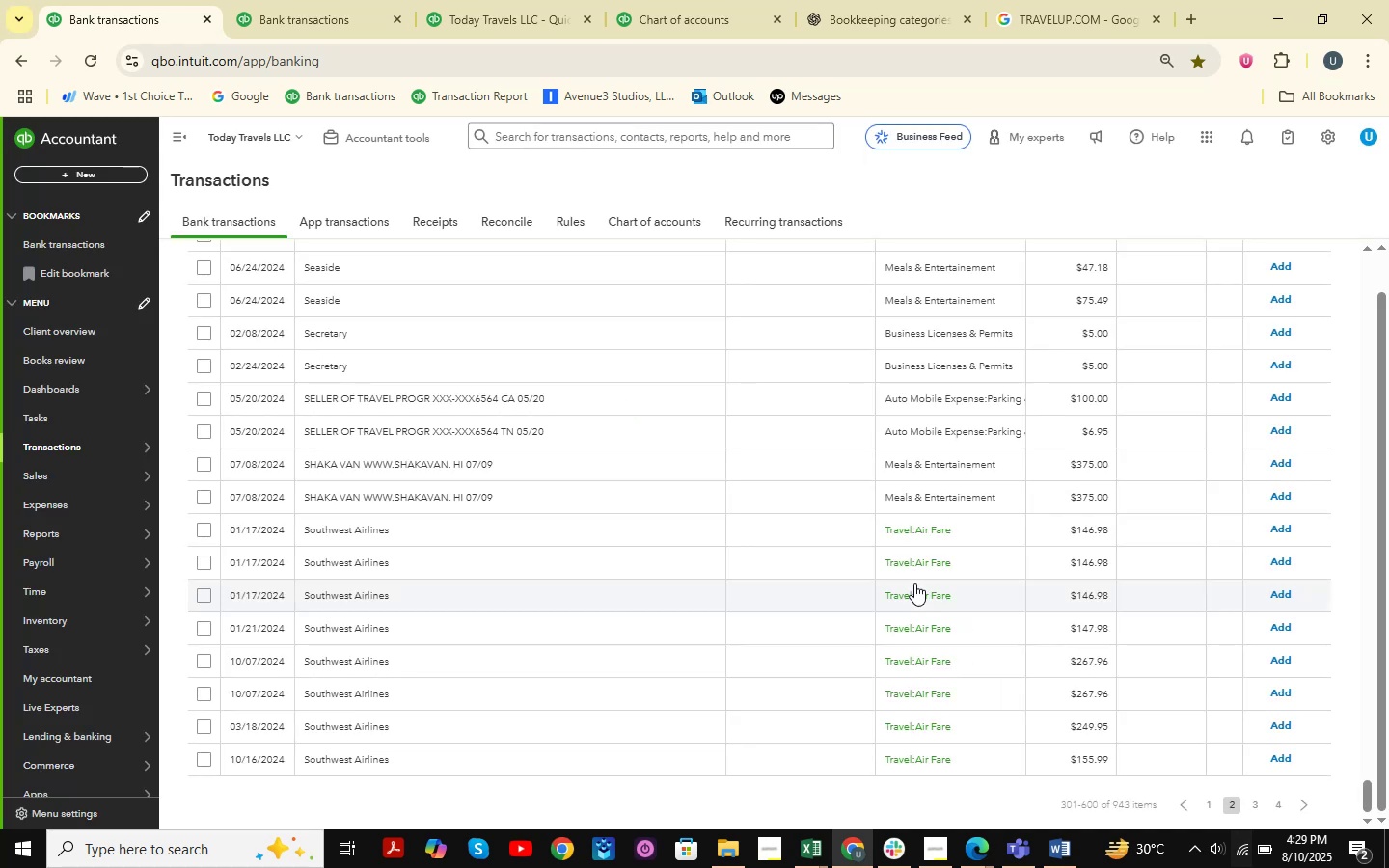 
left_click([210, 532])
 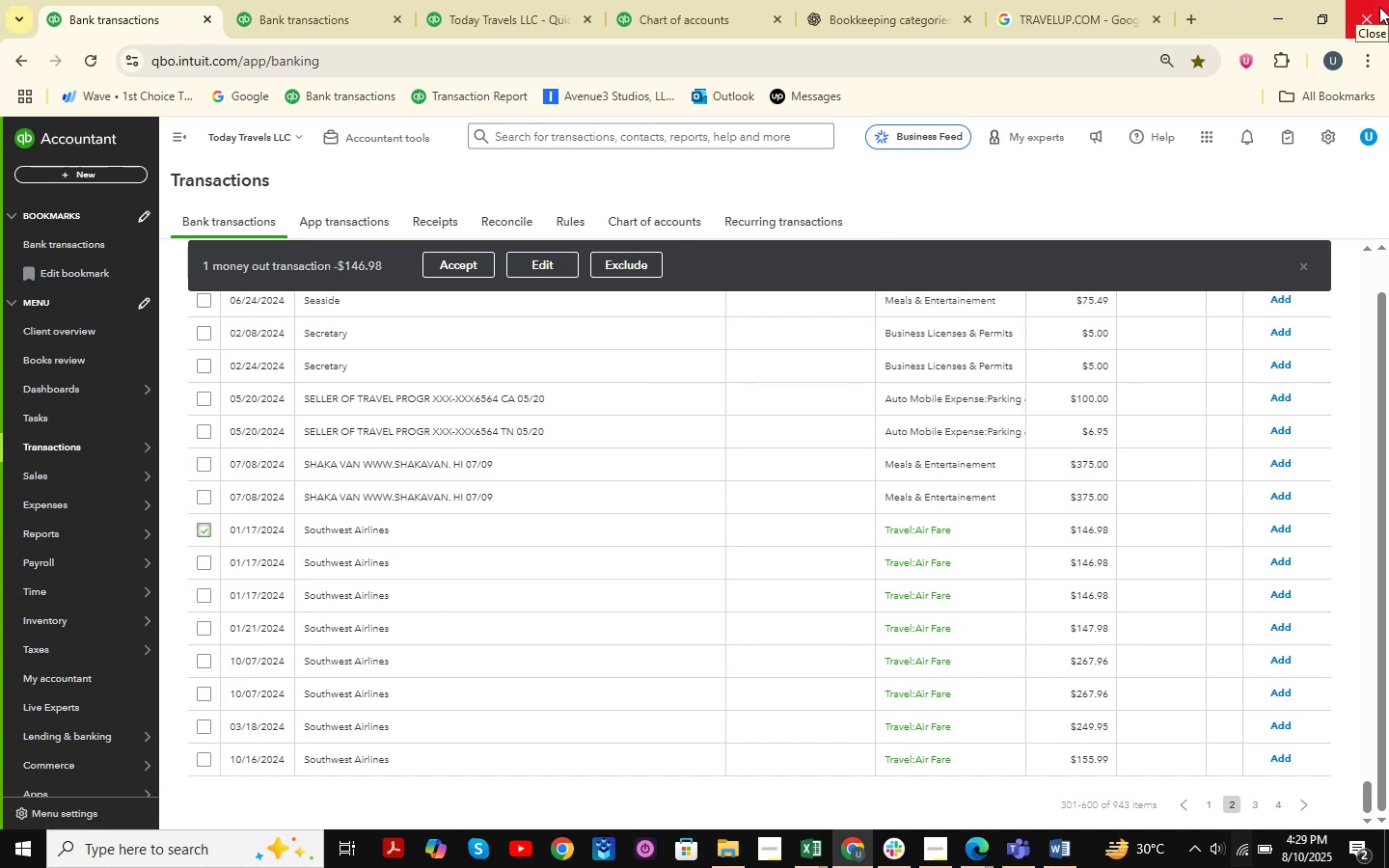 
wait(10.29)
 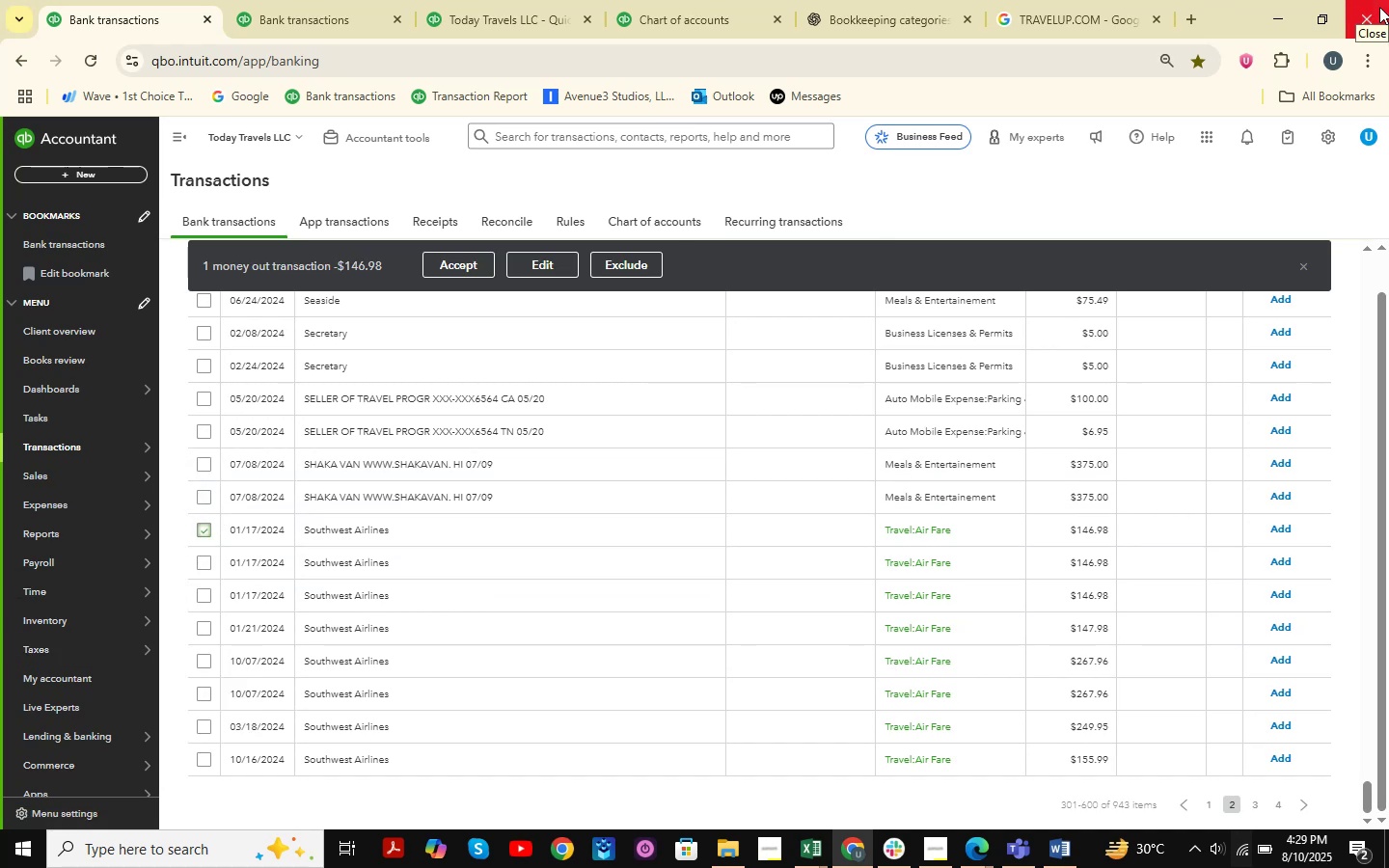 
hold_key(key=ShiftLeft, duration=0.95)
left_click([203, 758])
 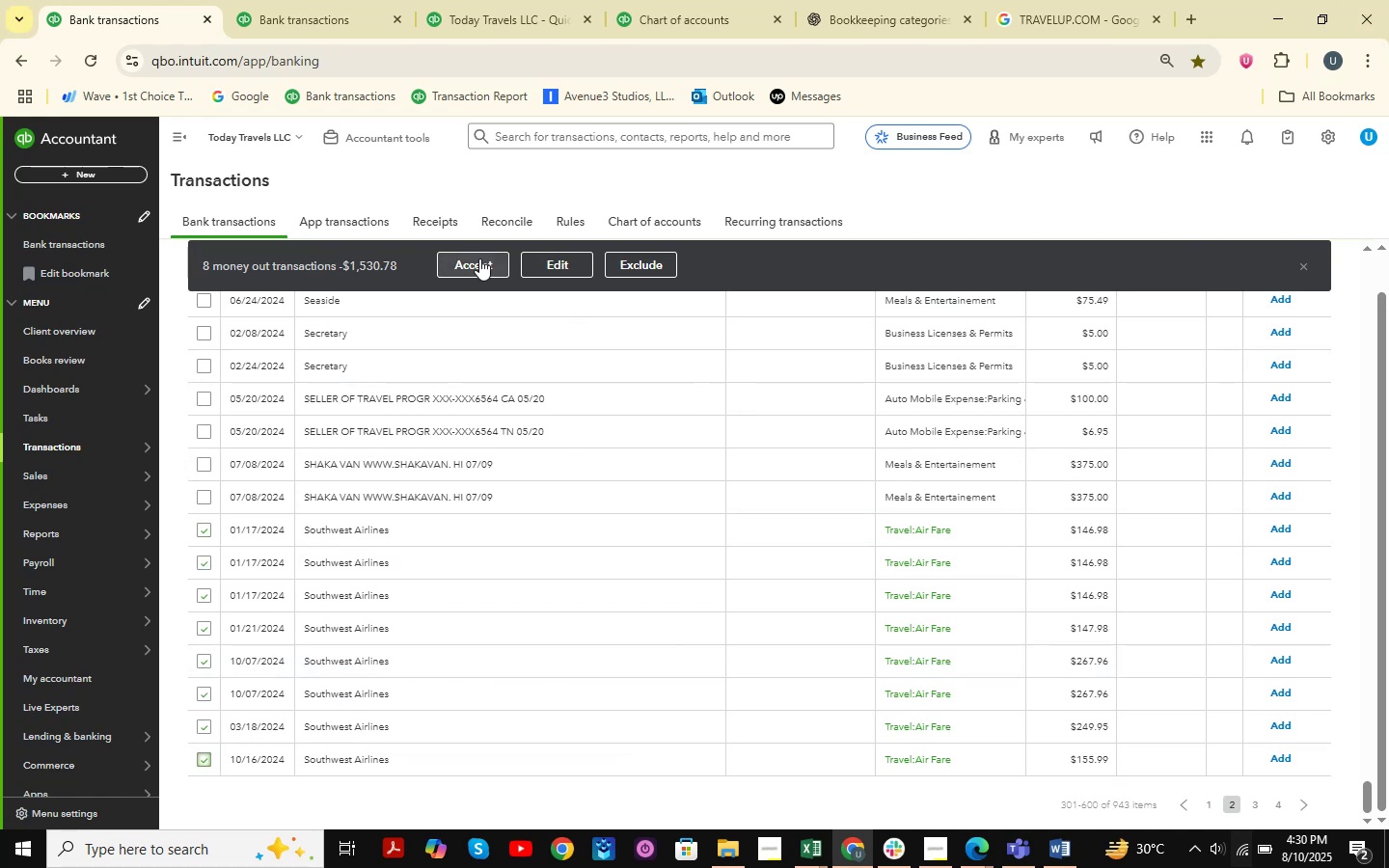 
left_click([559, 265])
 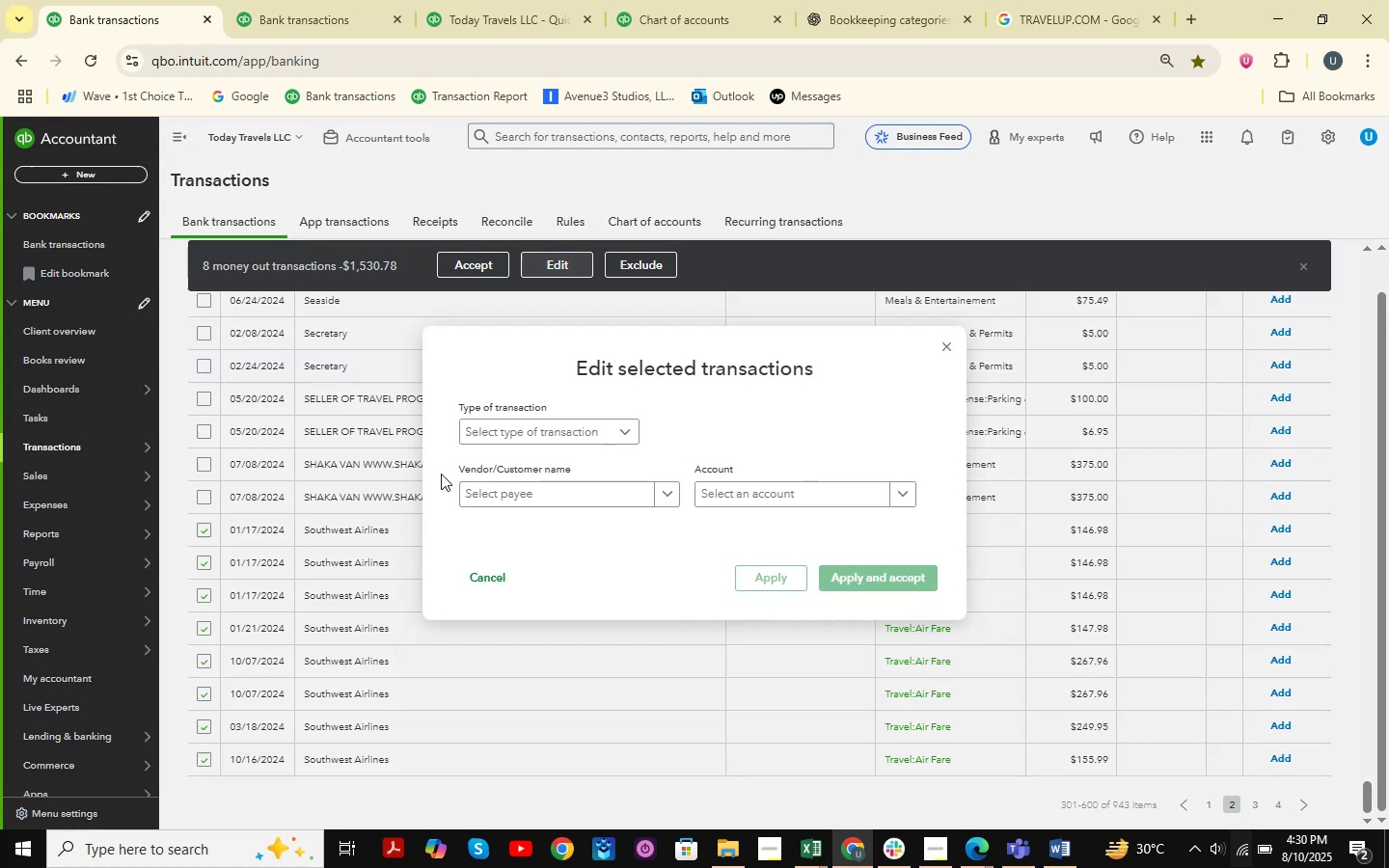 
left_click([558, 433])
 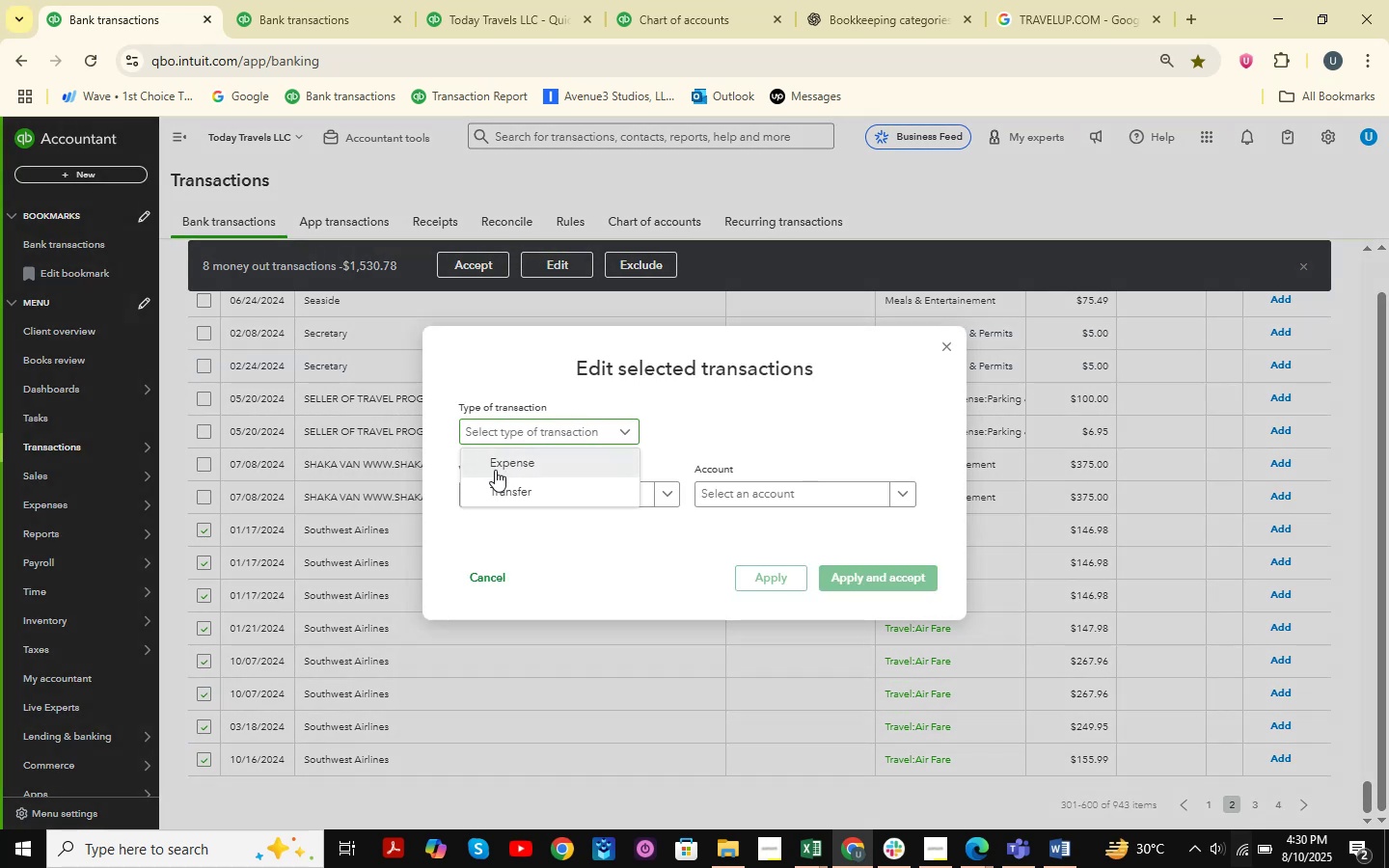 
double_click([526, 488])
 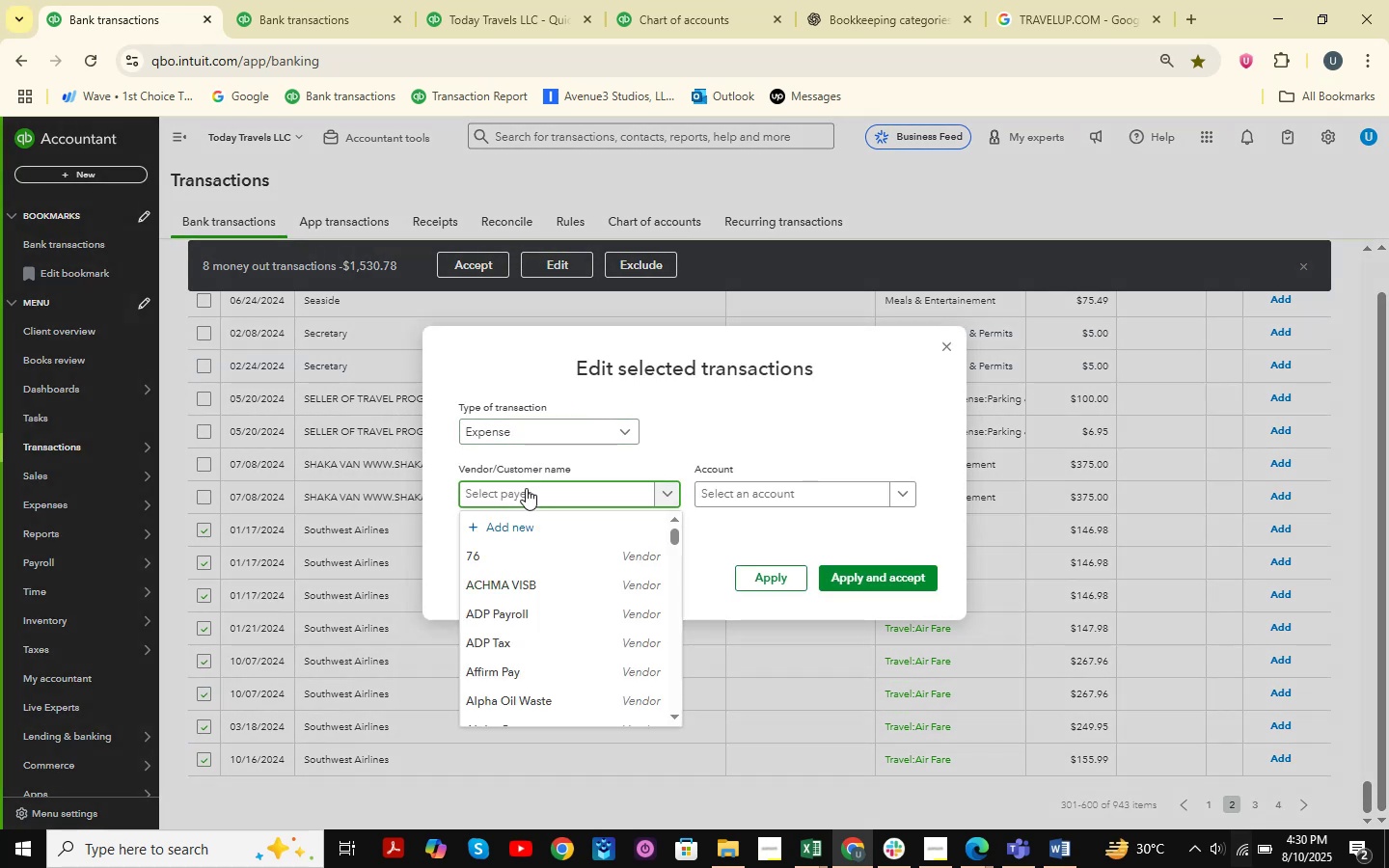 
type(south)
 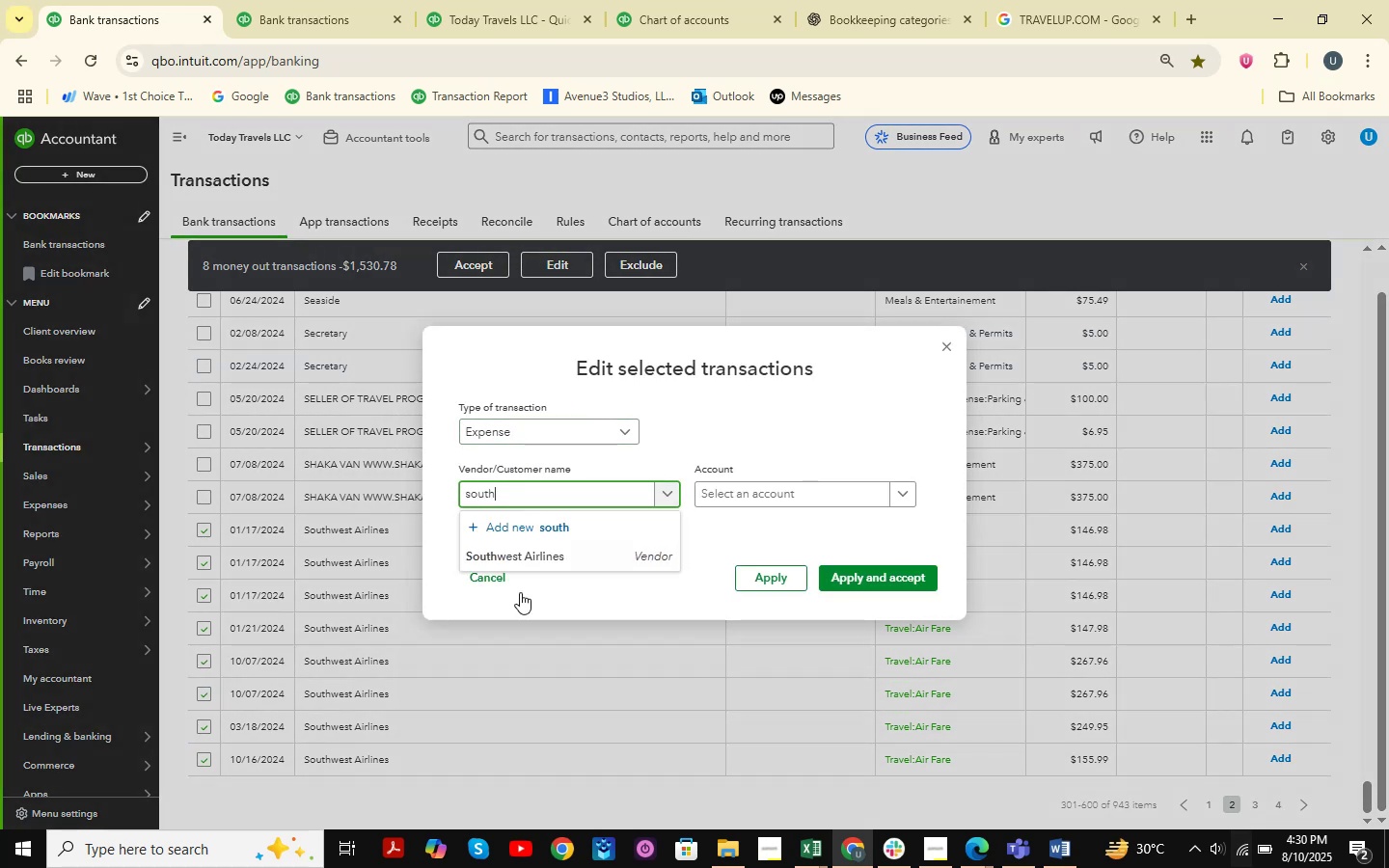 
left_click([541, 558])
 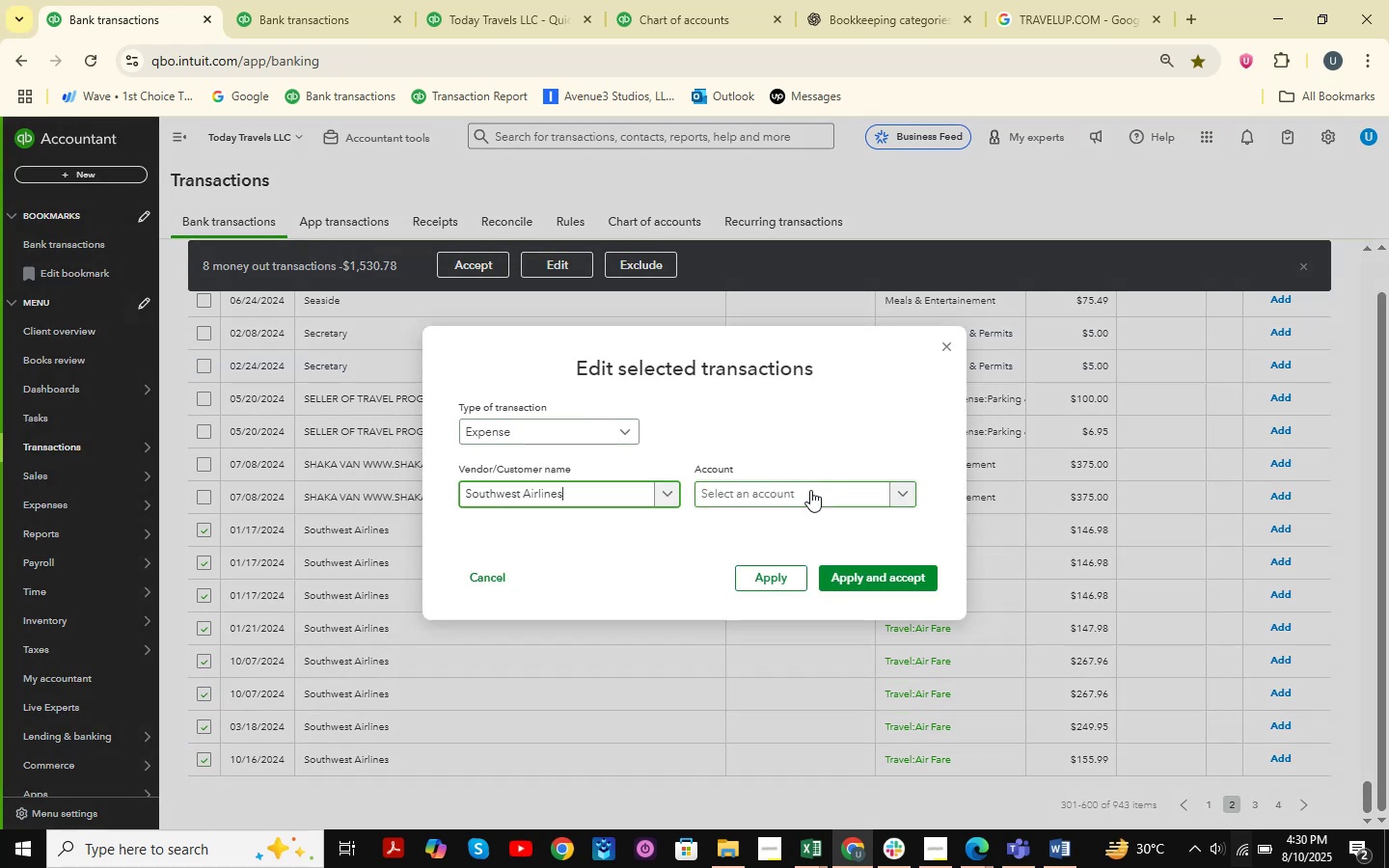 
left_click([810, 490])
 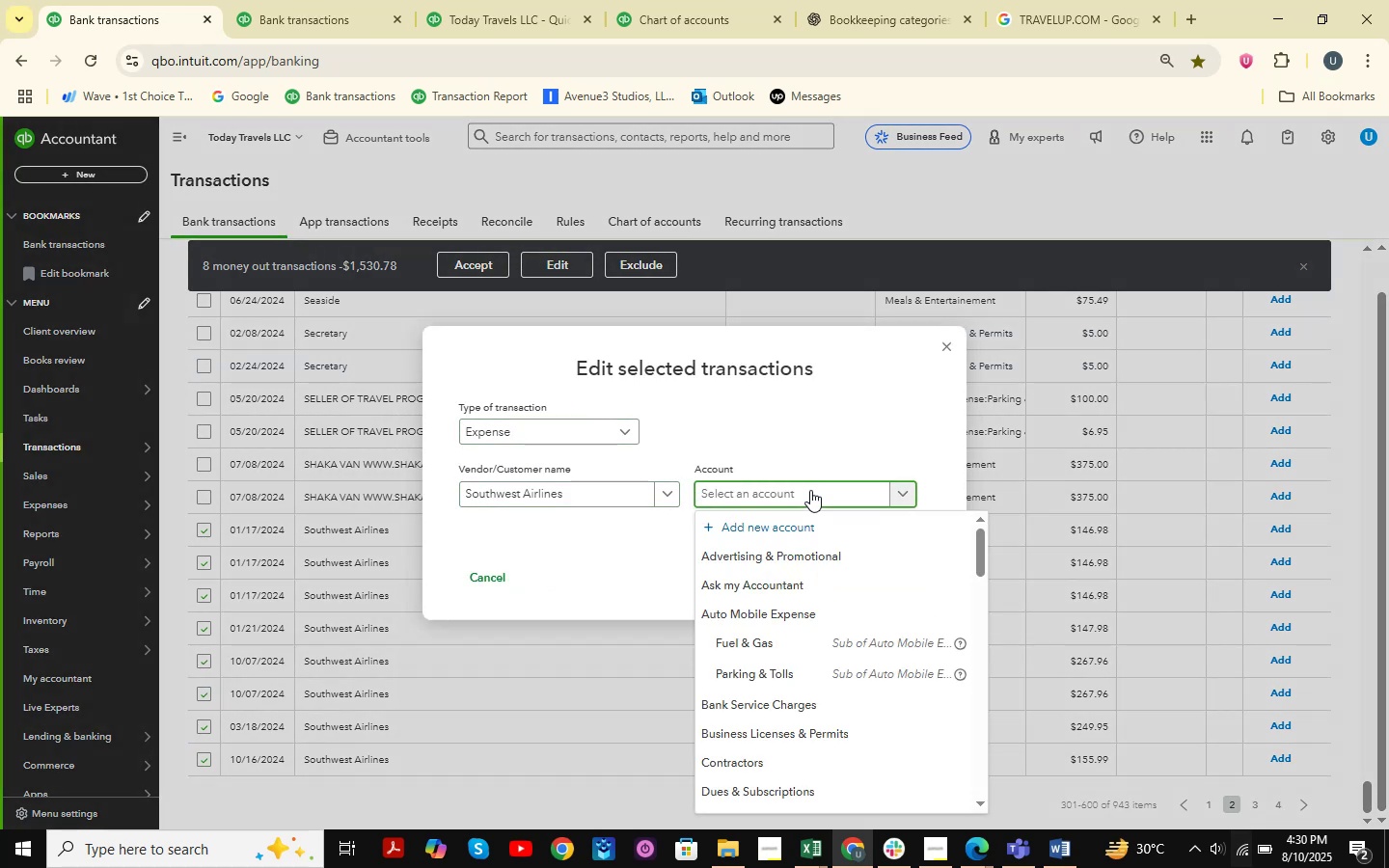 
type(travel)
 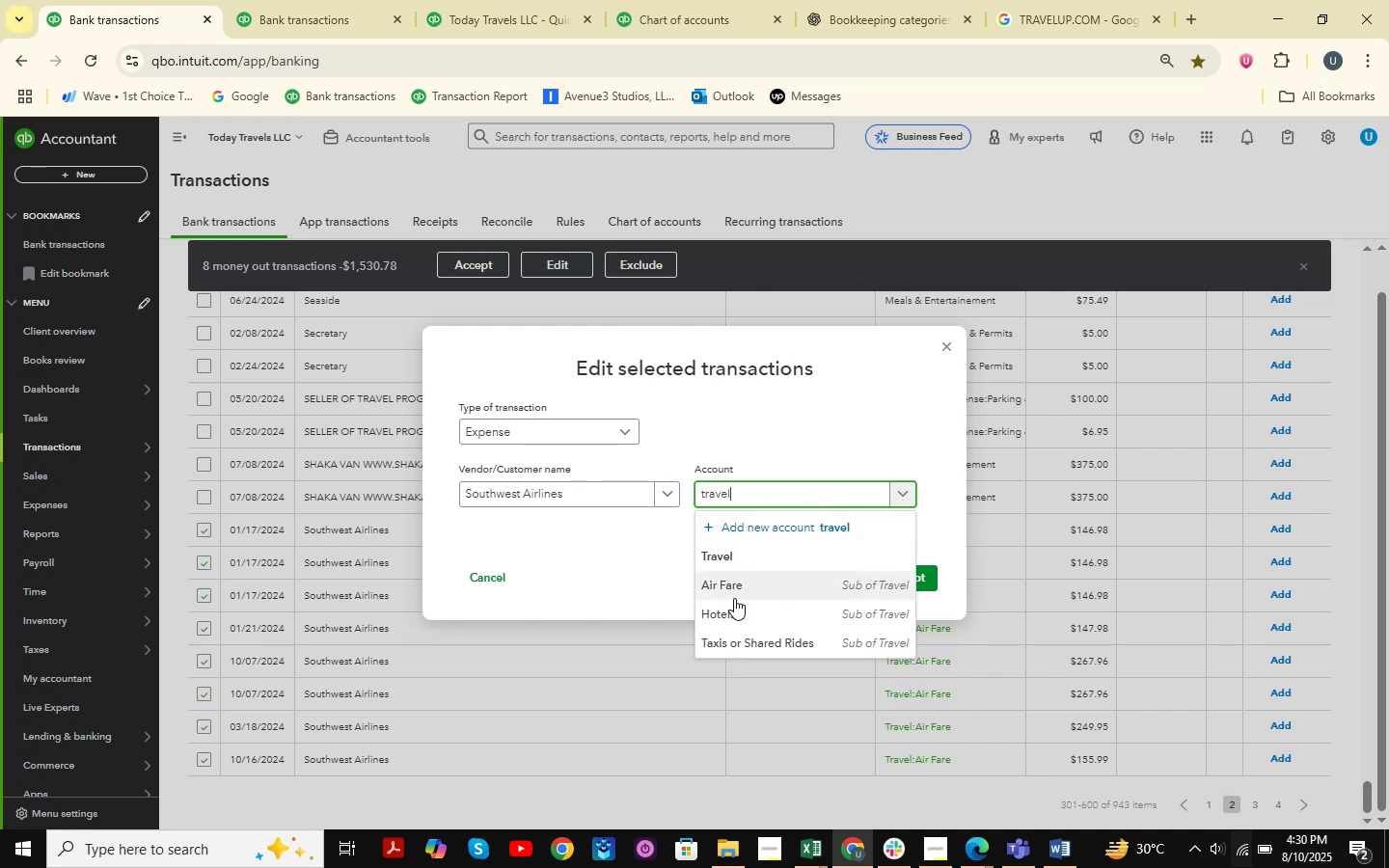 
left_click([758, 582])
 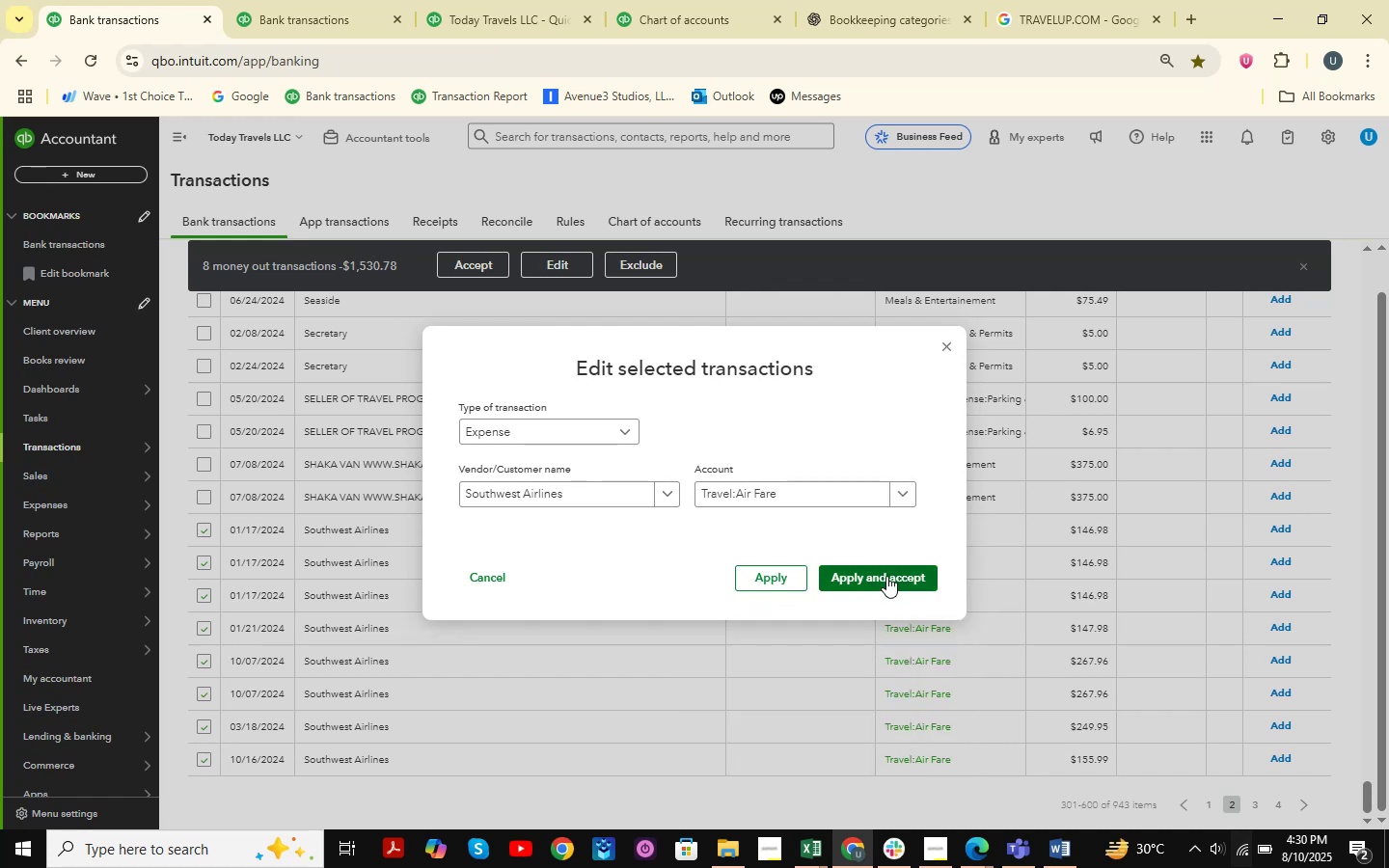 
left_click([887, 576])
 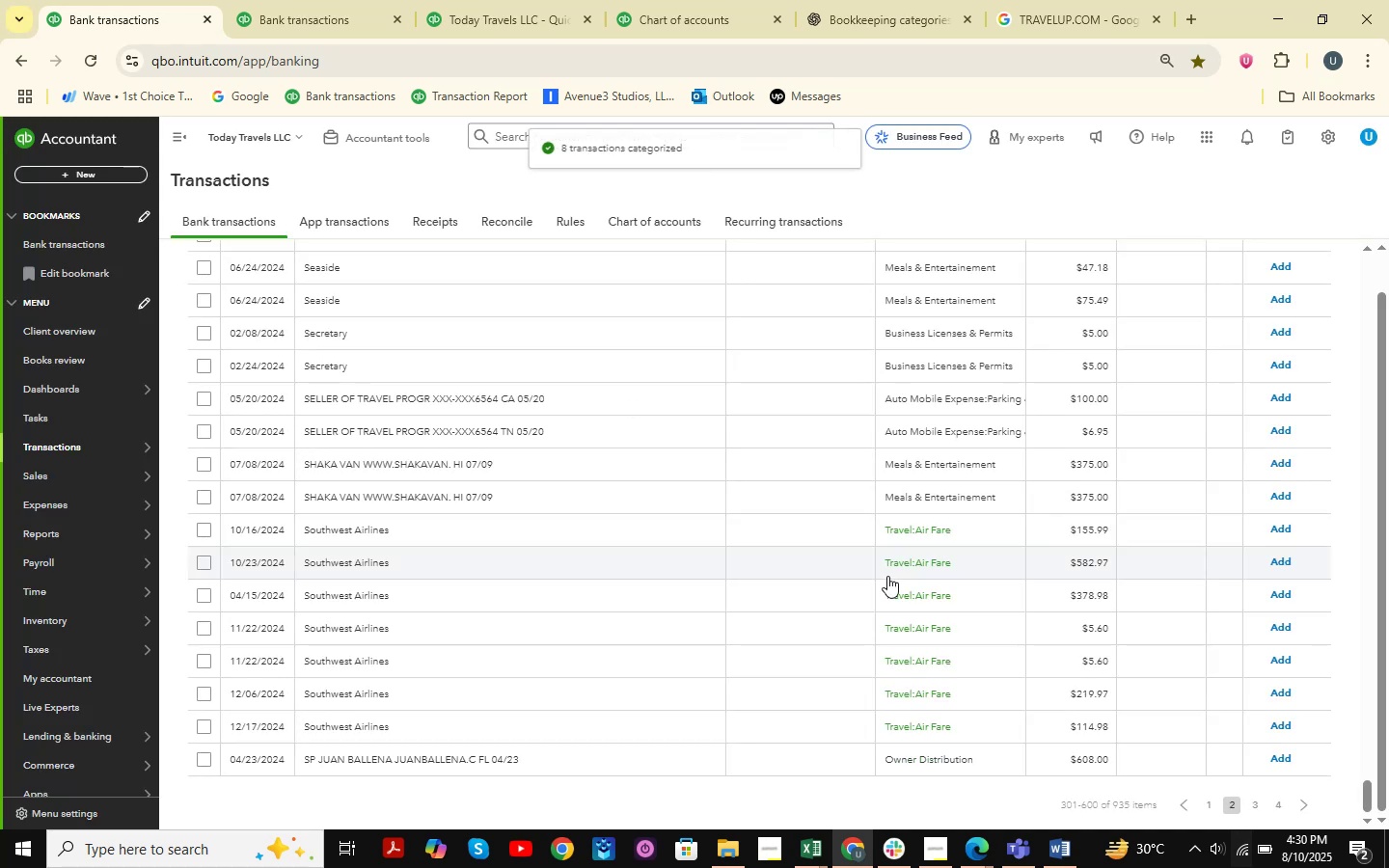 
wait(7.34)
 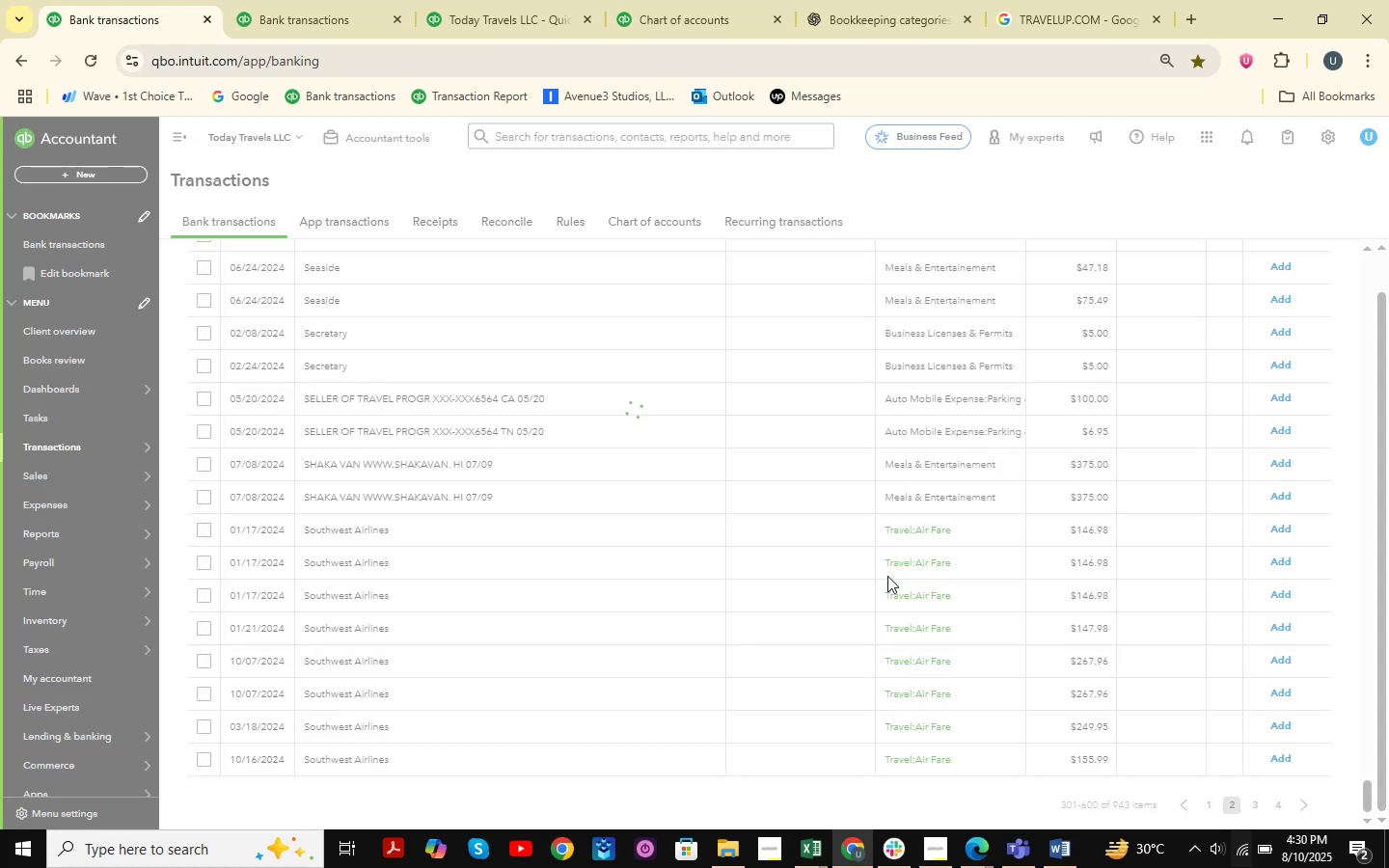 
double_click([204, 529])
 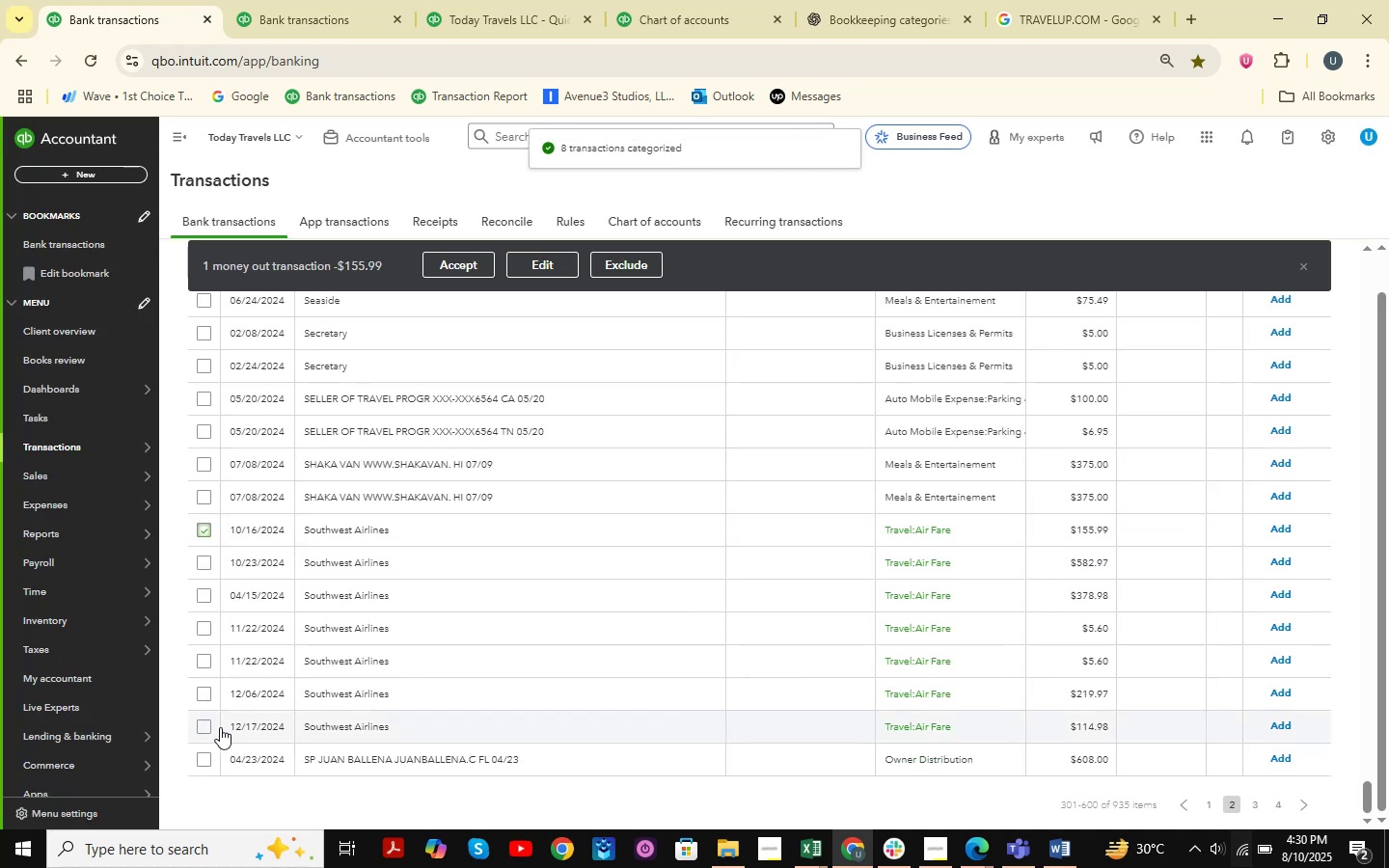 
hold_key(key=ShiftLeft, duration=0.32)
left_click([205, 725])
 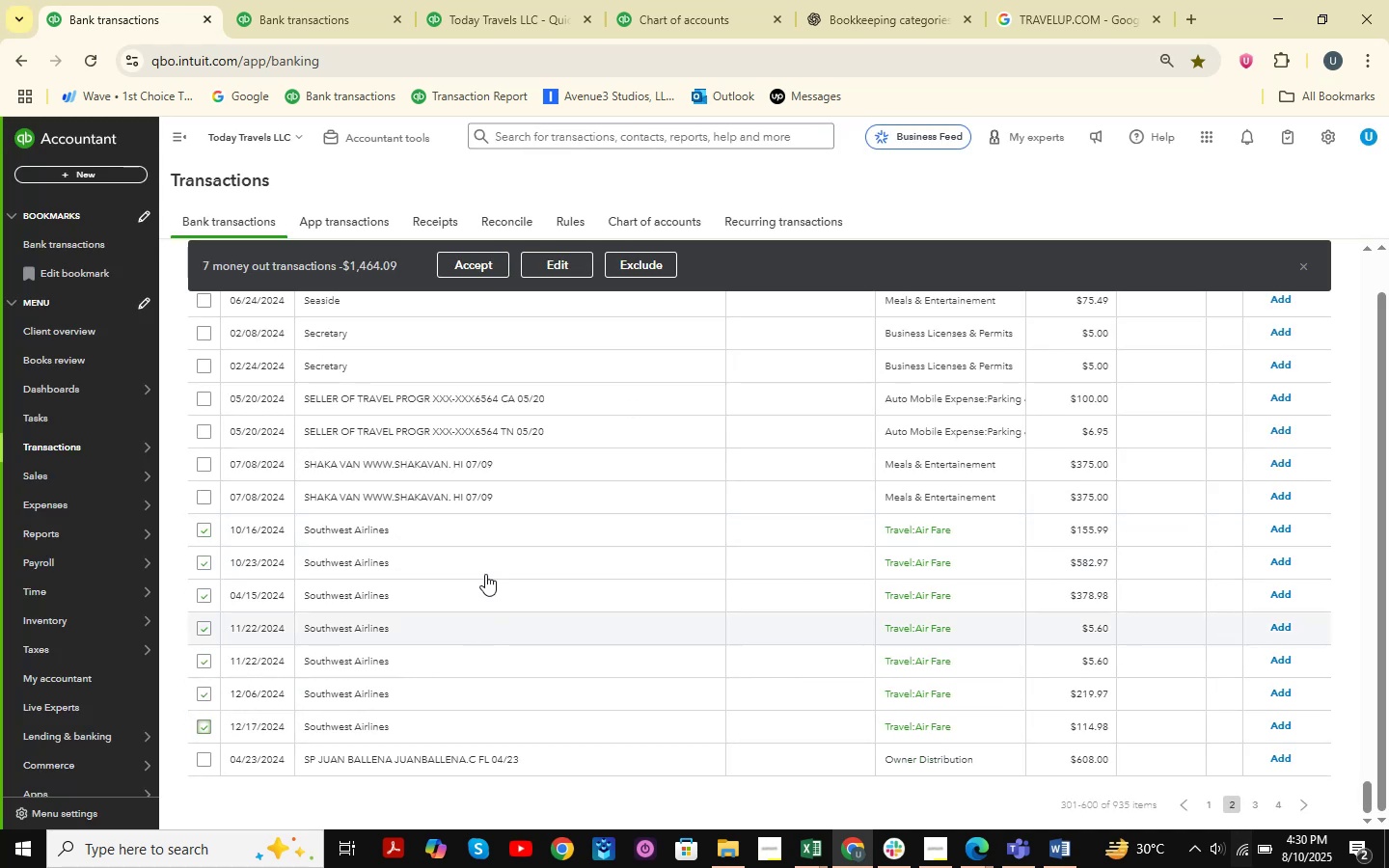 
left_click([478, 262])
 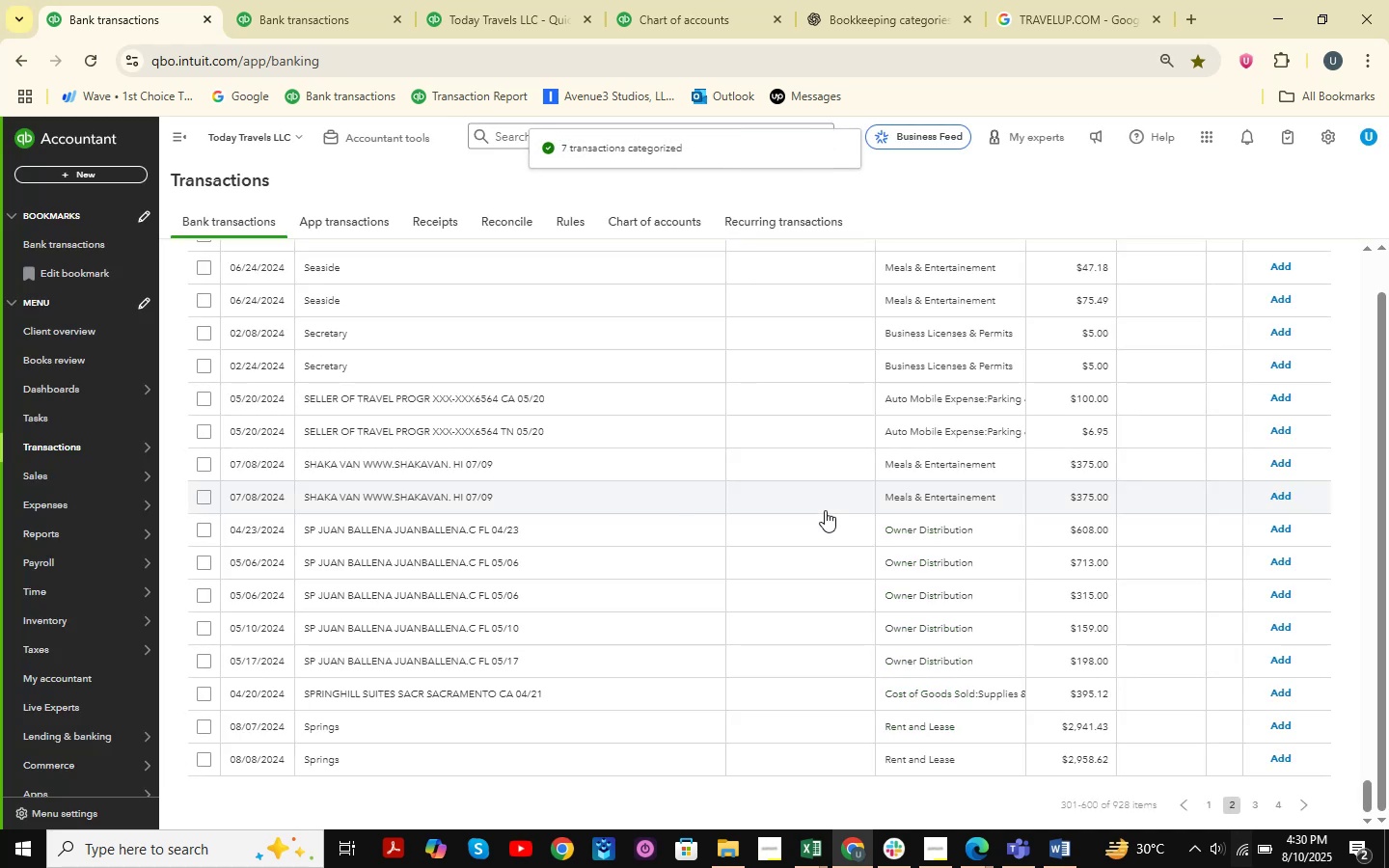 
wait(7.1)
 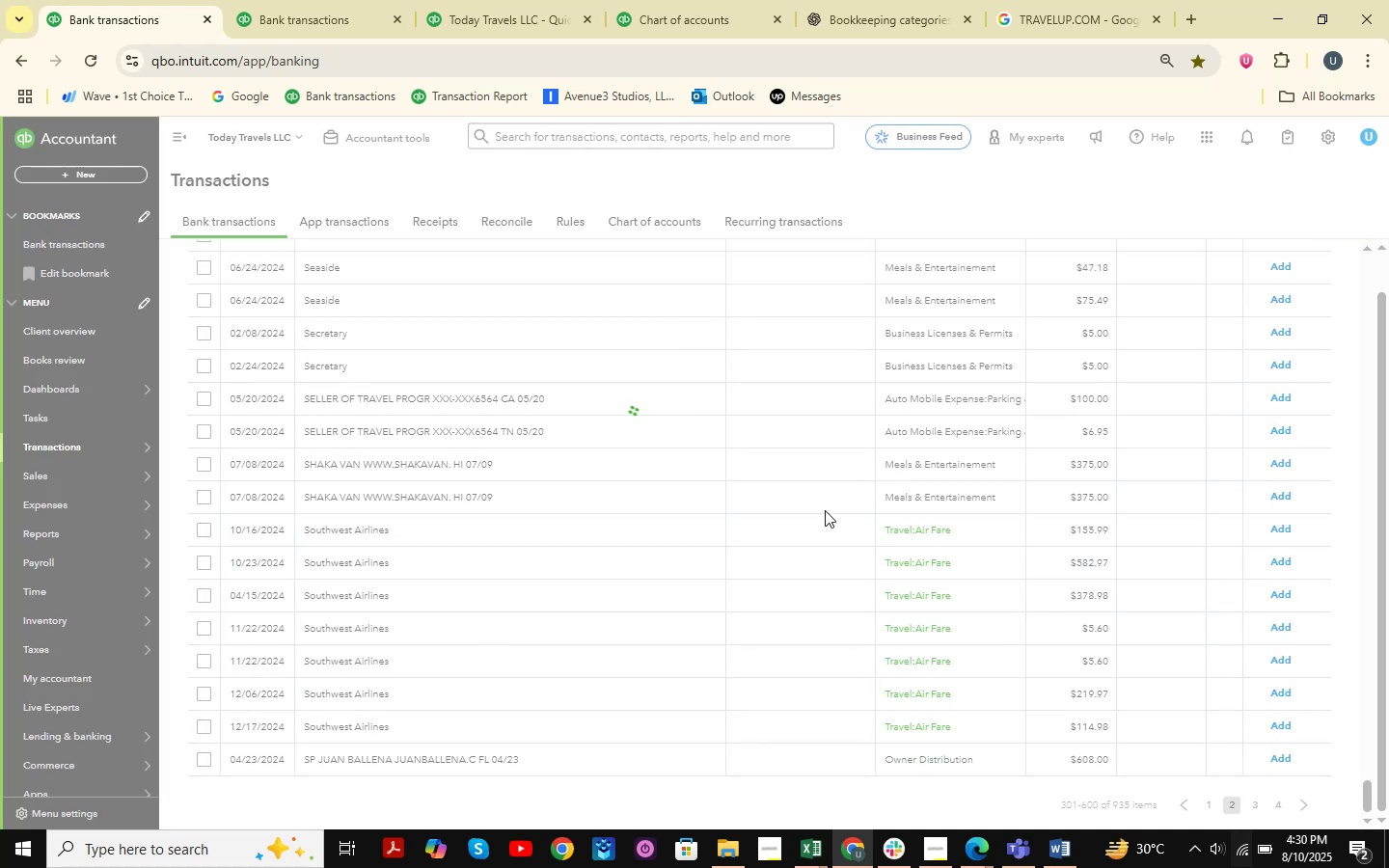 
scroll: coordinate [825, 510], scroll_direction: up, amount: 44.0
 